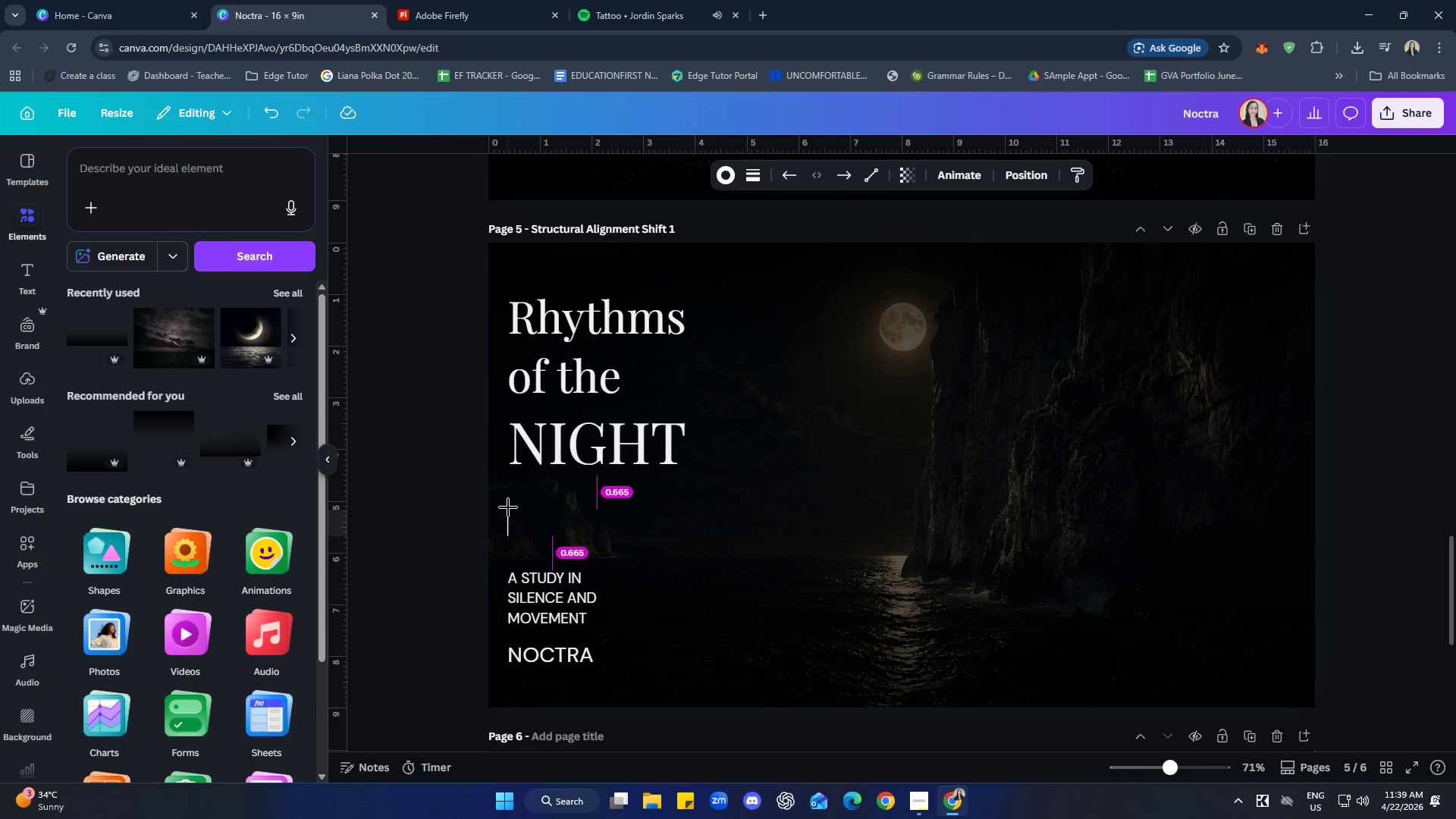 
key(ArrowDown)
 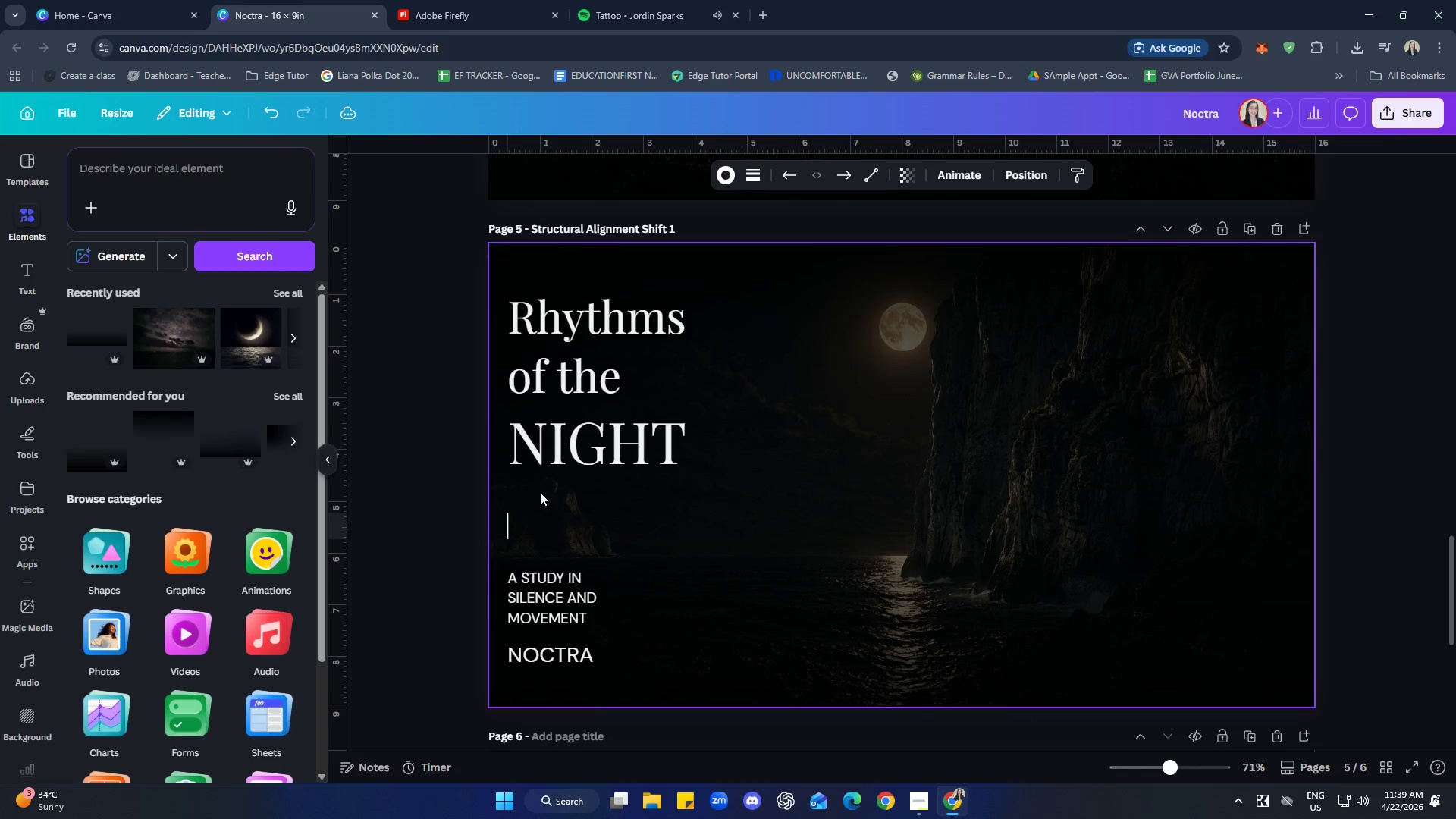 
left_click([606, 457])
 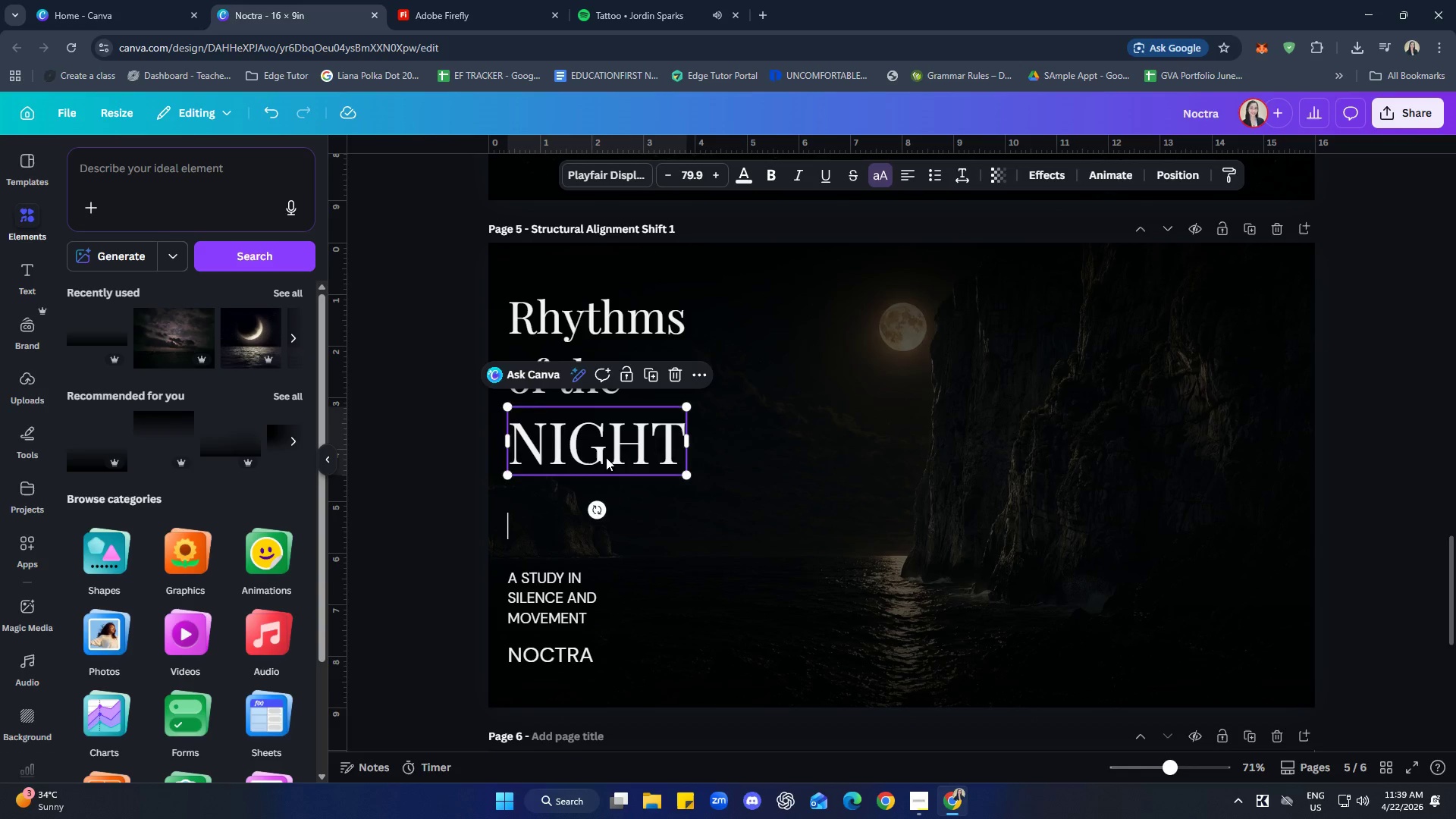 
key(ArrowDown)
 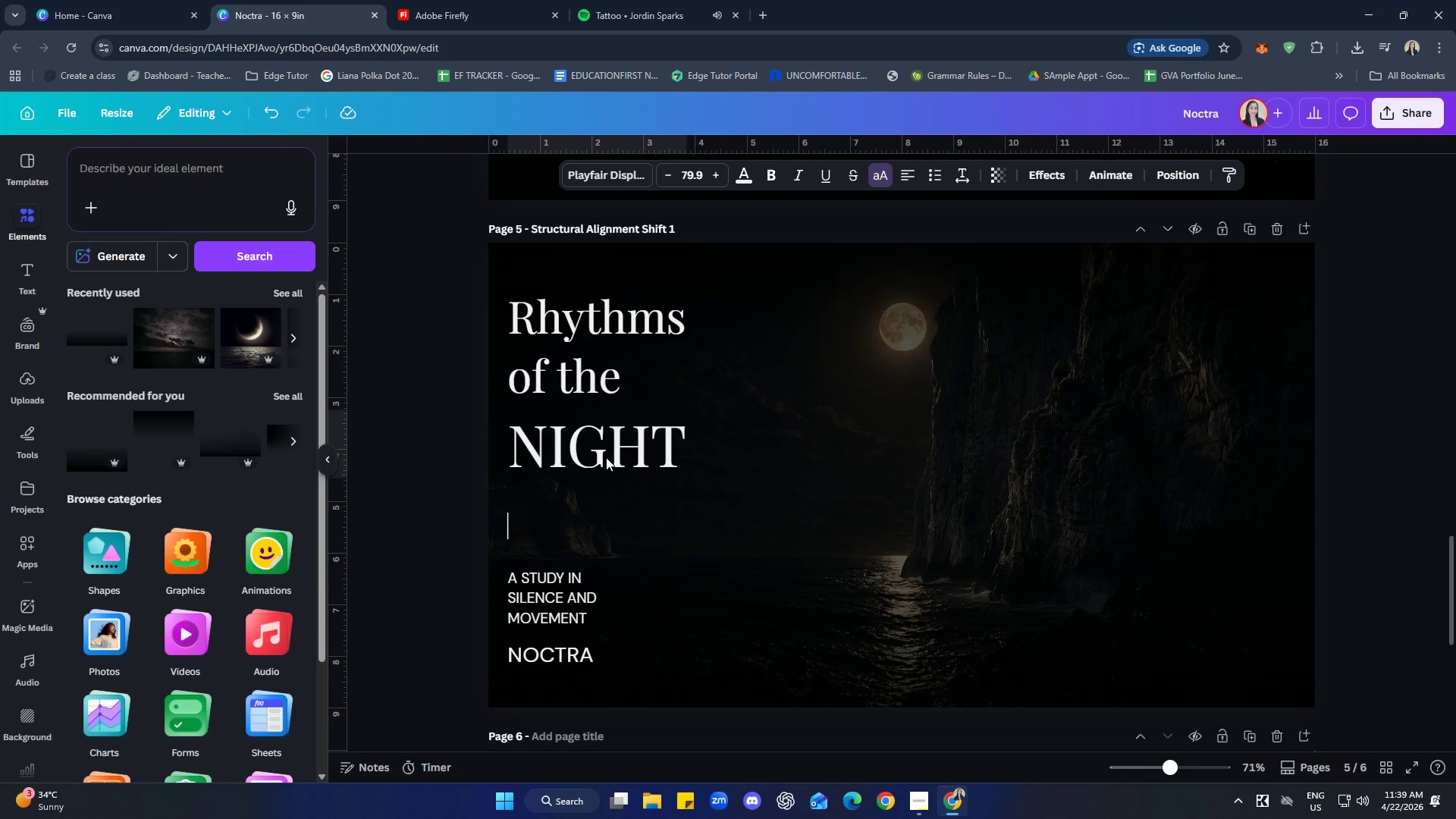 
key(ArrowDown)
 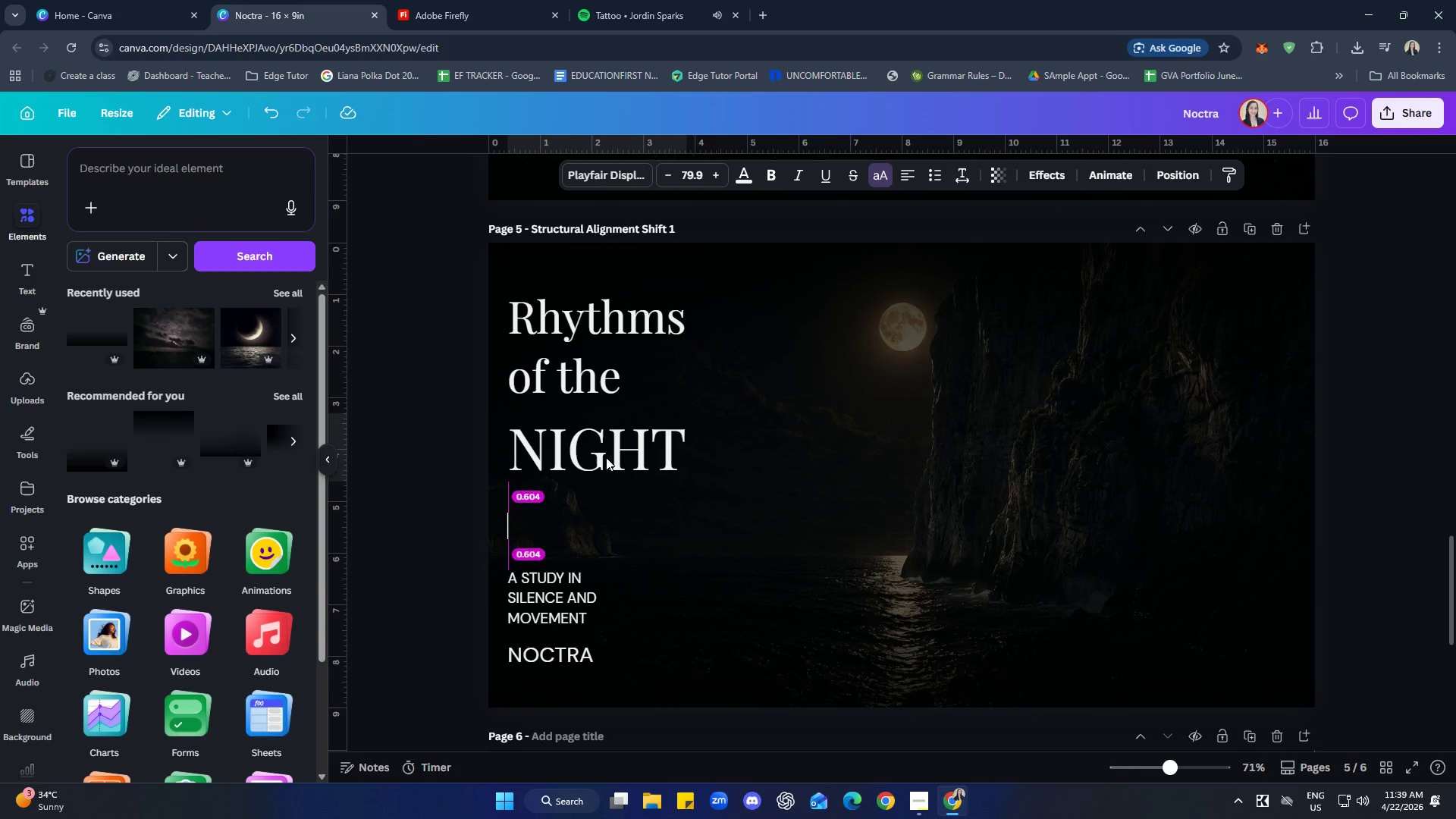 
key(ArrowDown)
 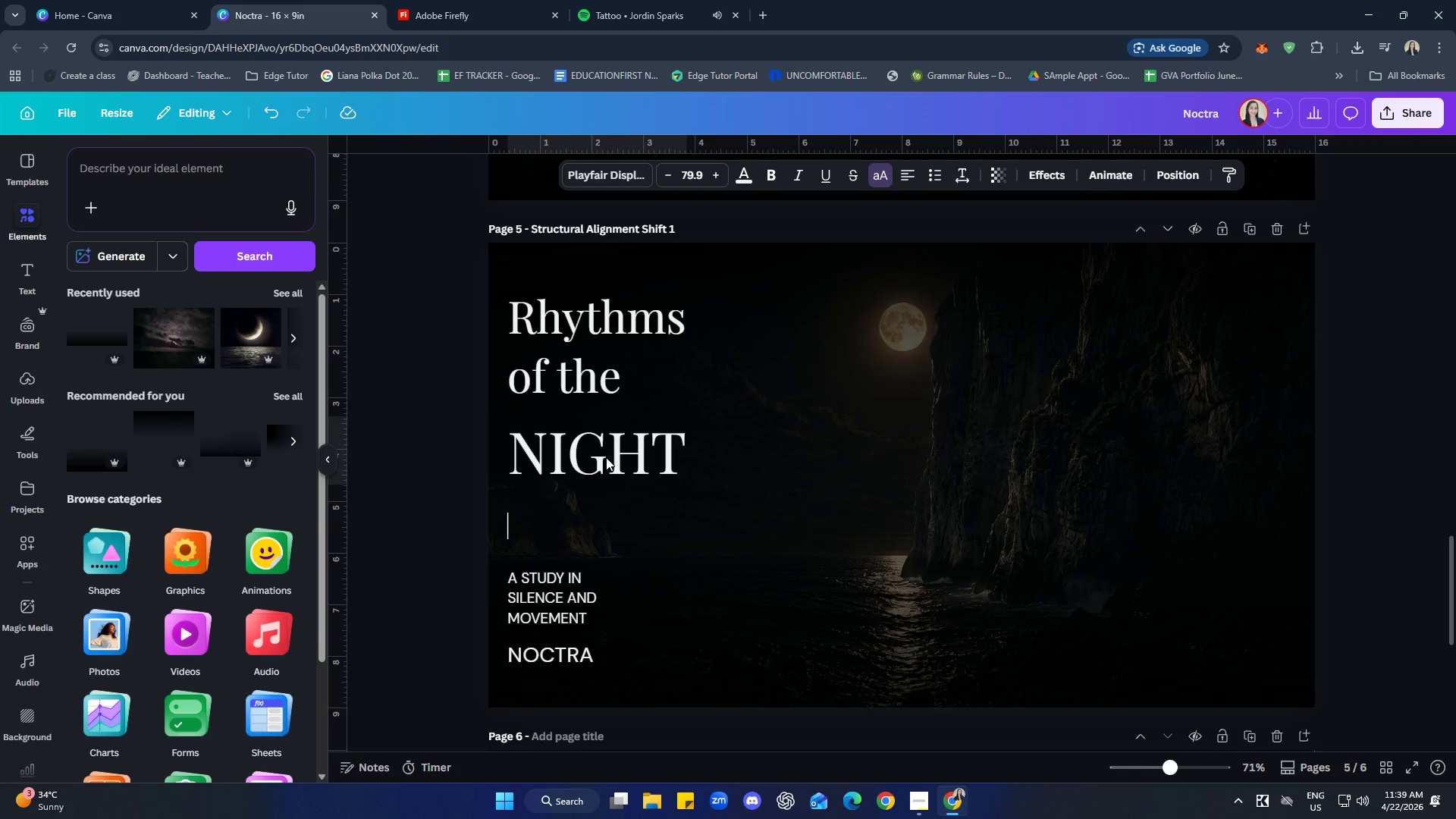 
key(ArrowDown)
 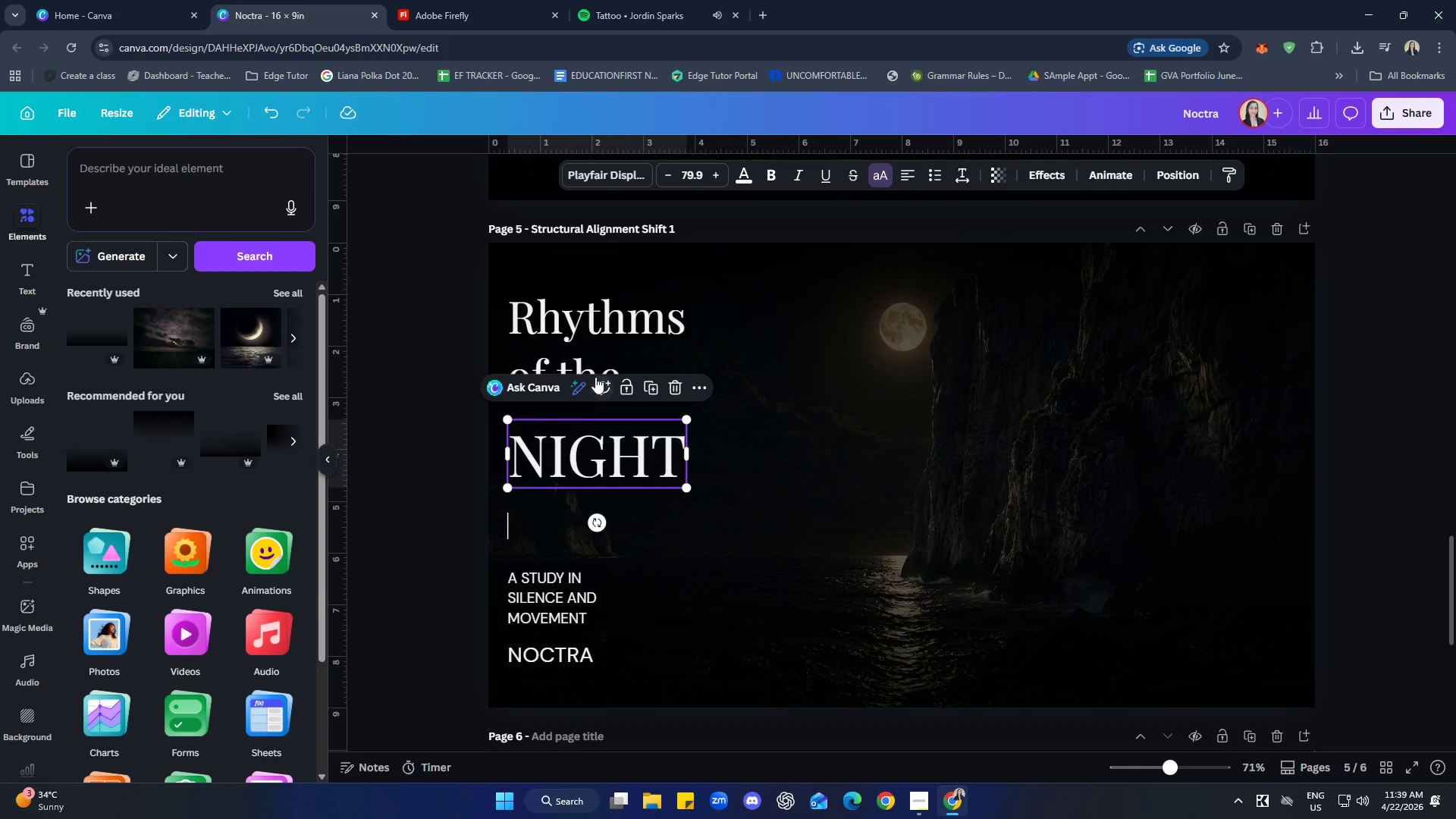 
left_click([595, 361])
 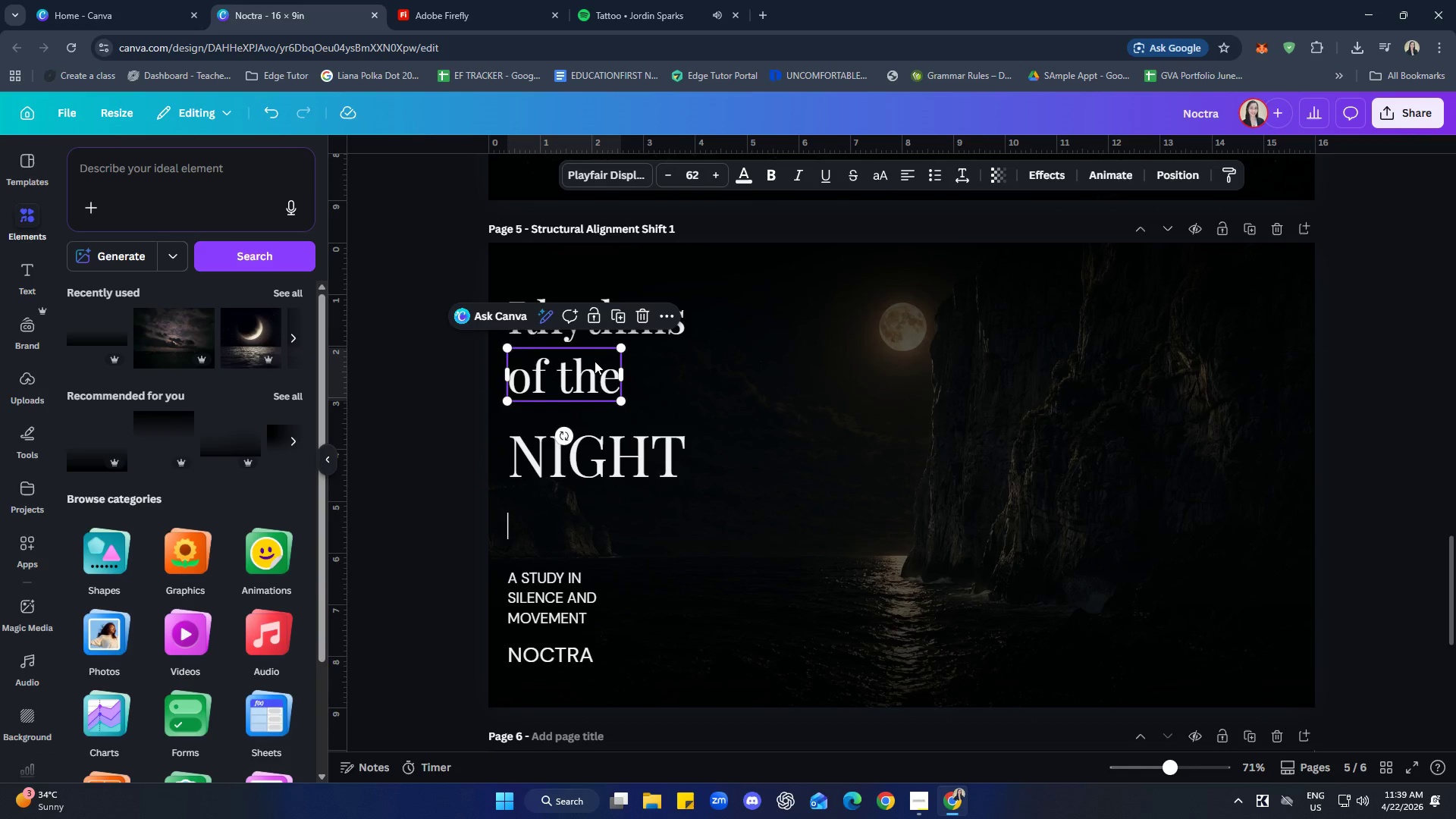 
key(ArrowDown)
 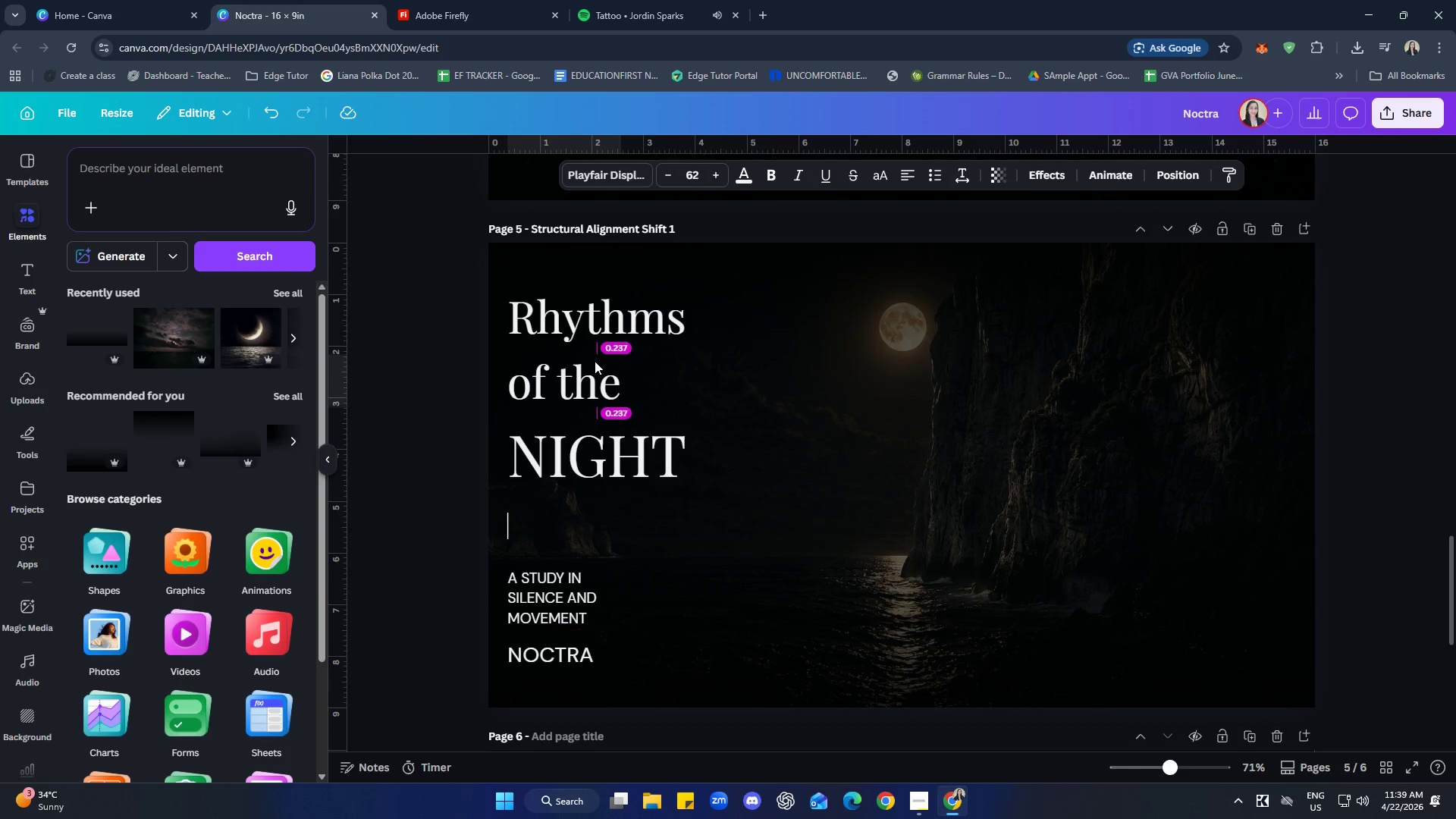 
key(ArrowDown)
 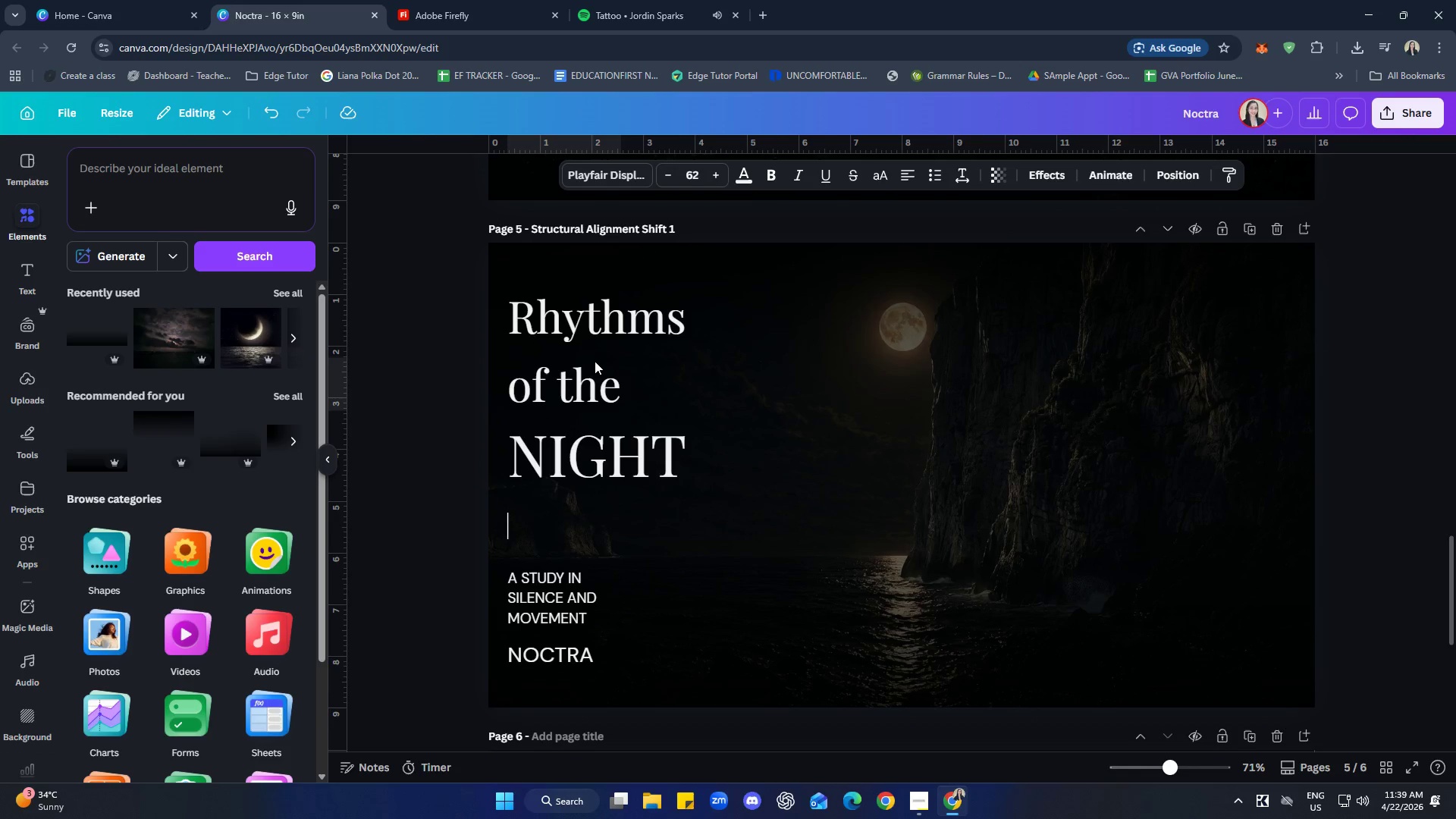 
key(ArrowDown)
 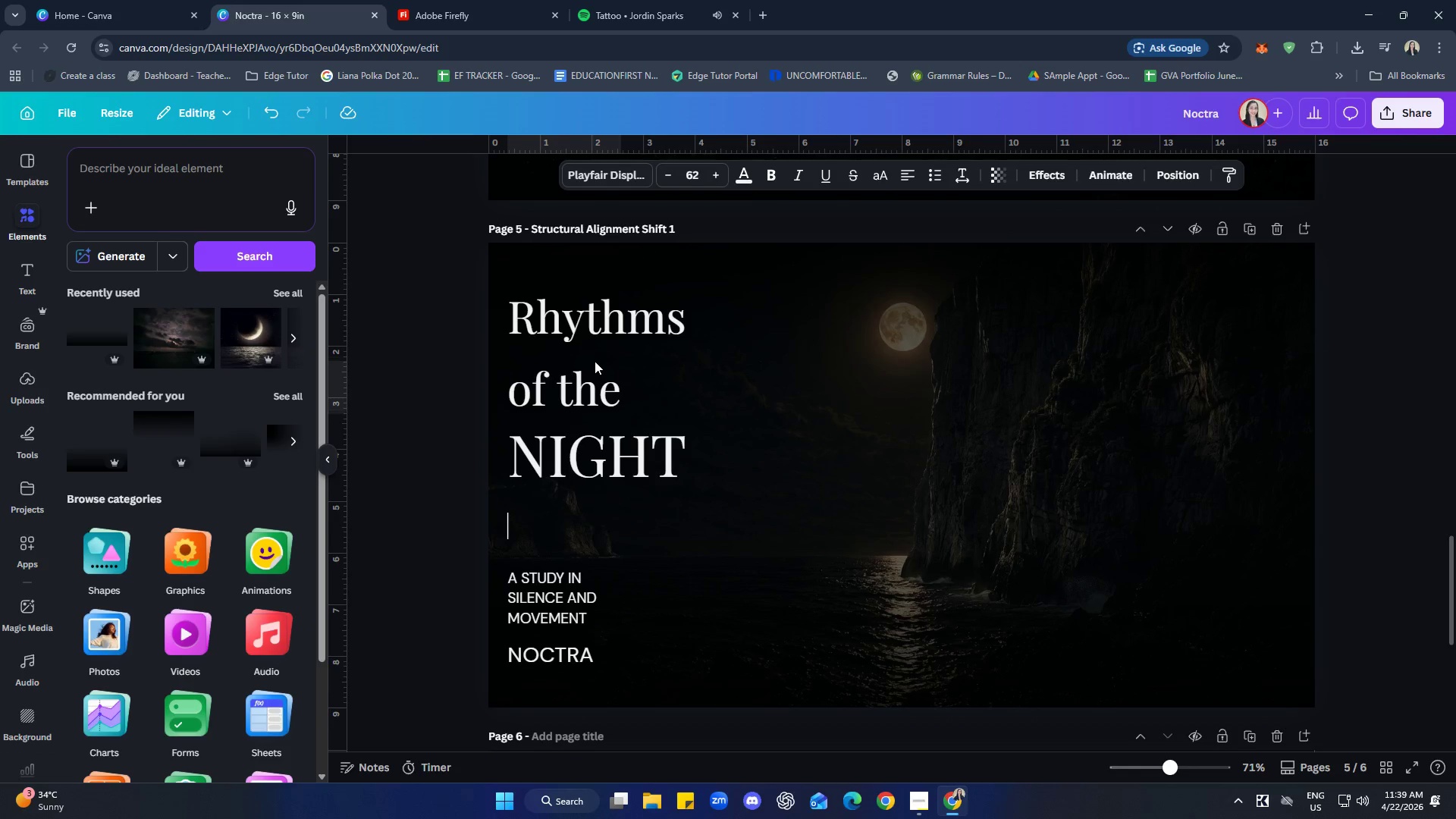 
key(ArrowDown)
 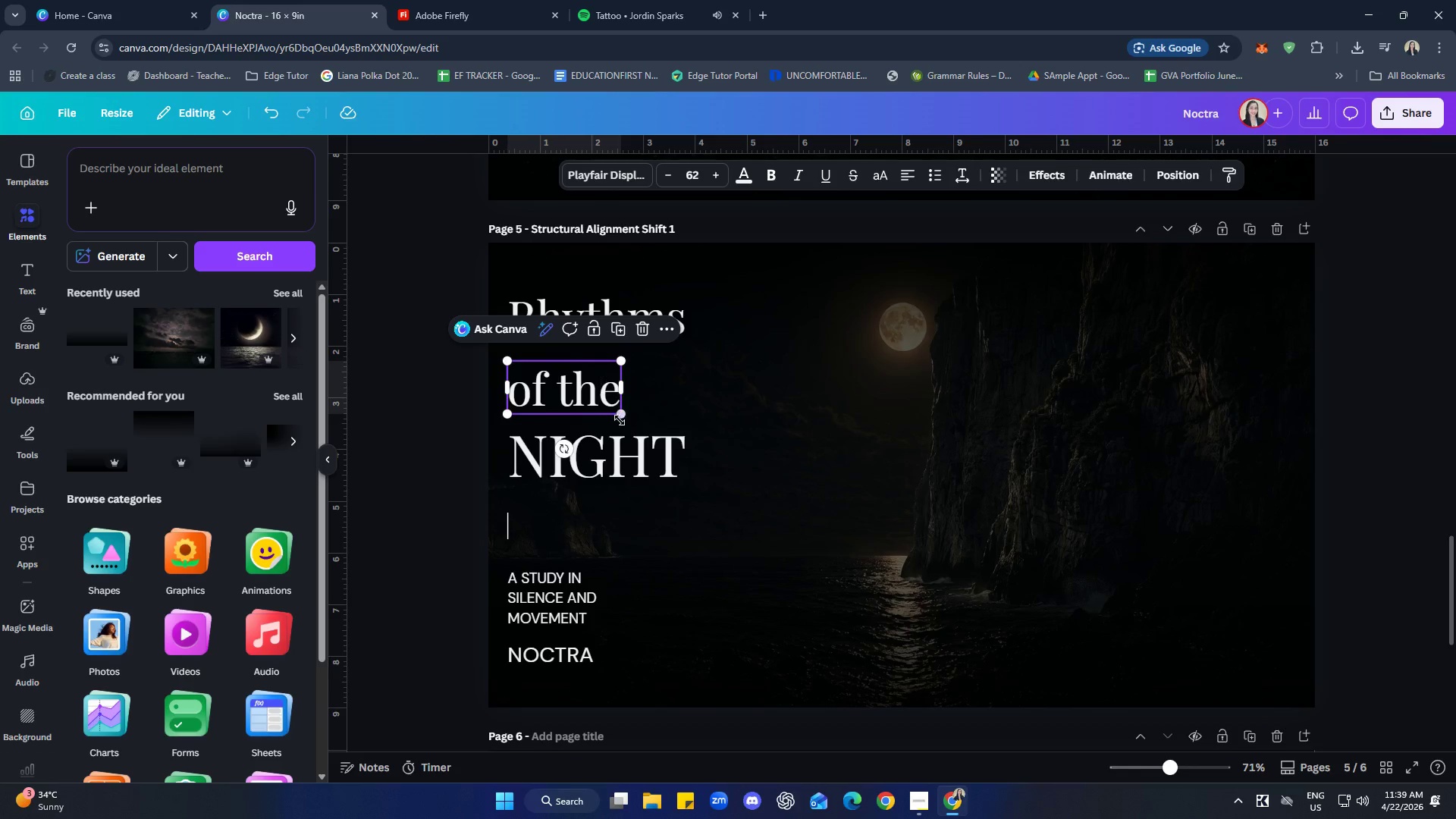 
left_click([637, 468])
 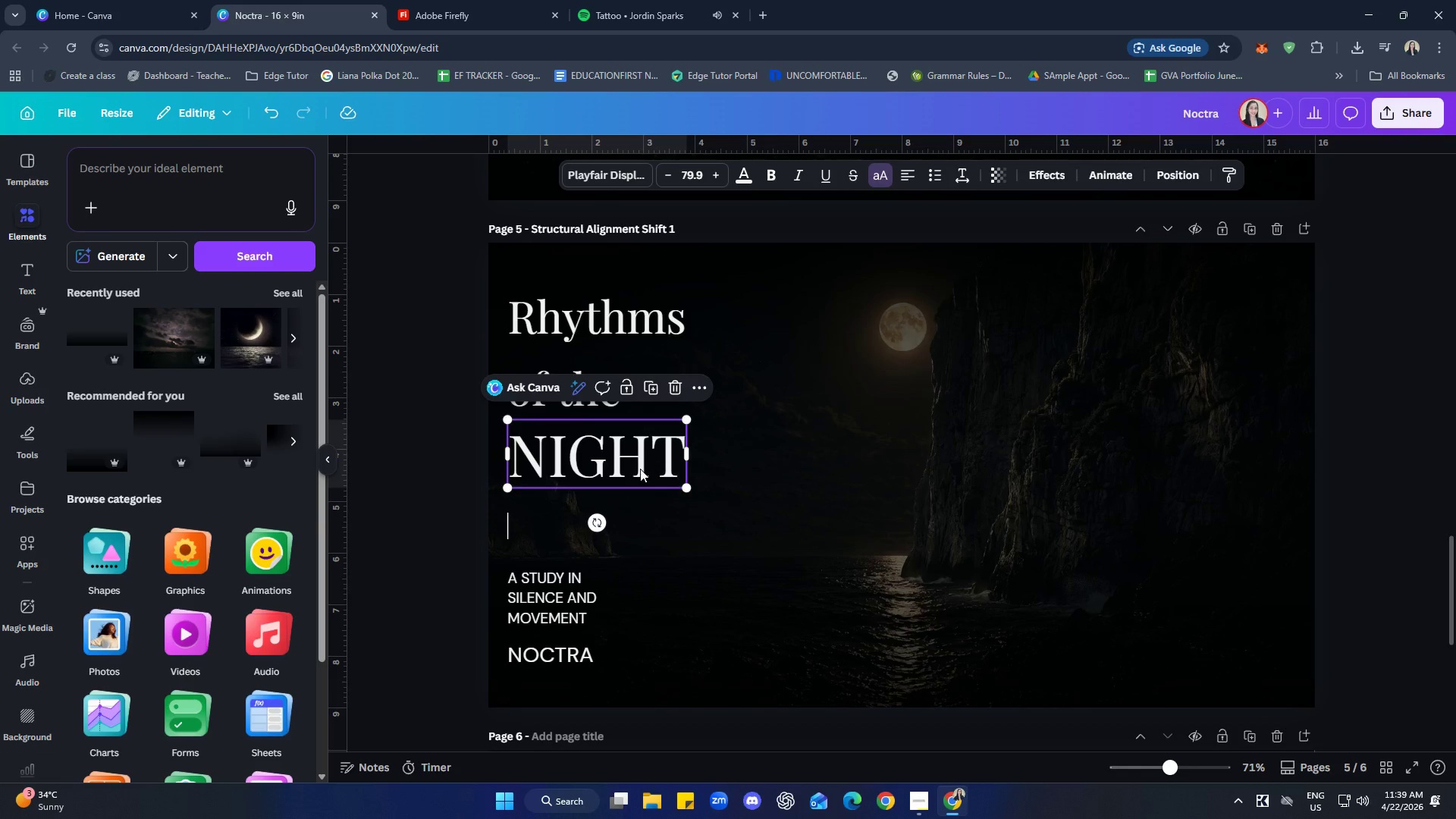 
key(ArrowDown)
 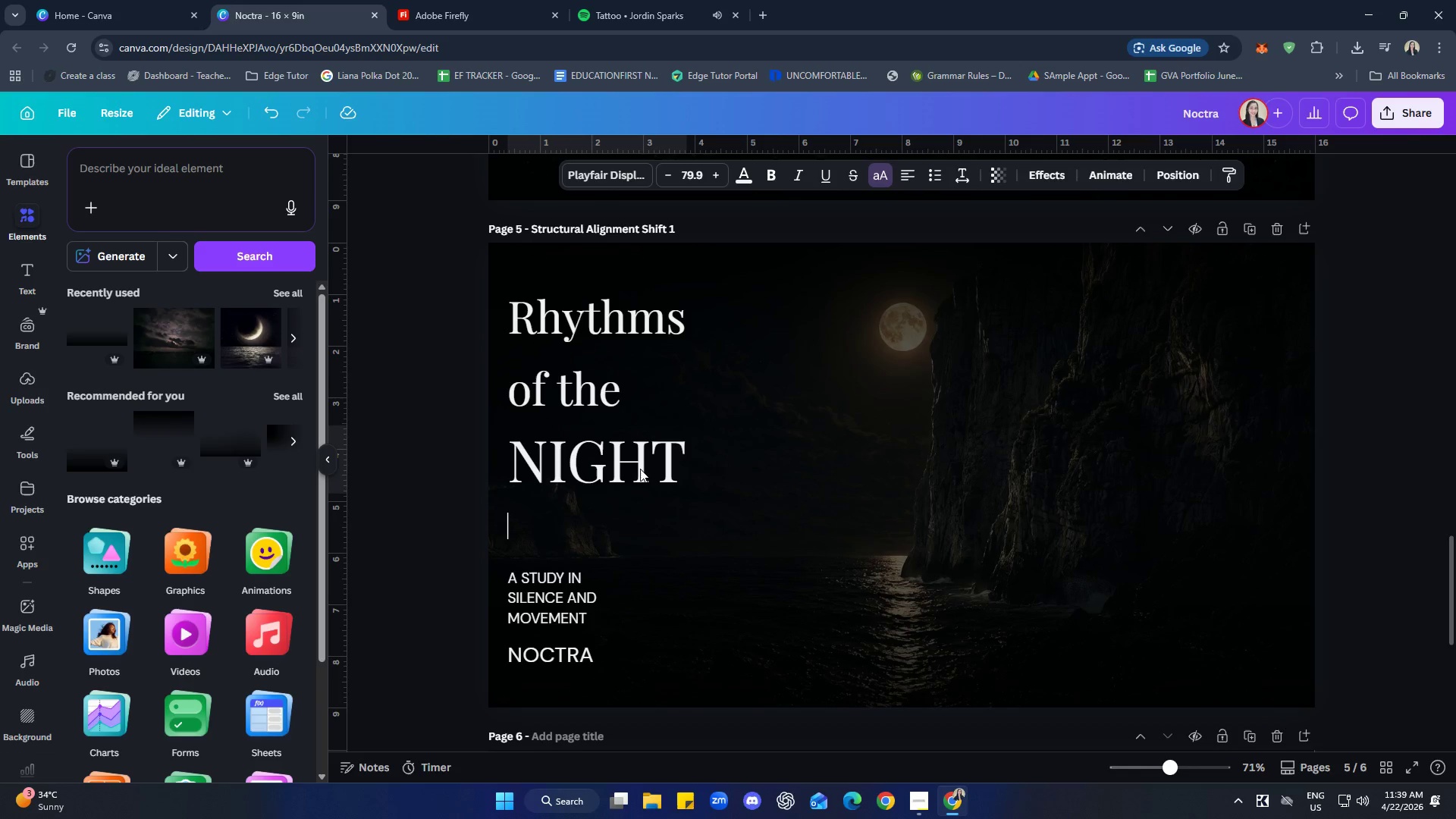 
key(ArrowDown)
 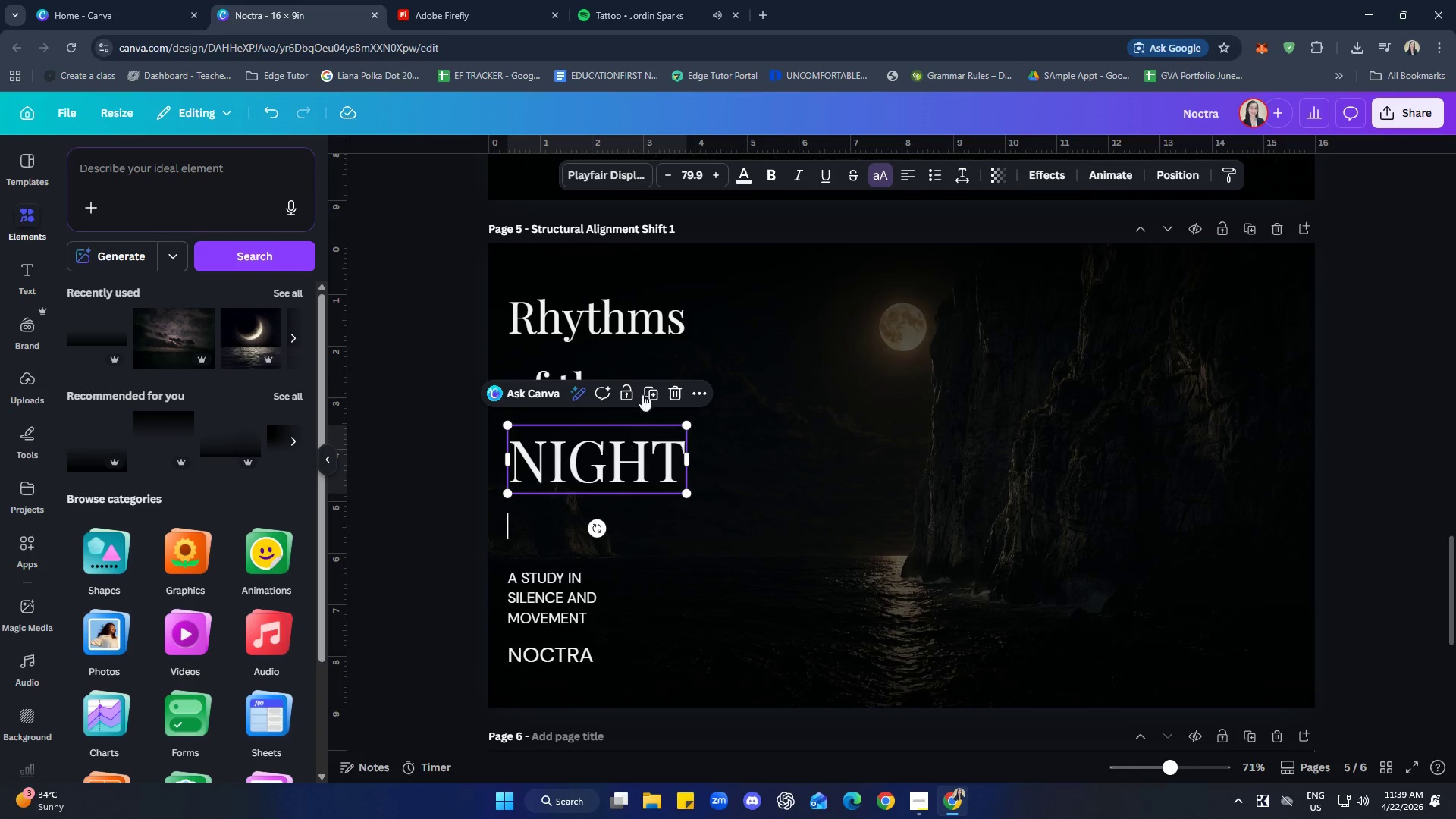 
left_click([639, 330])
 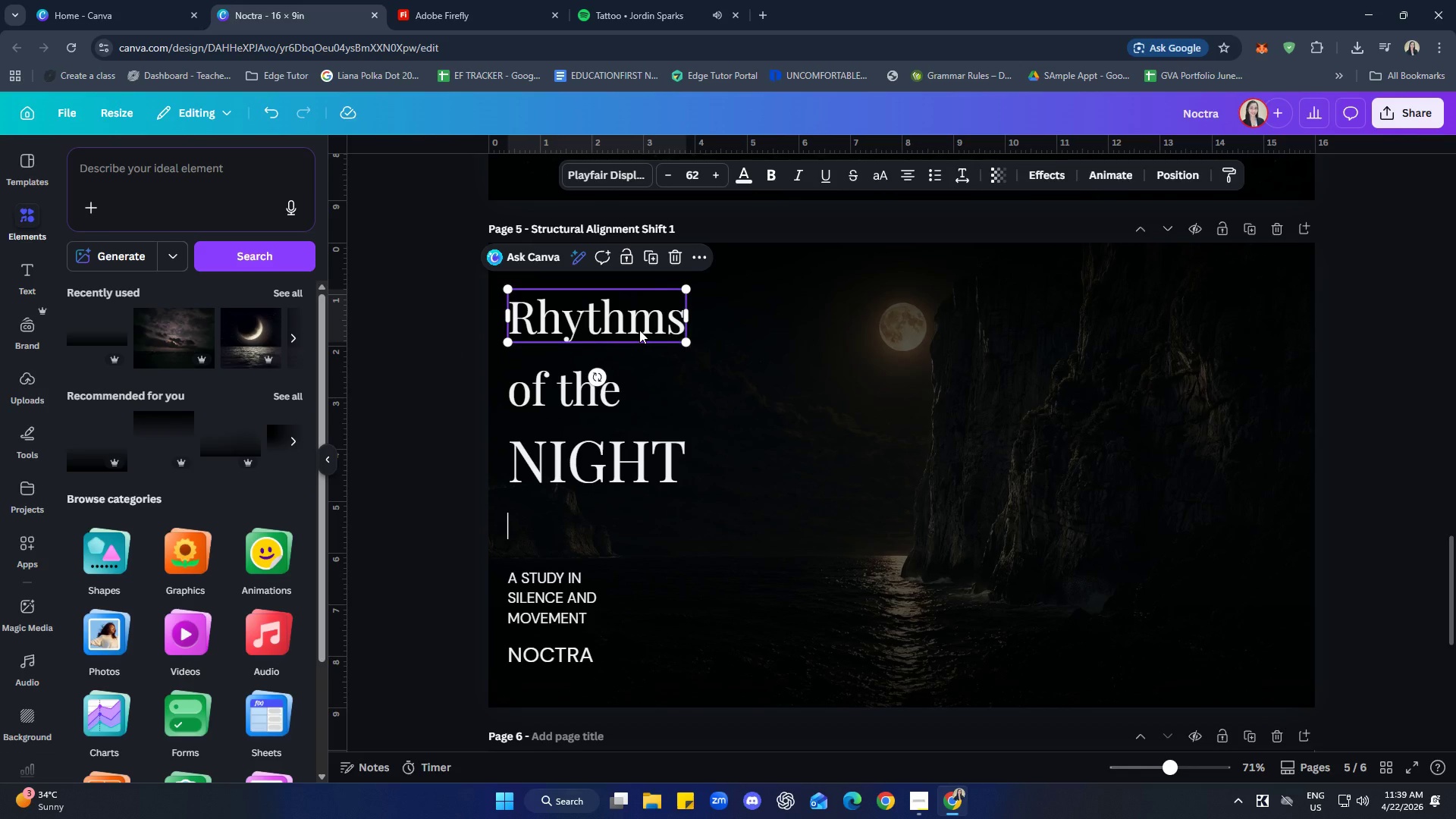 
key(ArrowUp)
 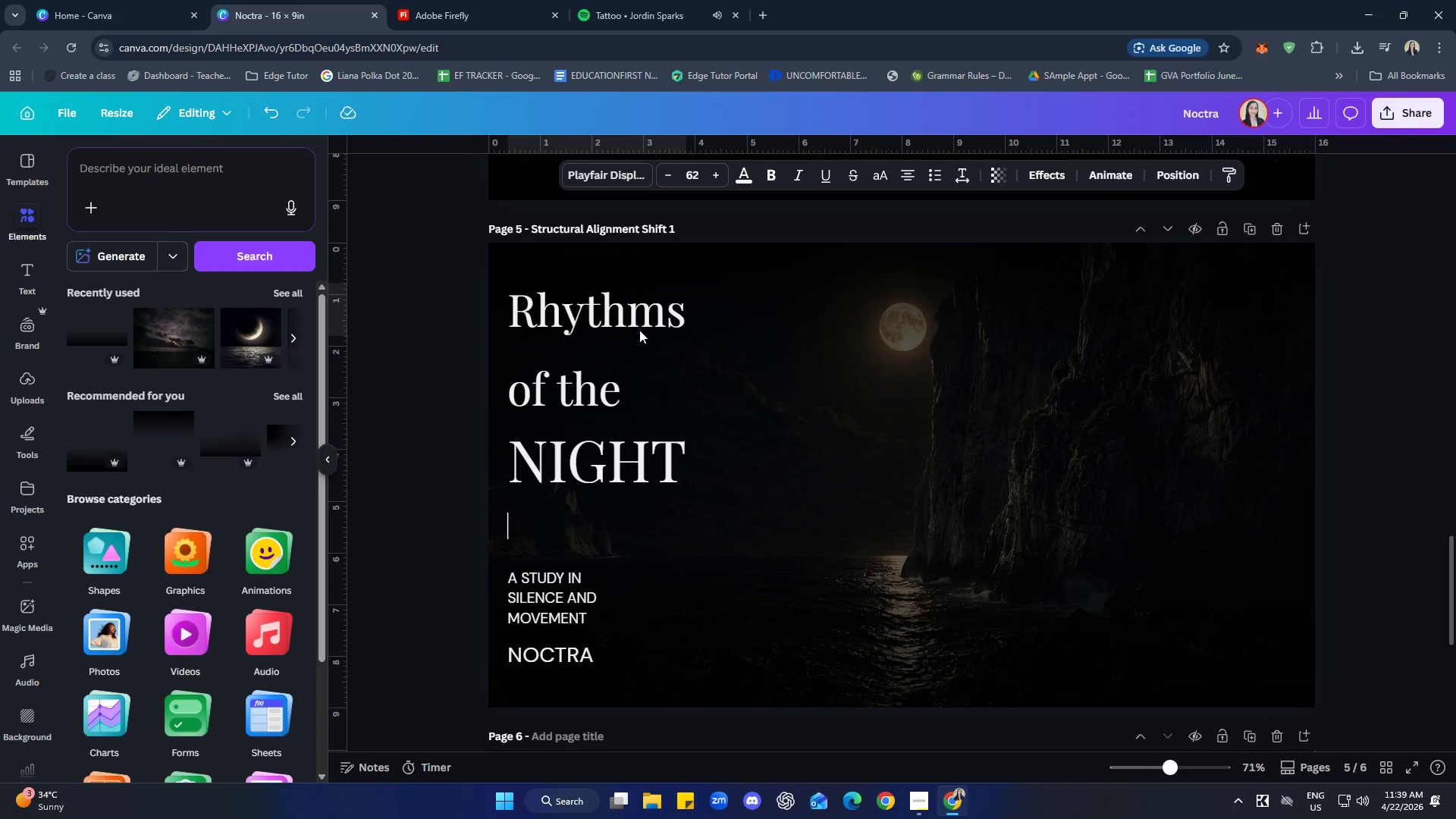 
key(ArrowUp)
 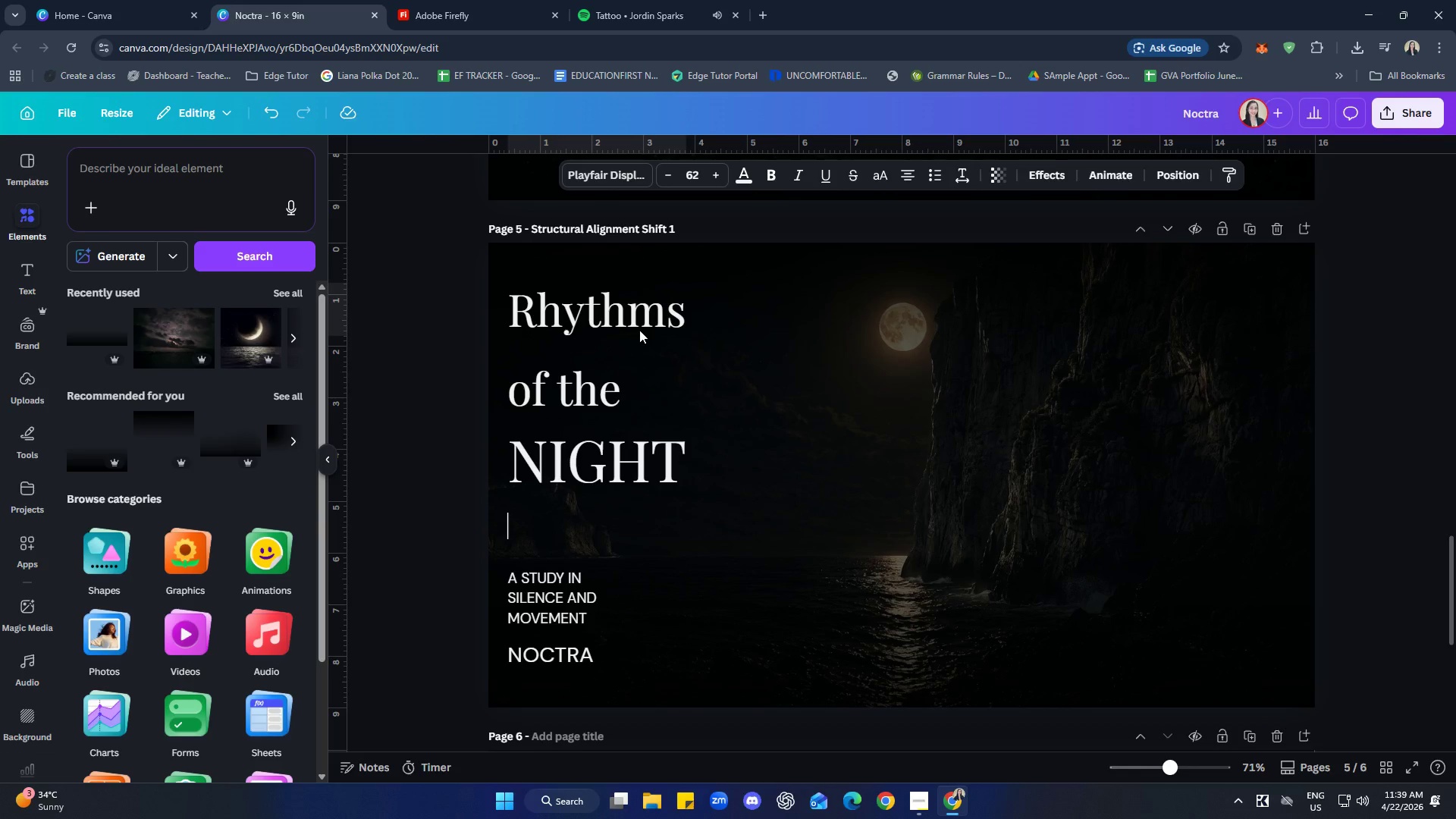 
key(ArrowUp)
 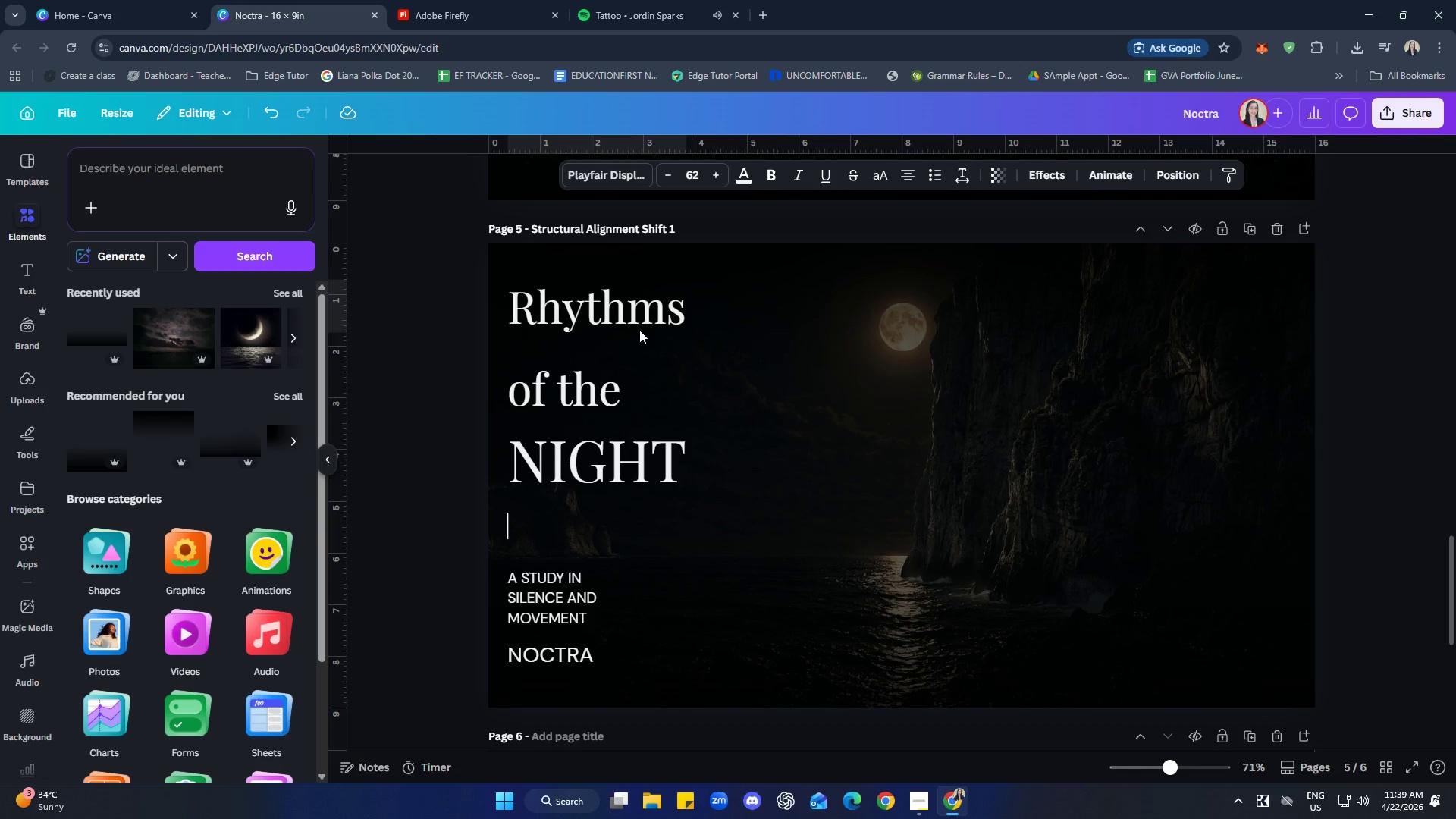 
key(ArrowUp)
 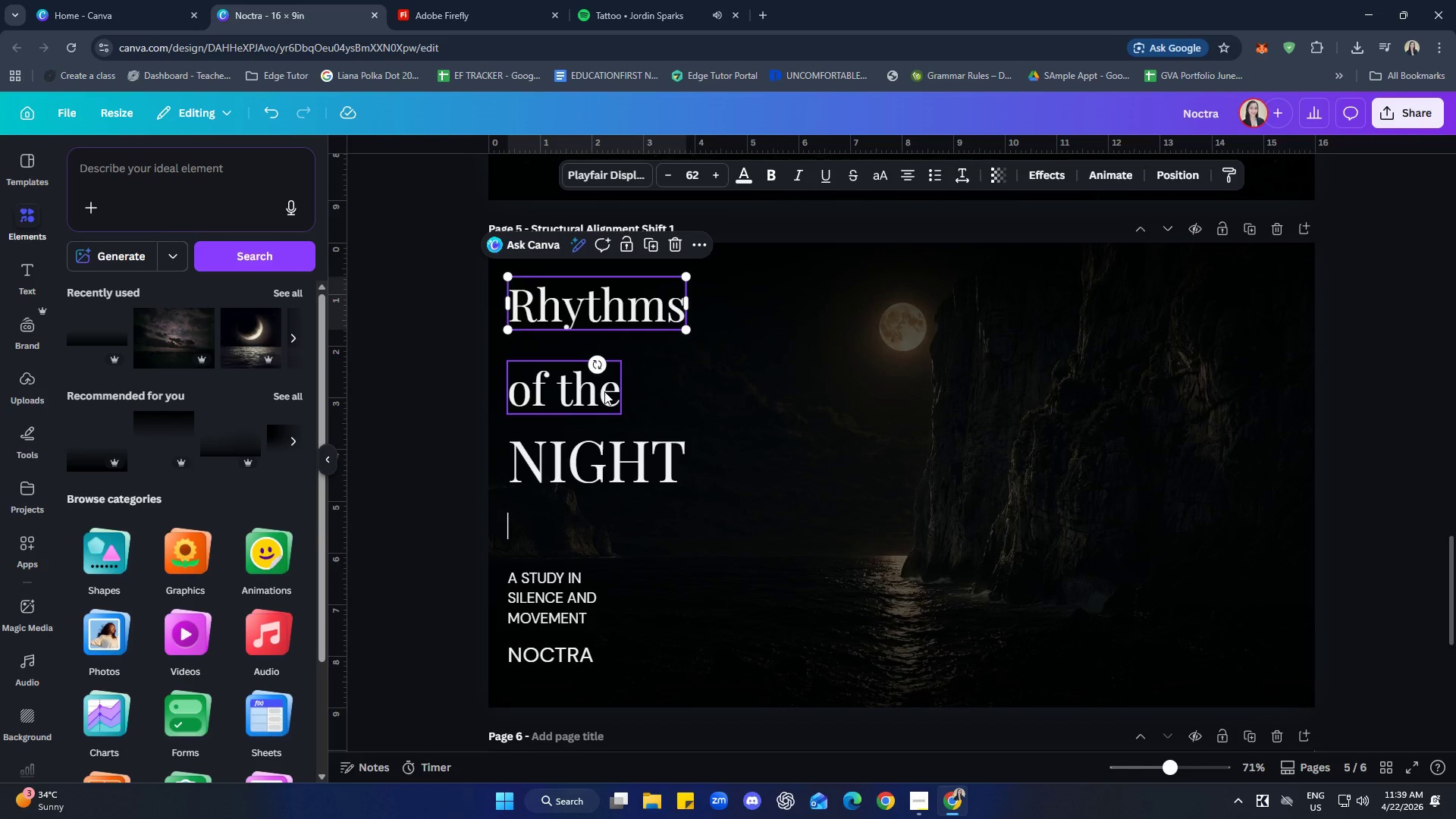 
left_click([604, 391])
 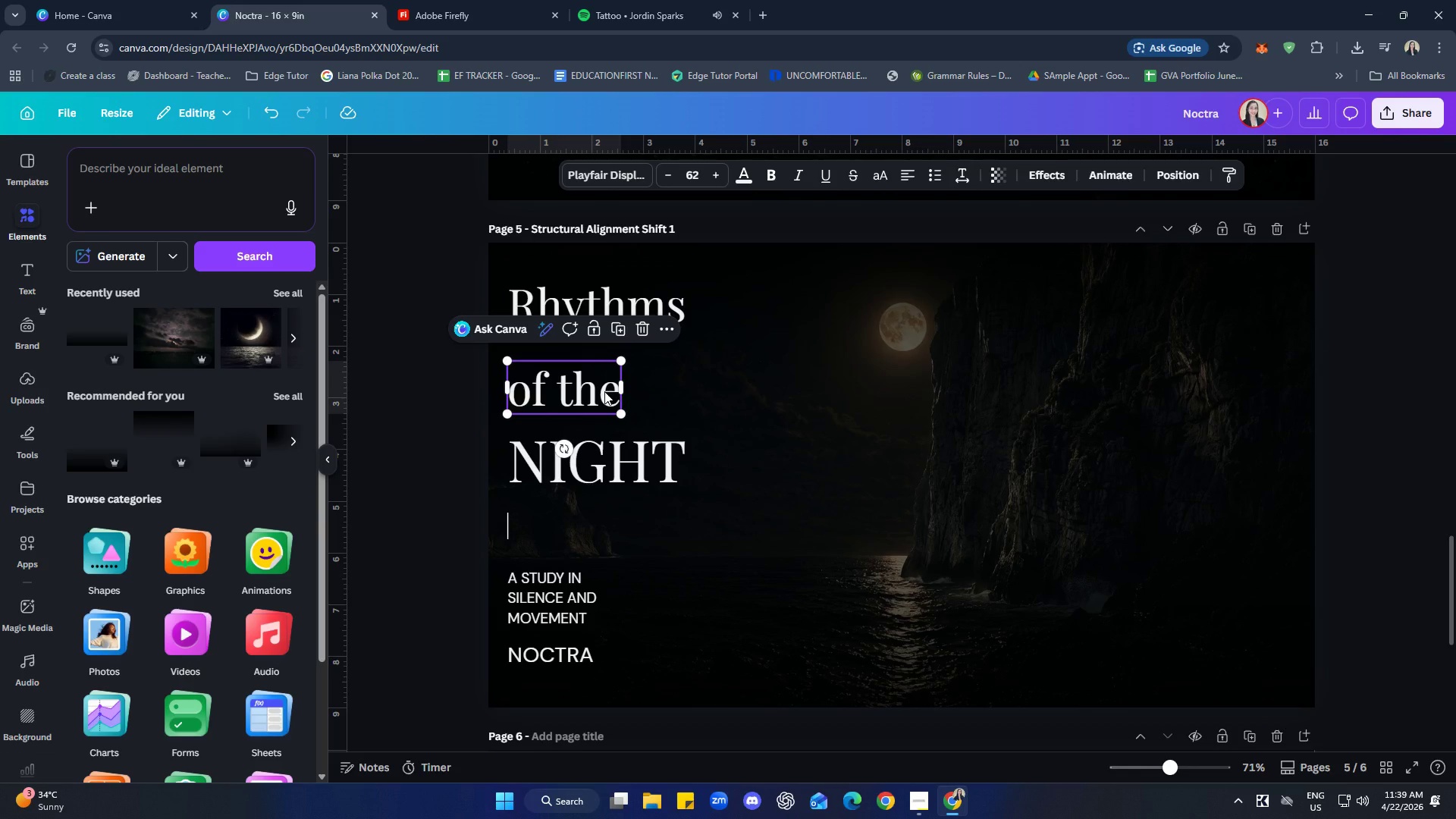 
key(ArrowUp)
 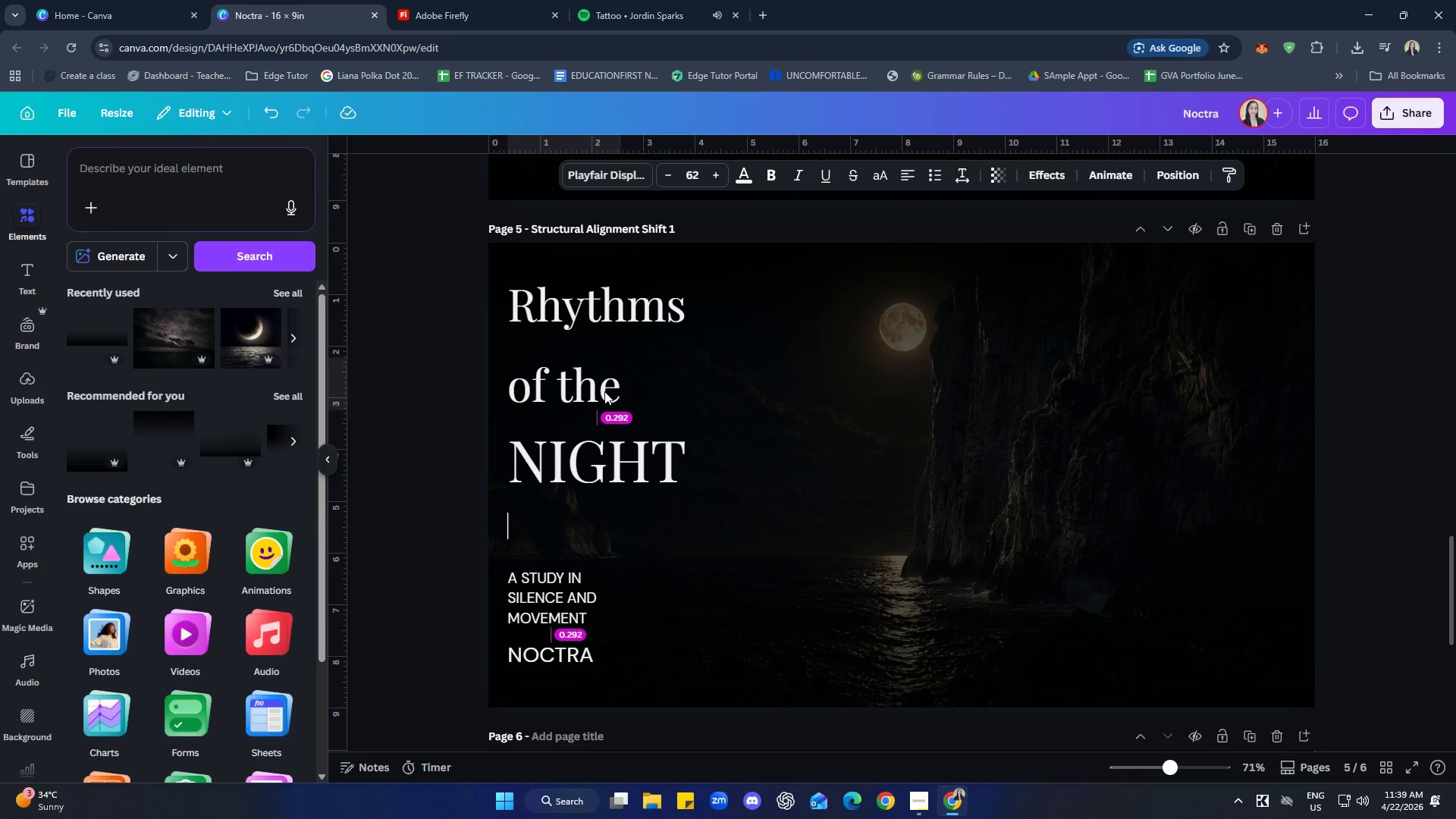 
key(ArrowUp)
 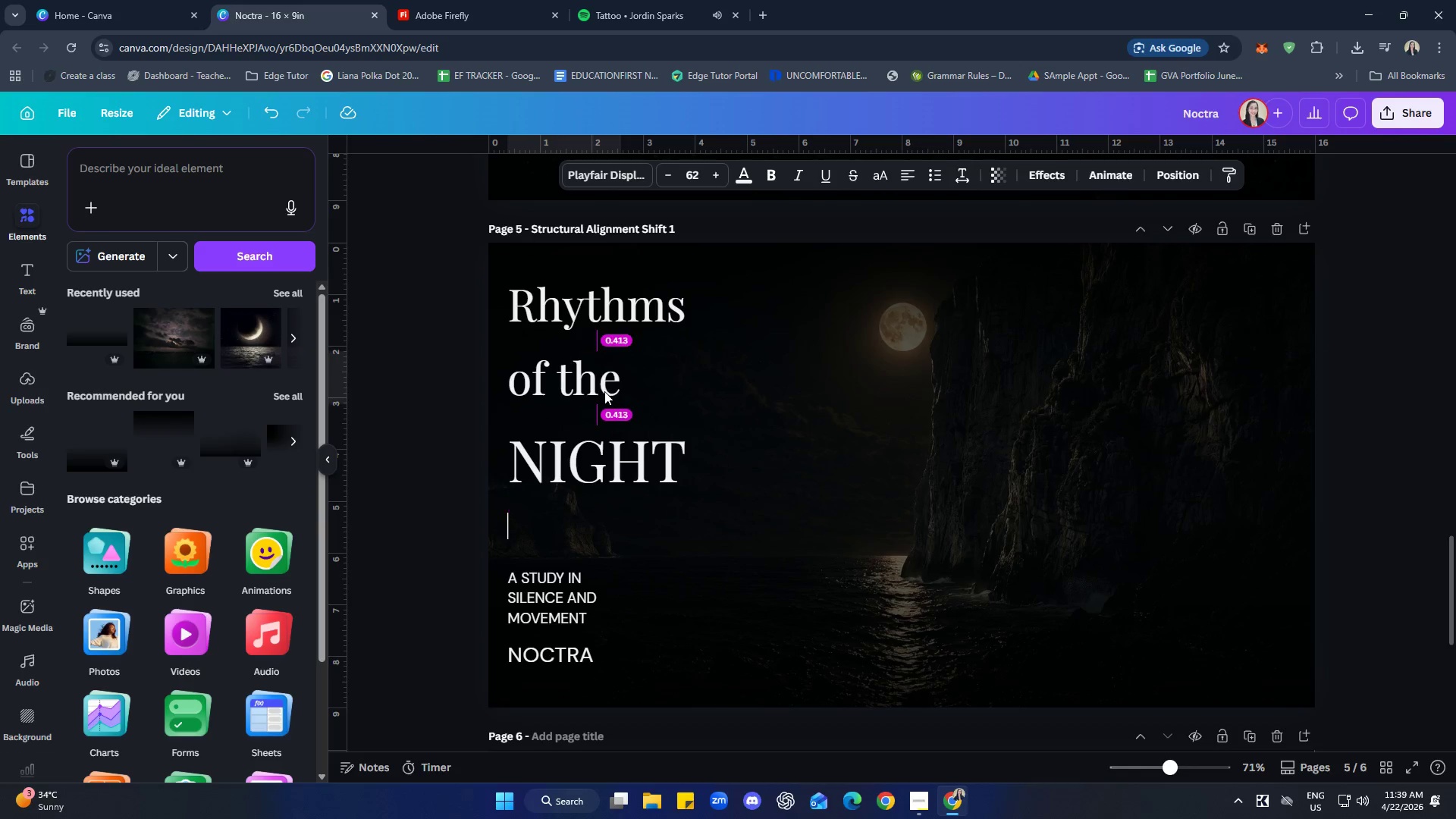 
key(ArrowUp)
 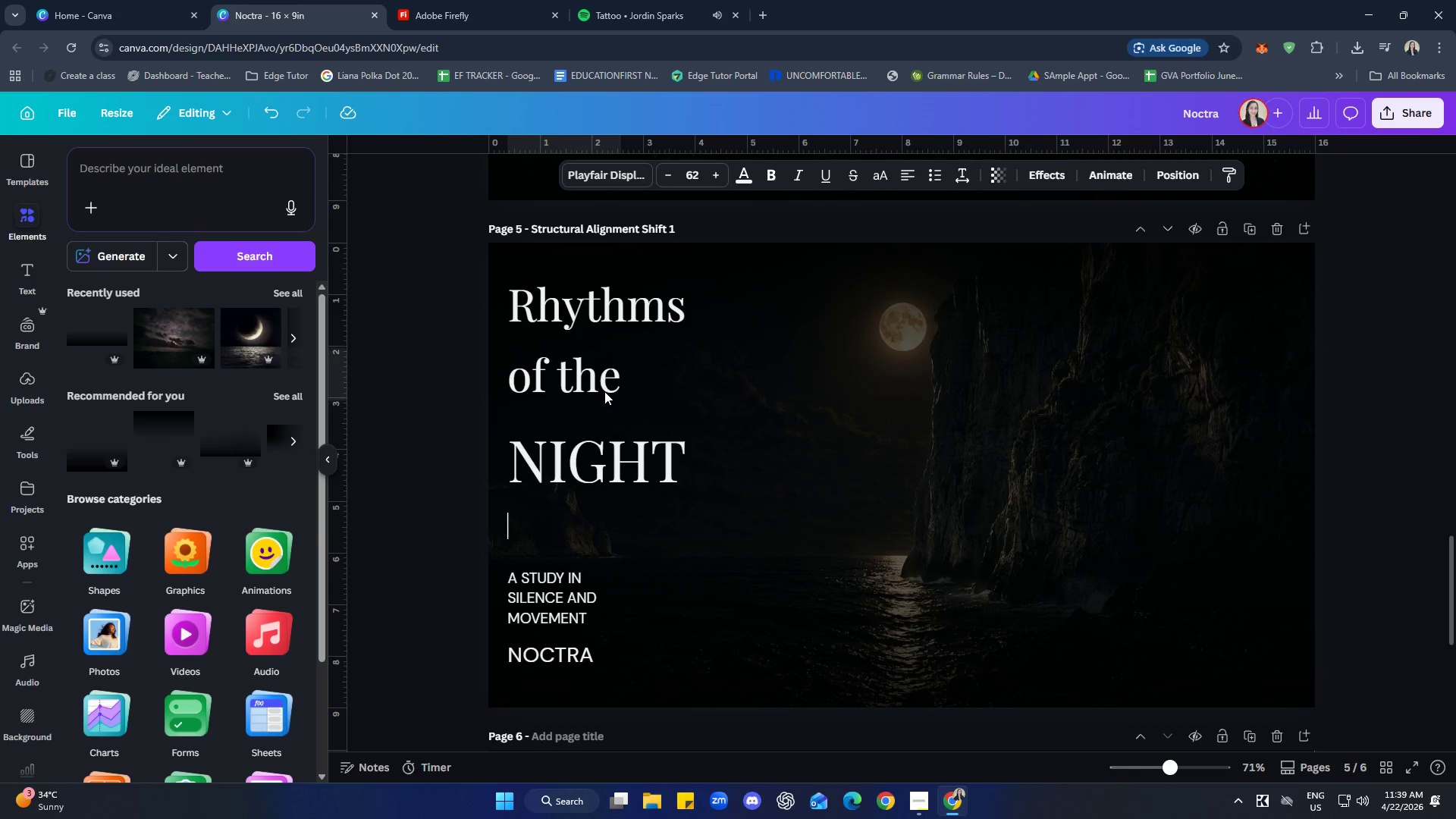 
key(ArrowUp)
 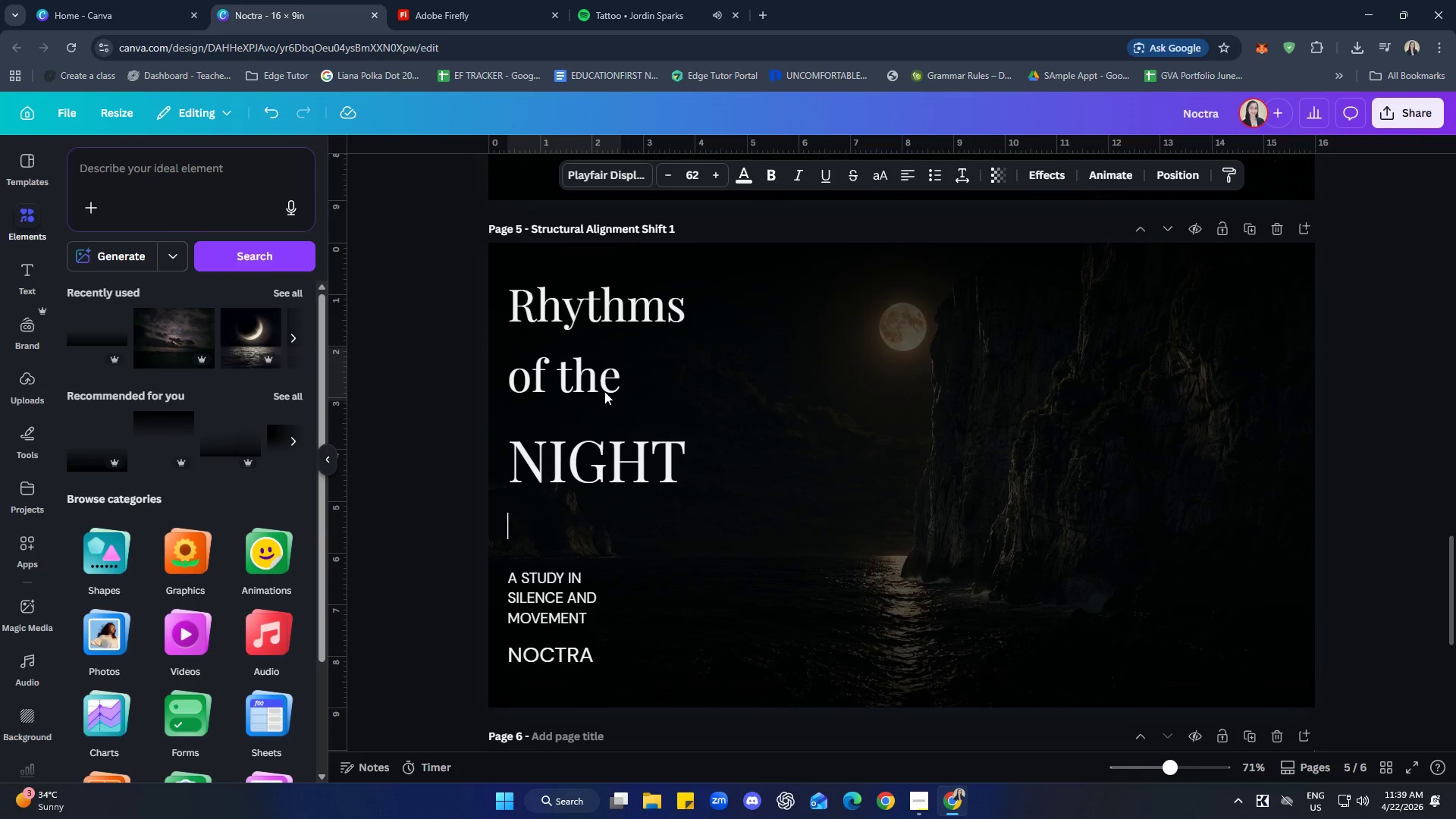 
key(ArrowDown)
 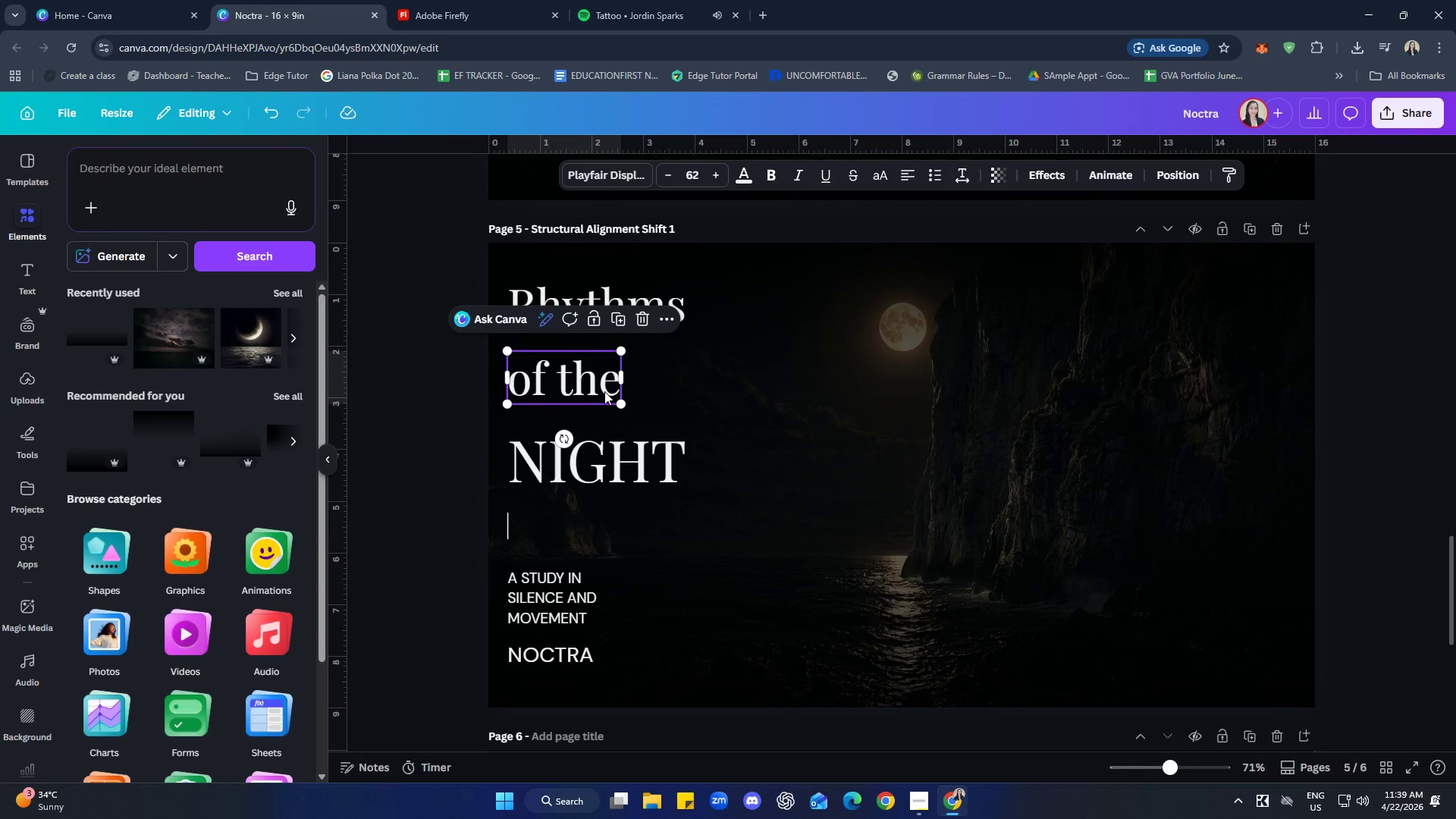 
left_click([799, 425])
 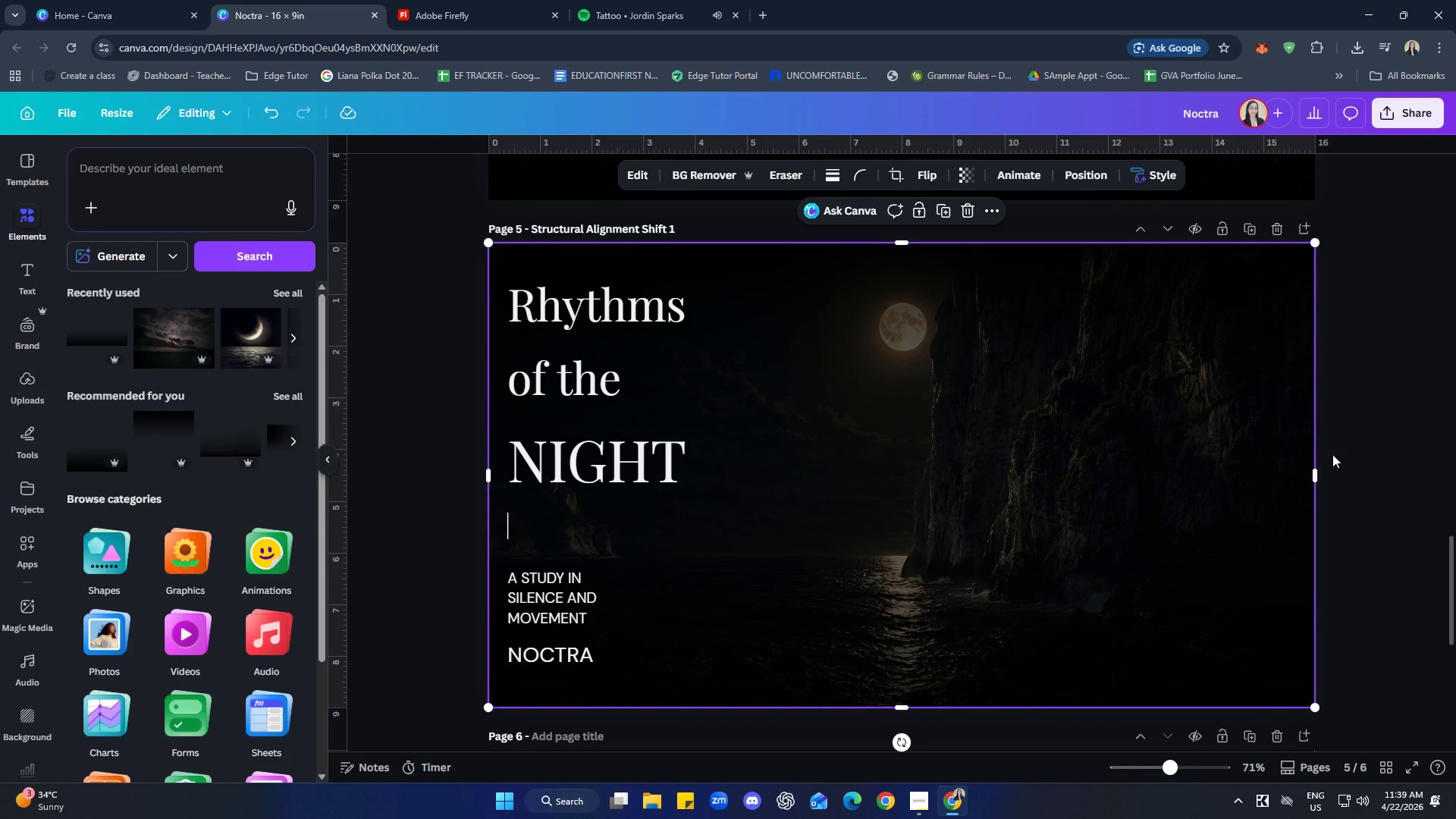 
left_click([1379, 403])
 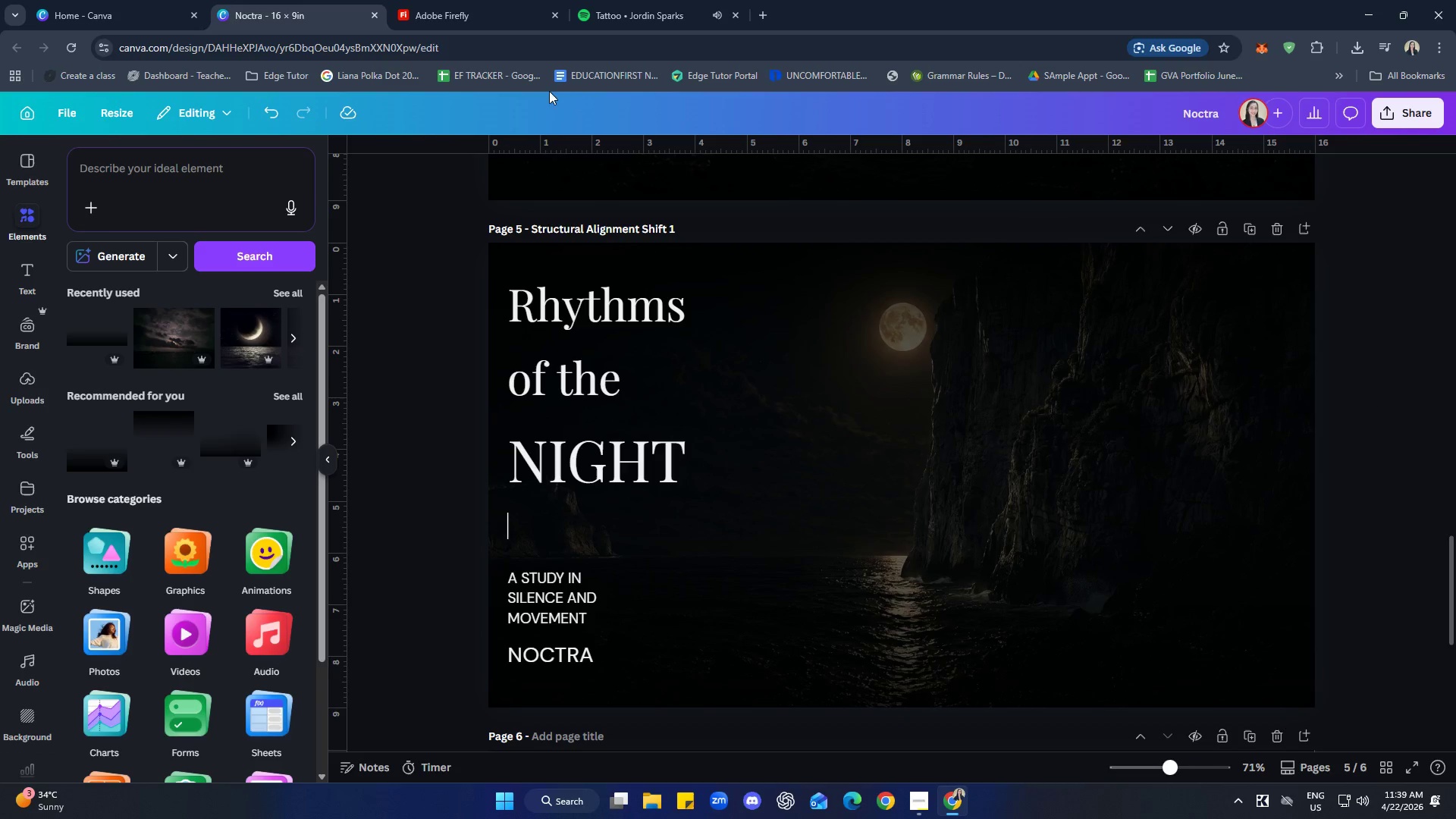 
left_click([469, 0])
 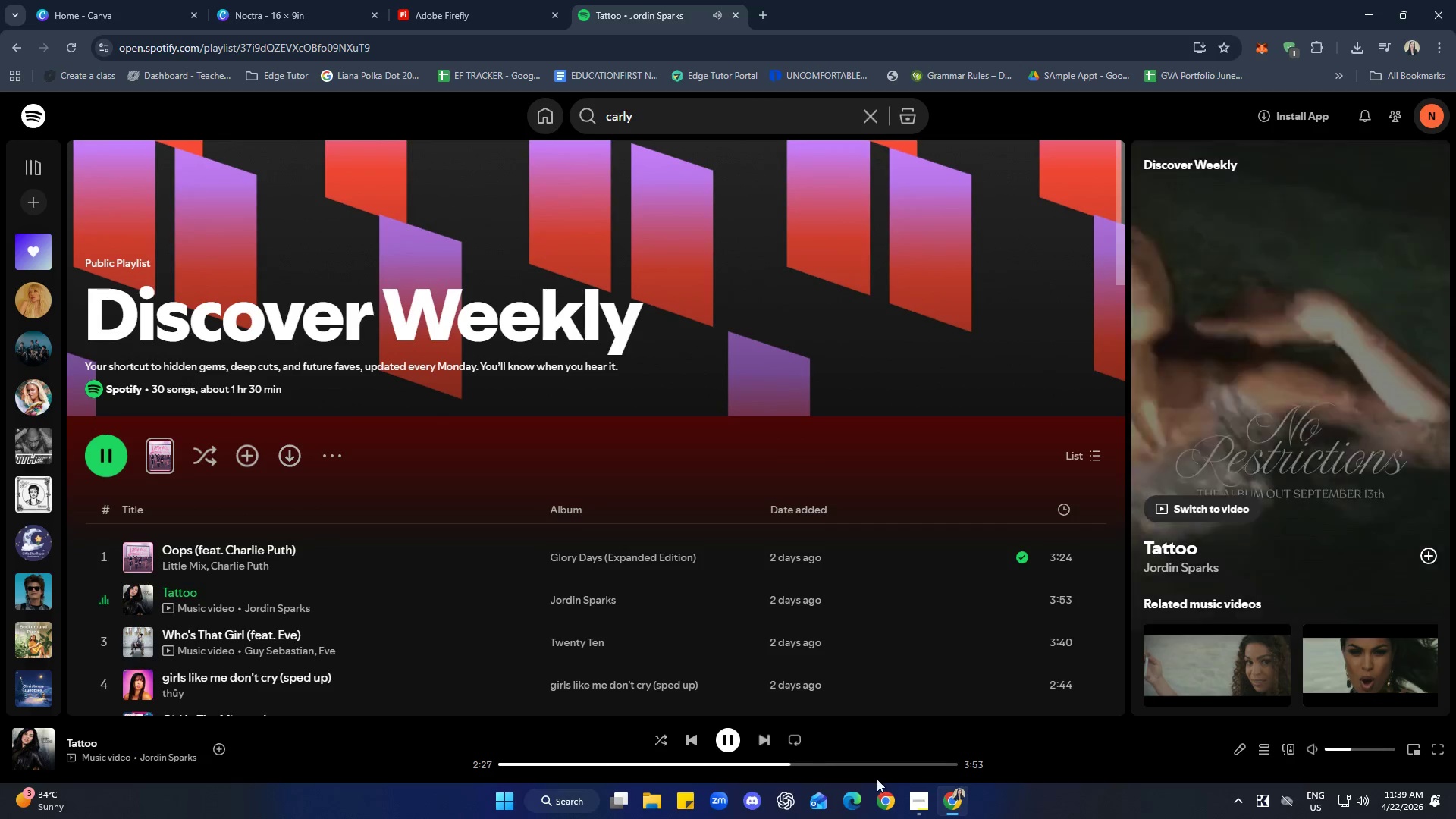 
left_click([768, 743])
 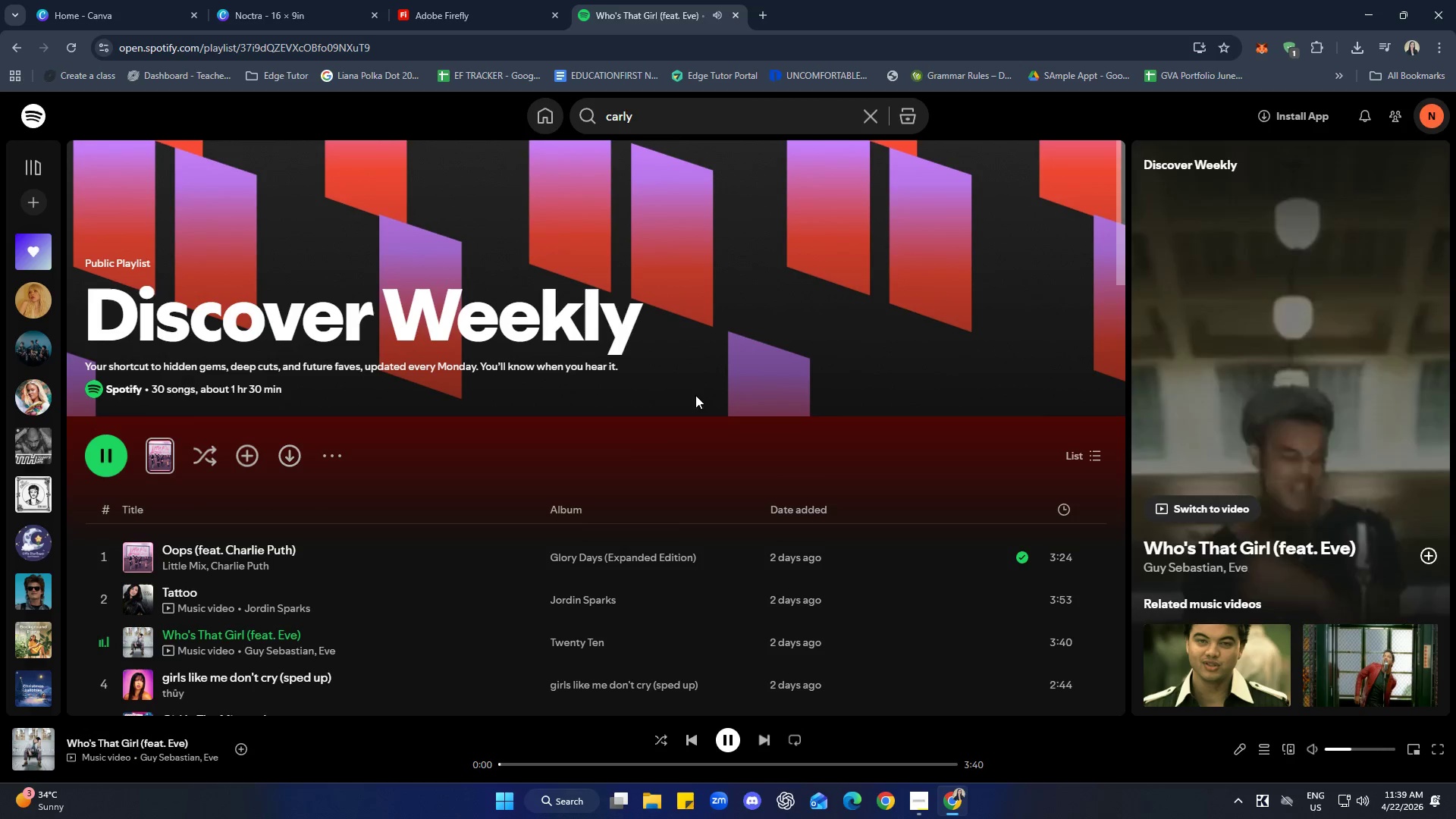 
left_click([438, 0])
 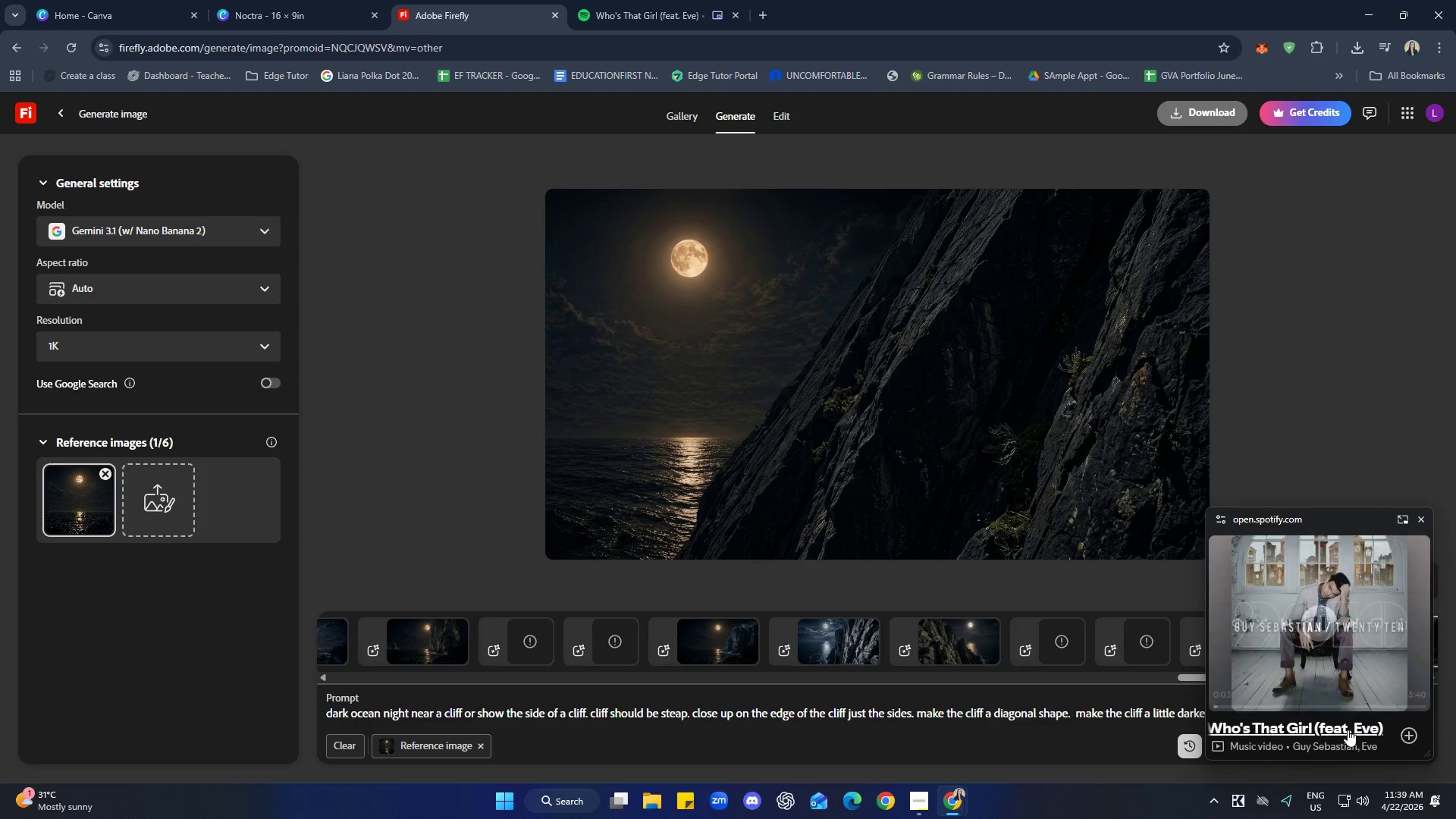 
left_click([1419, 524])
 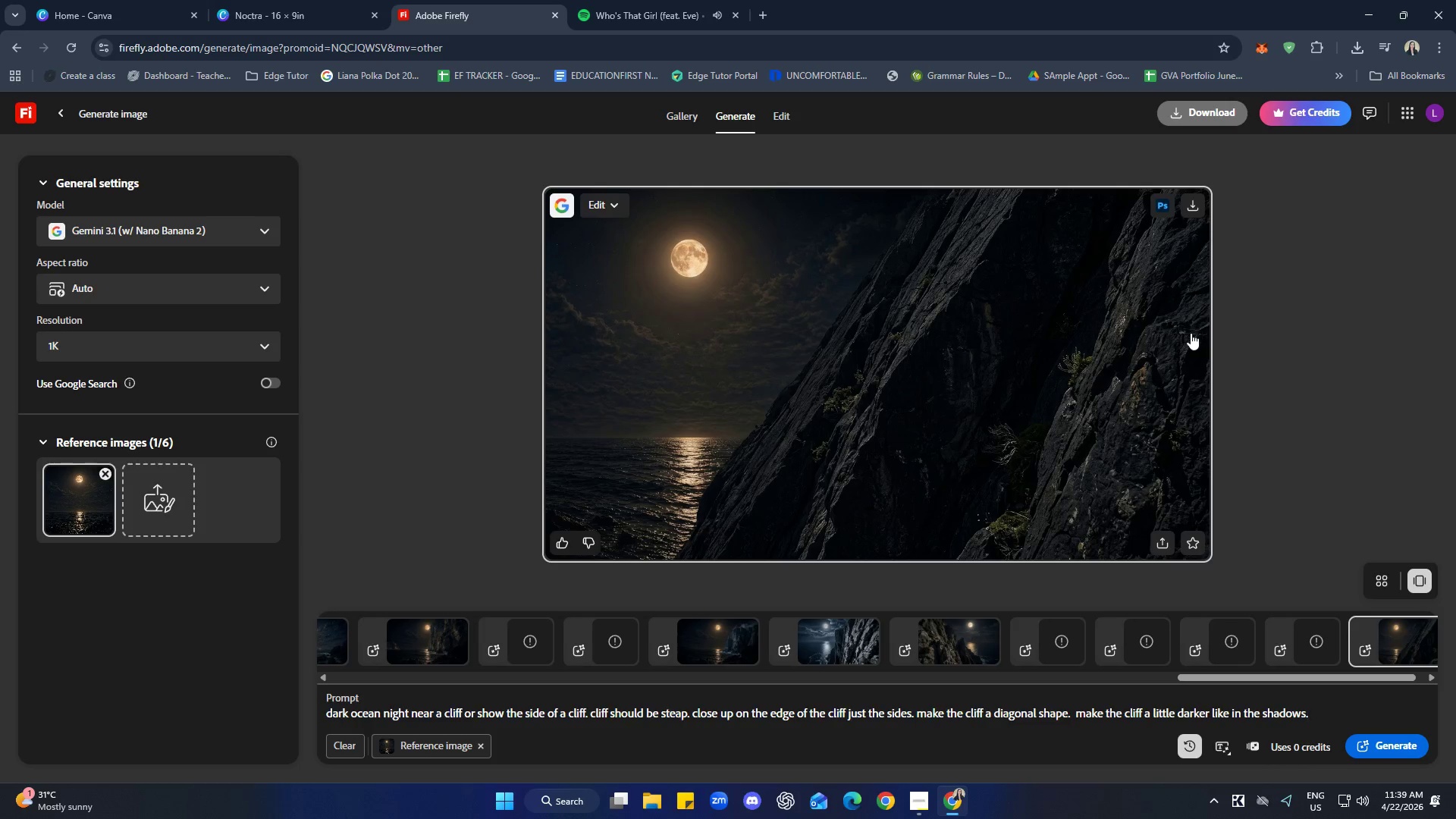 
left_click([1328, 714])
 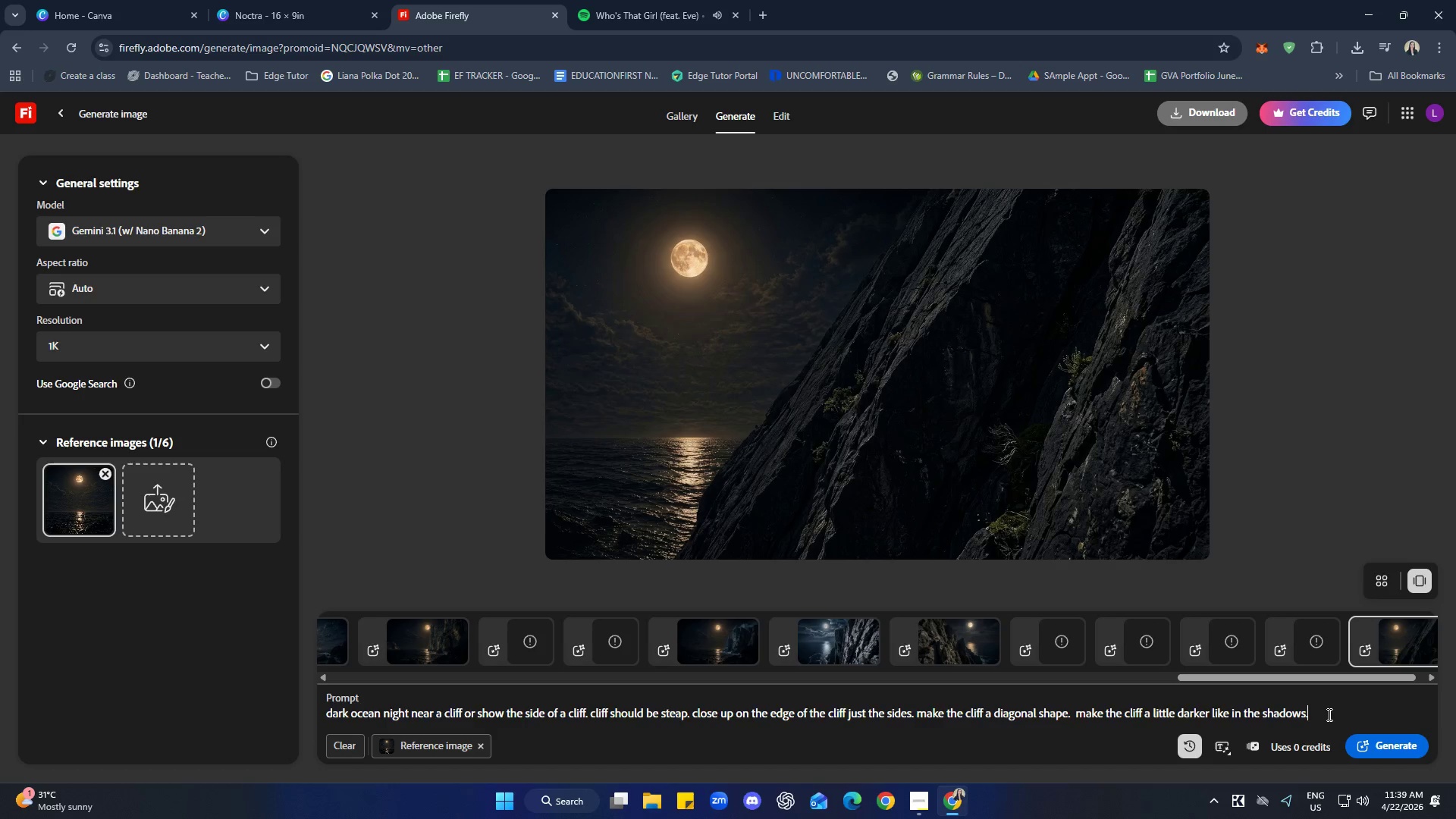 
type( make the cliffs darker like onlu)
key(Backspace)
type(y a silhuo)
key(Backspace)
 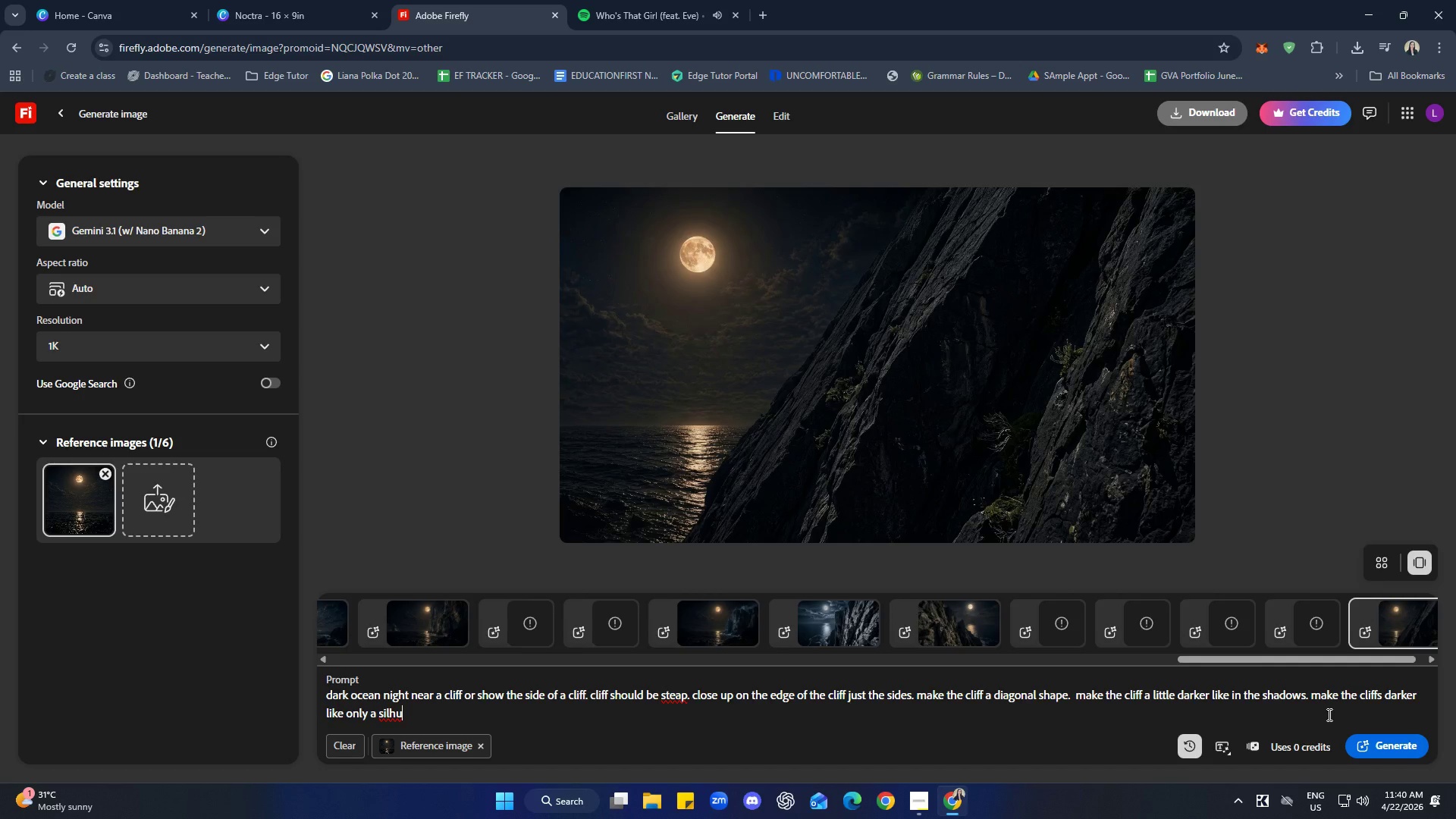 
wait(22.77)
 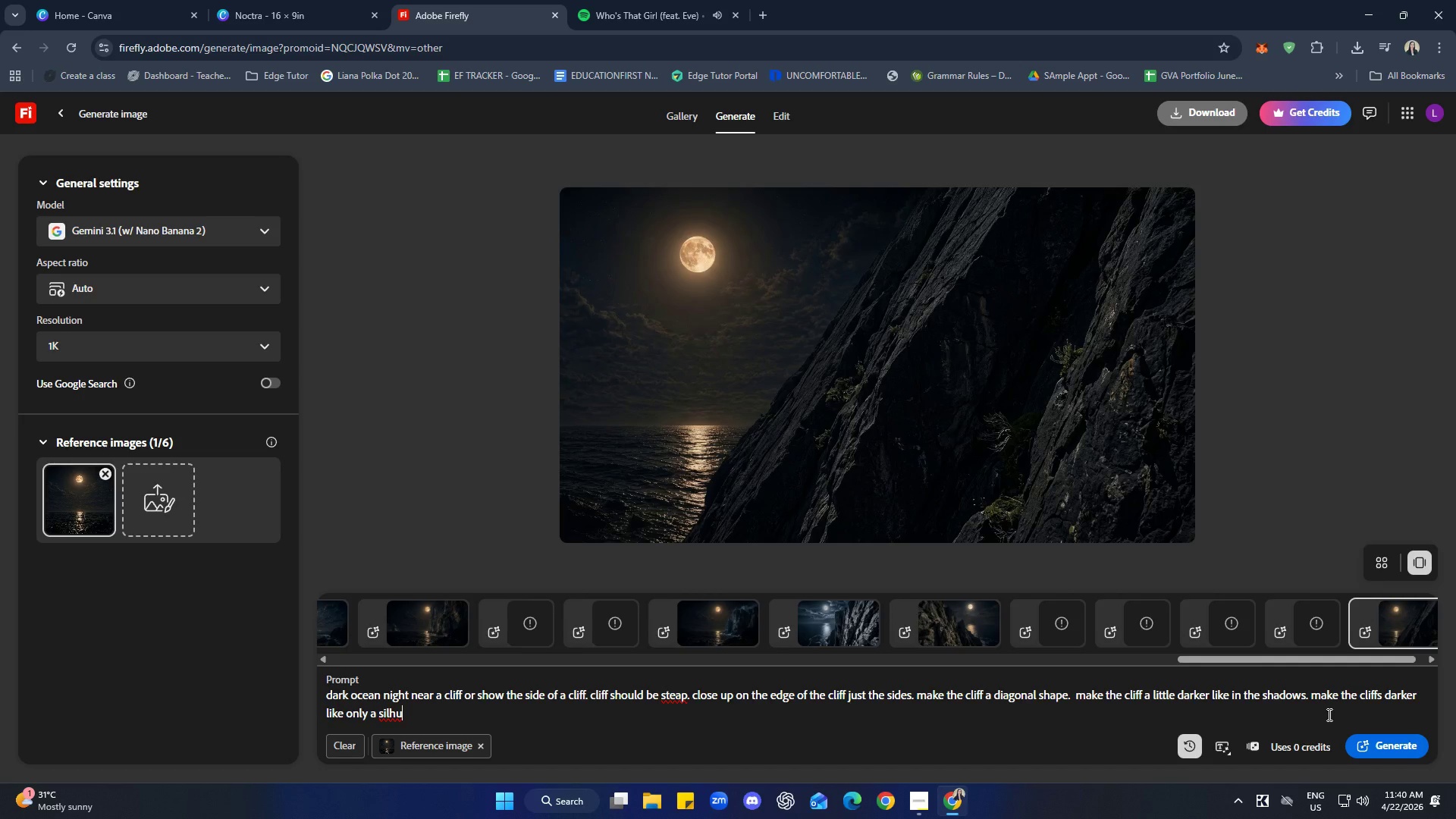 
key(Backspace)
type(outte)
 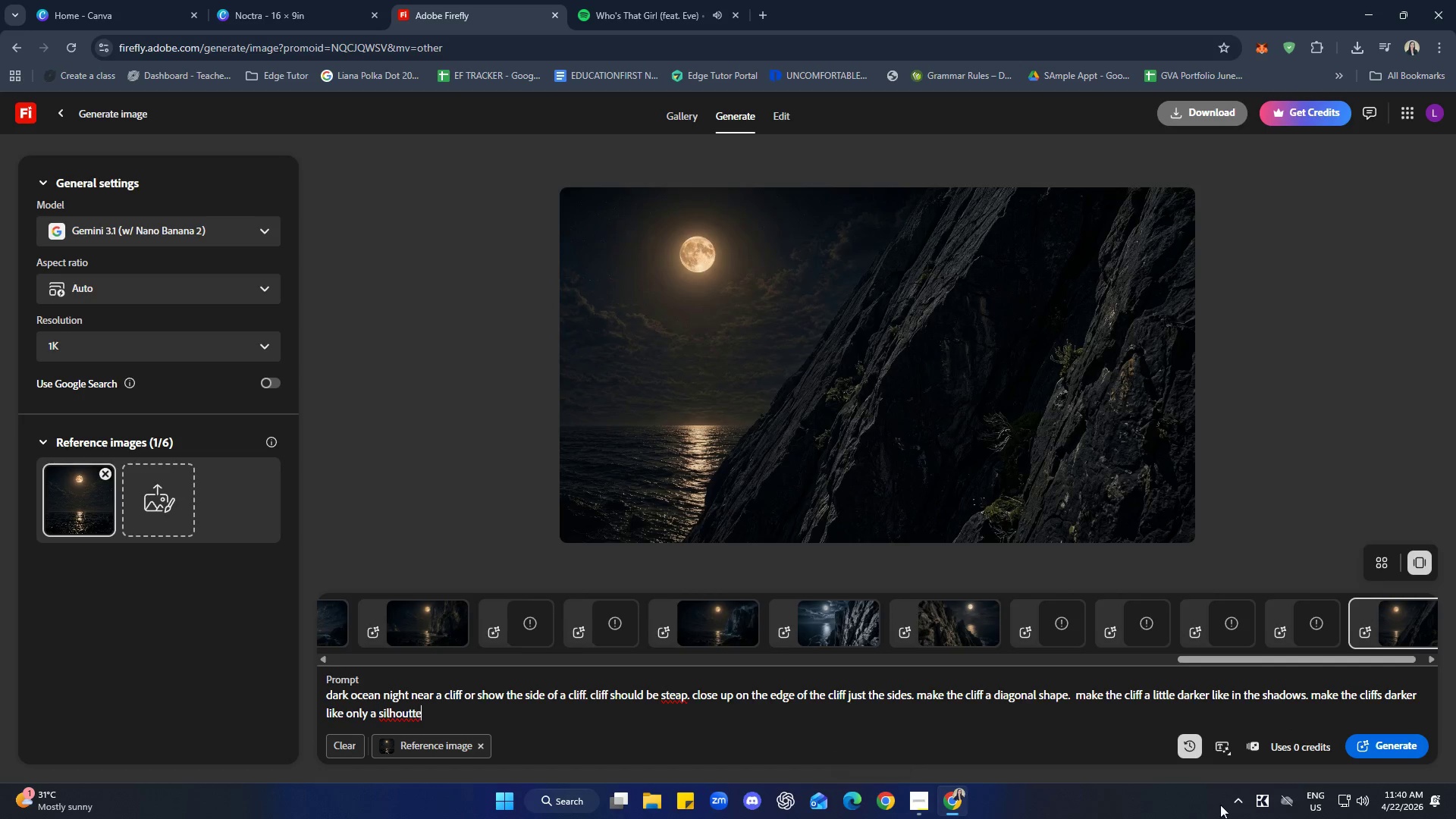 
left_click([1388, 739])
 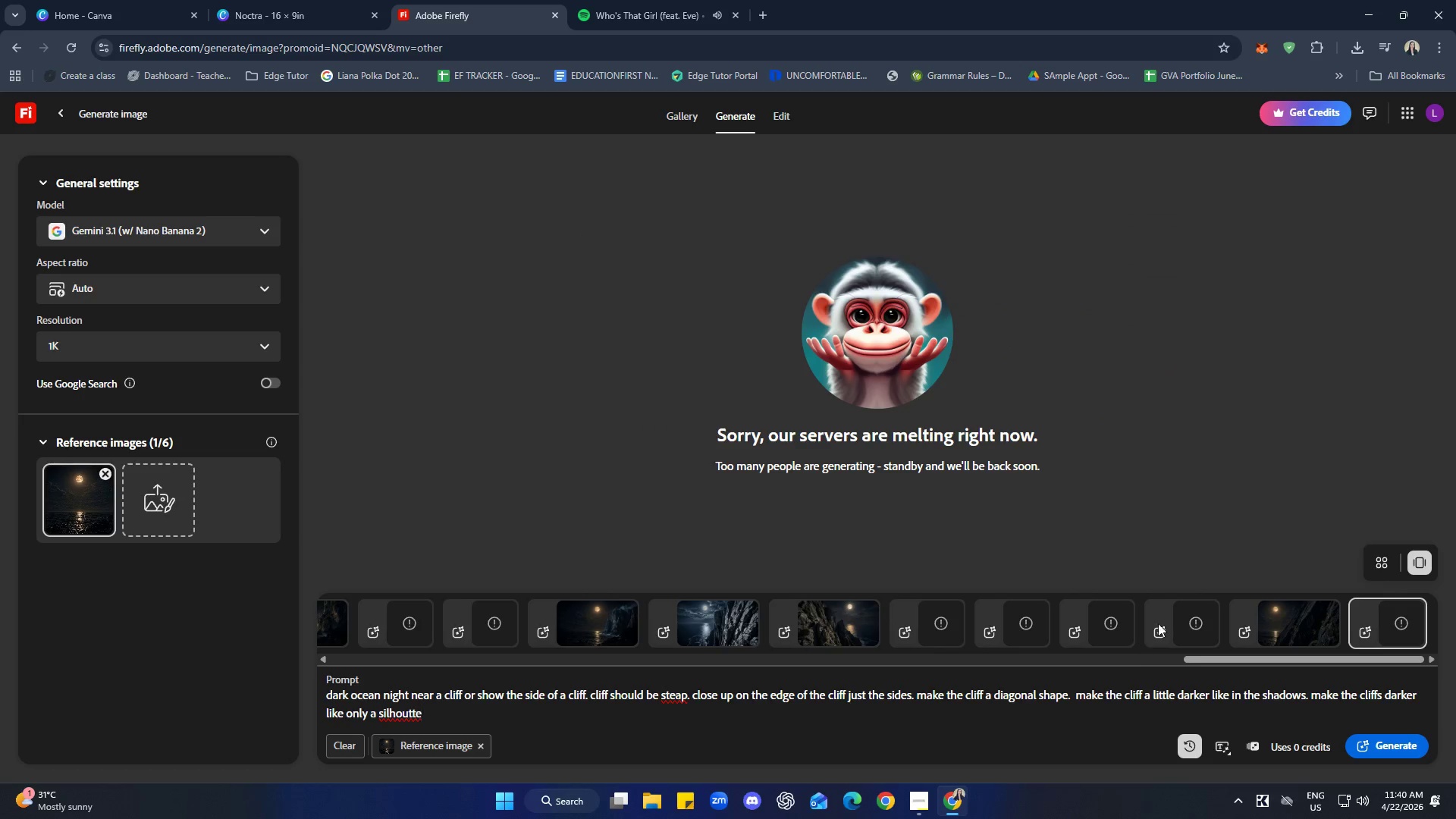 
left_click([1384, 755])
 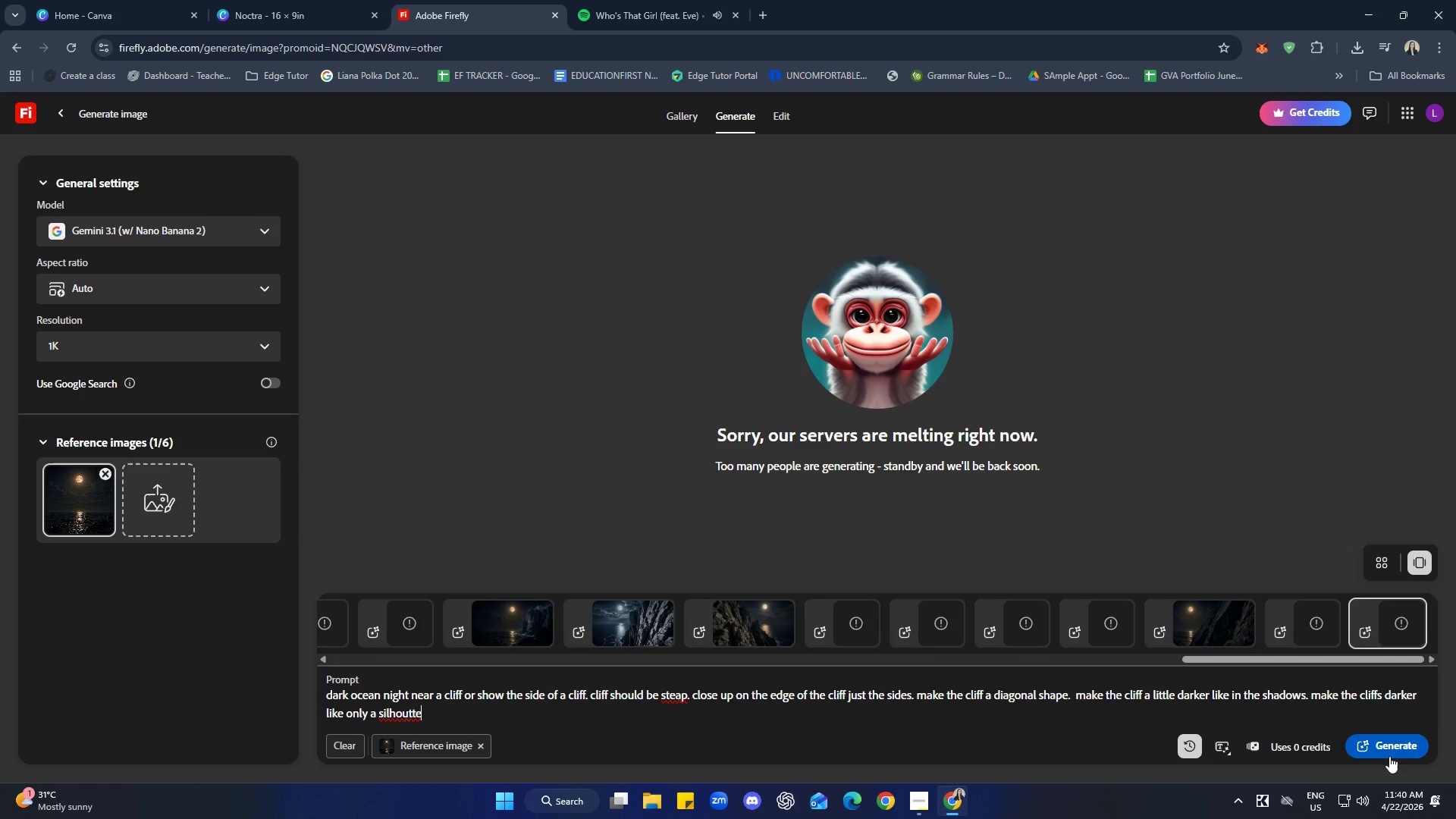 
left_click([1383, 749])
 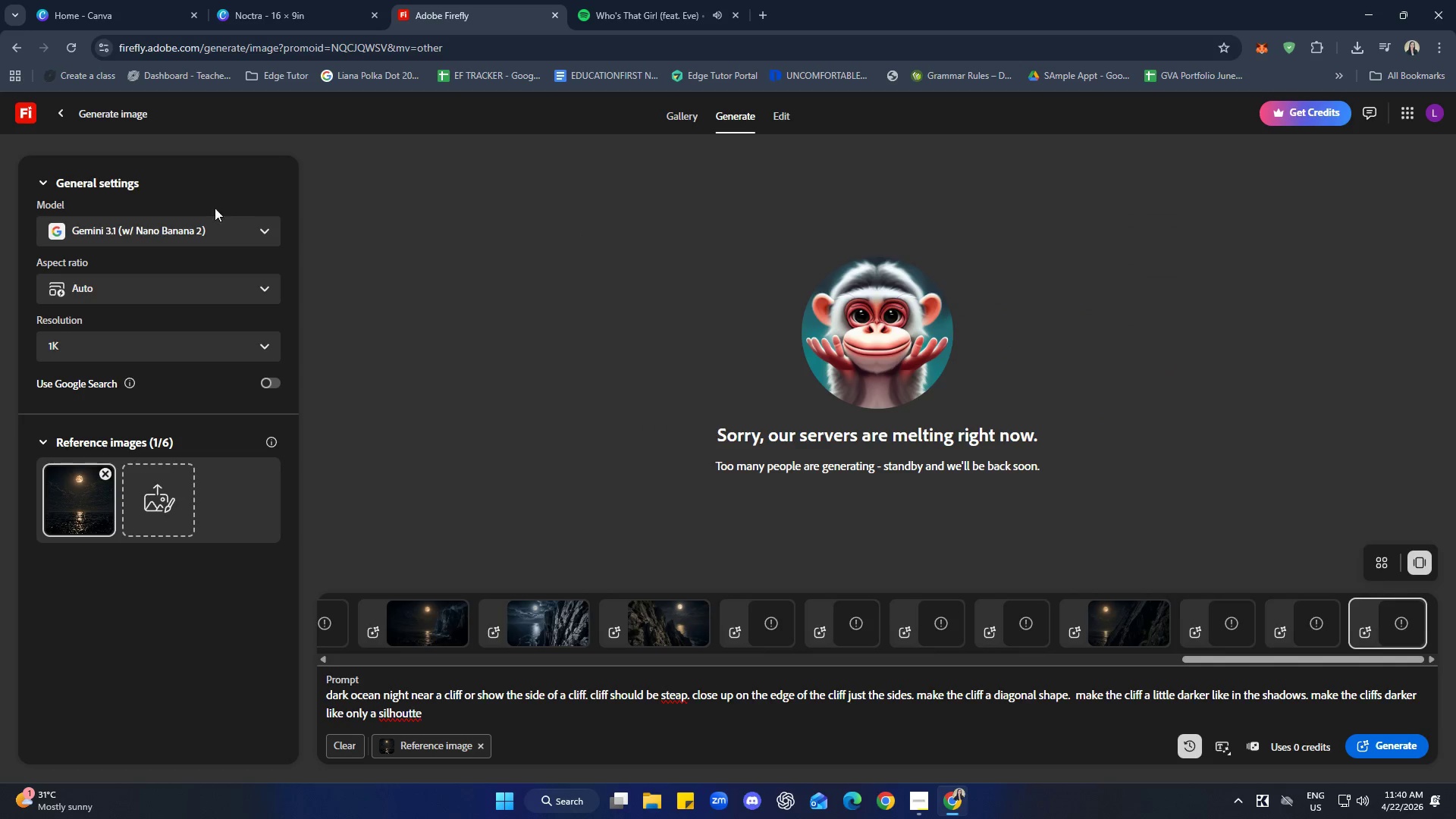 
left_click([72, 52])
 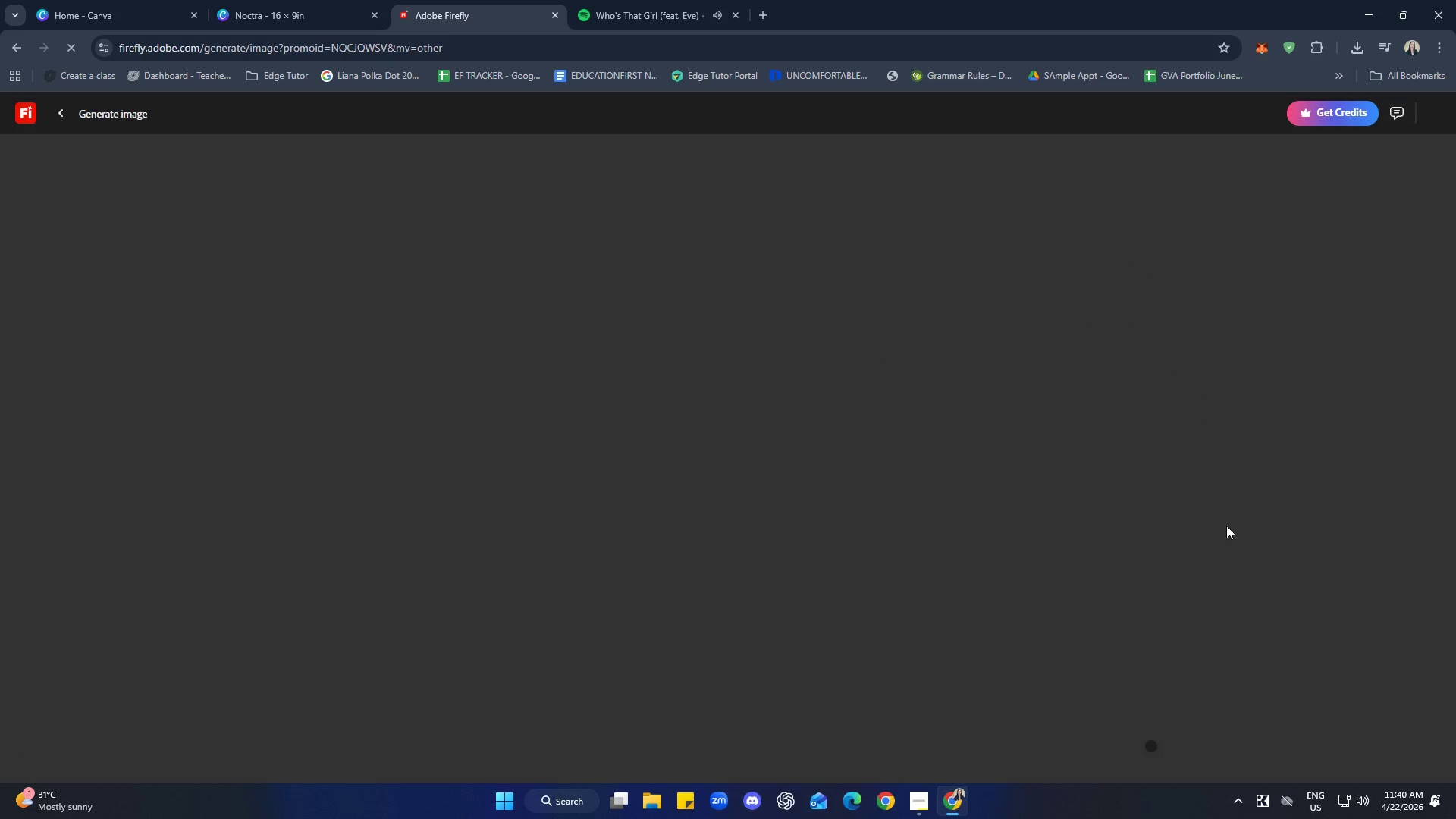 
left_click([1376, 744])
 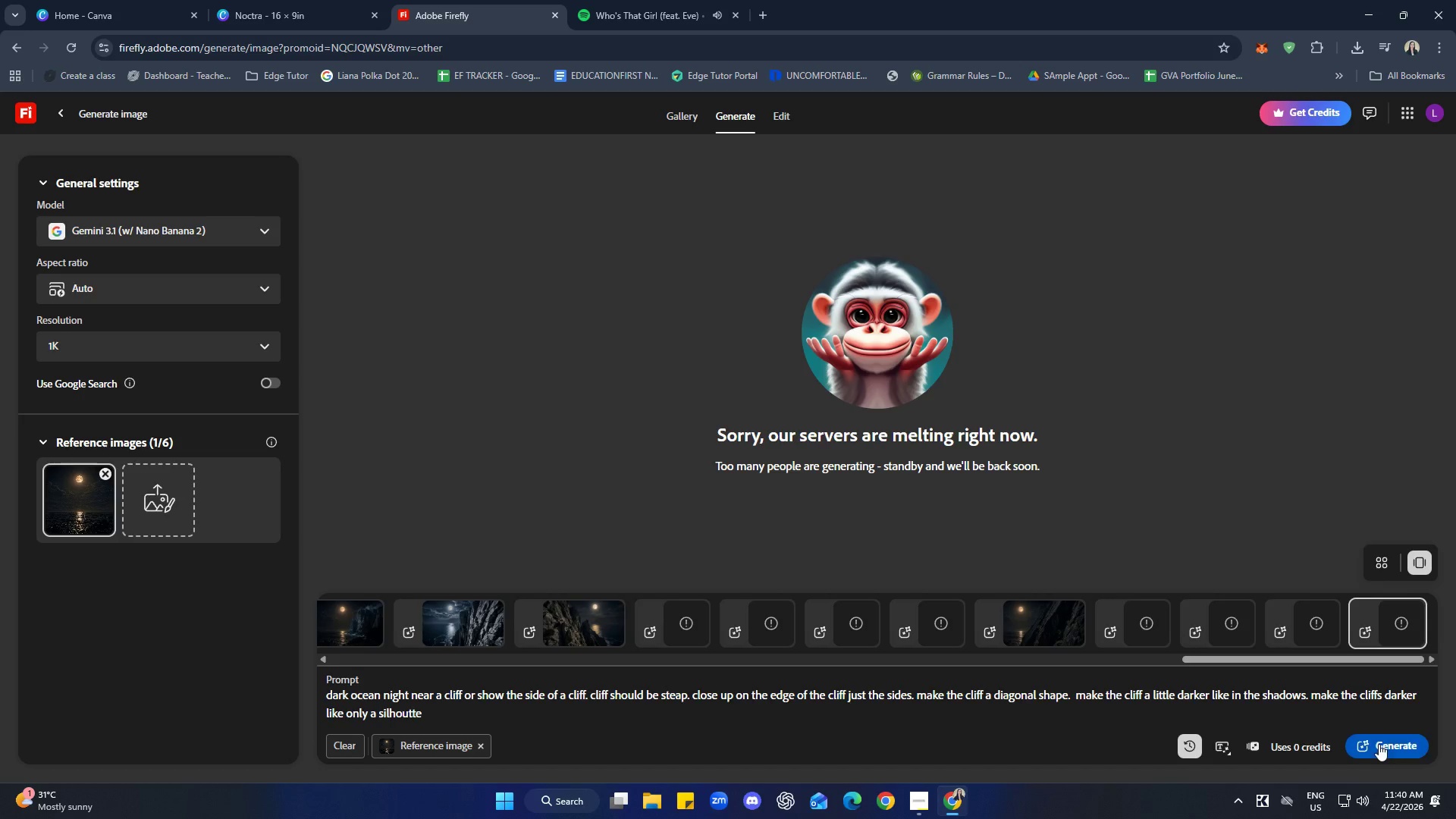 
left_click([1379, 744])
 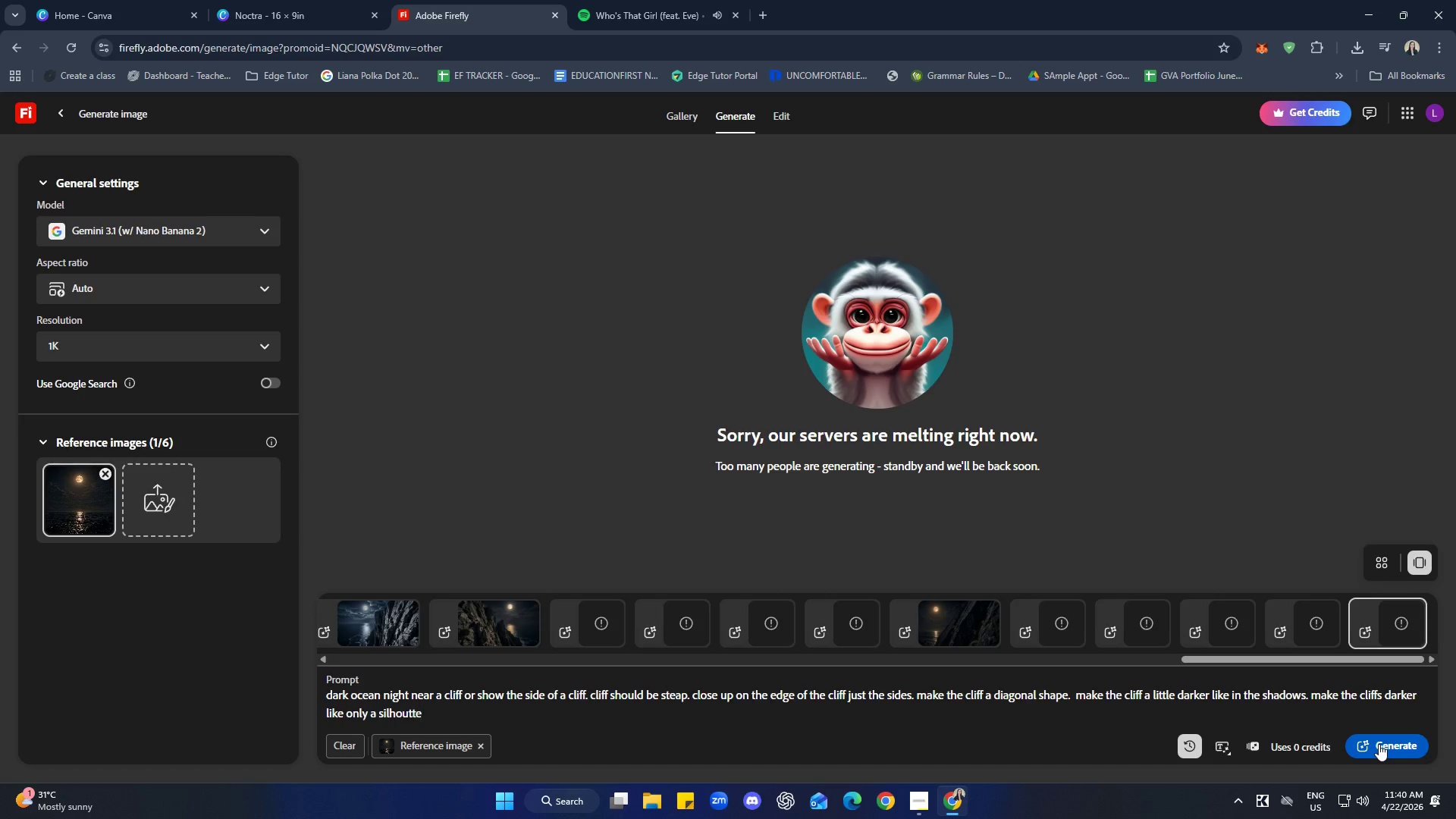 
left_click([1379, 744])
 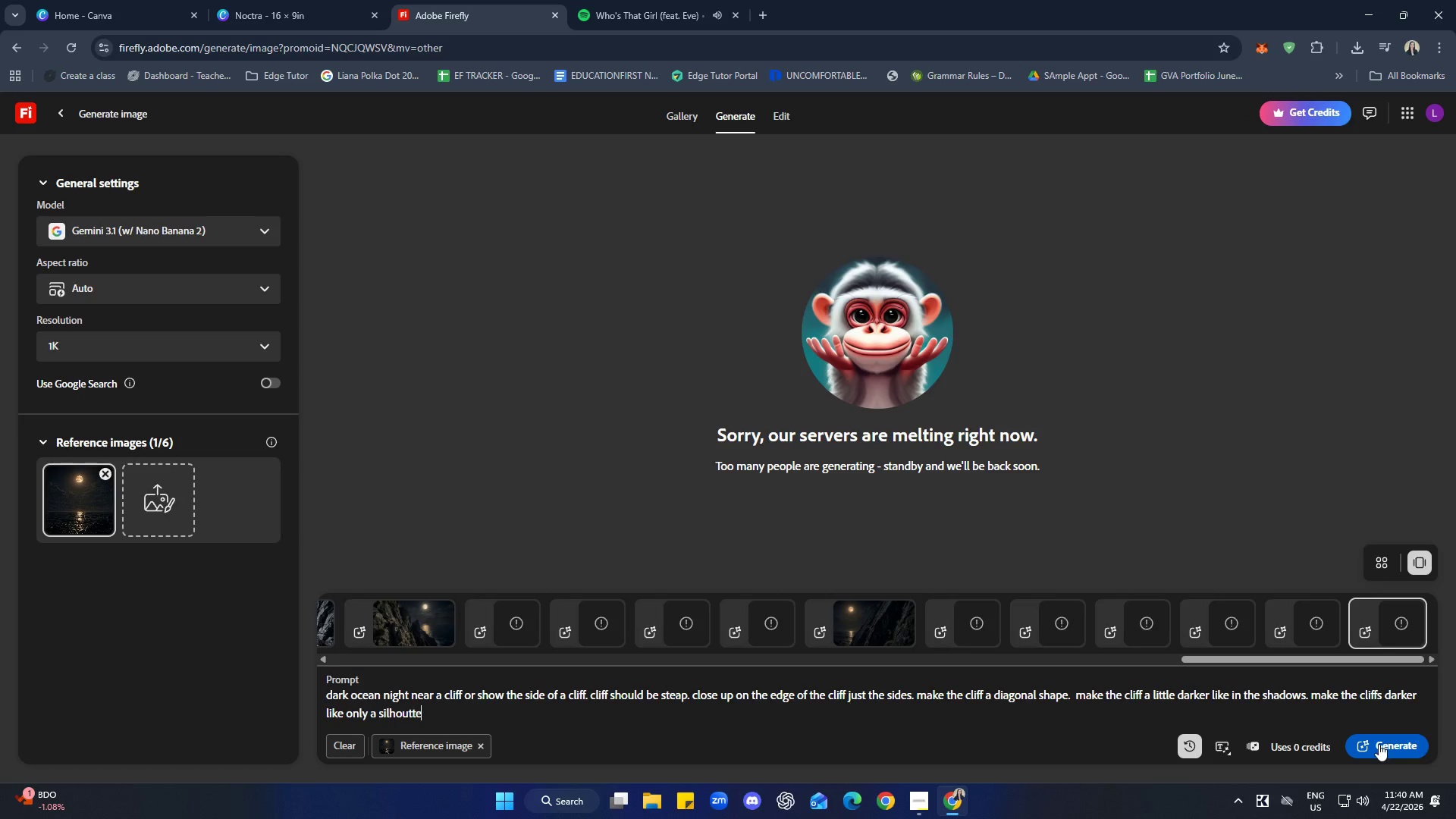 
left_click_drag(start_coordinate=[1386, 612], to_coordinate=[1147, 617])
 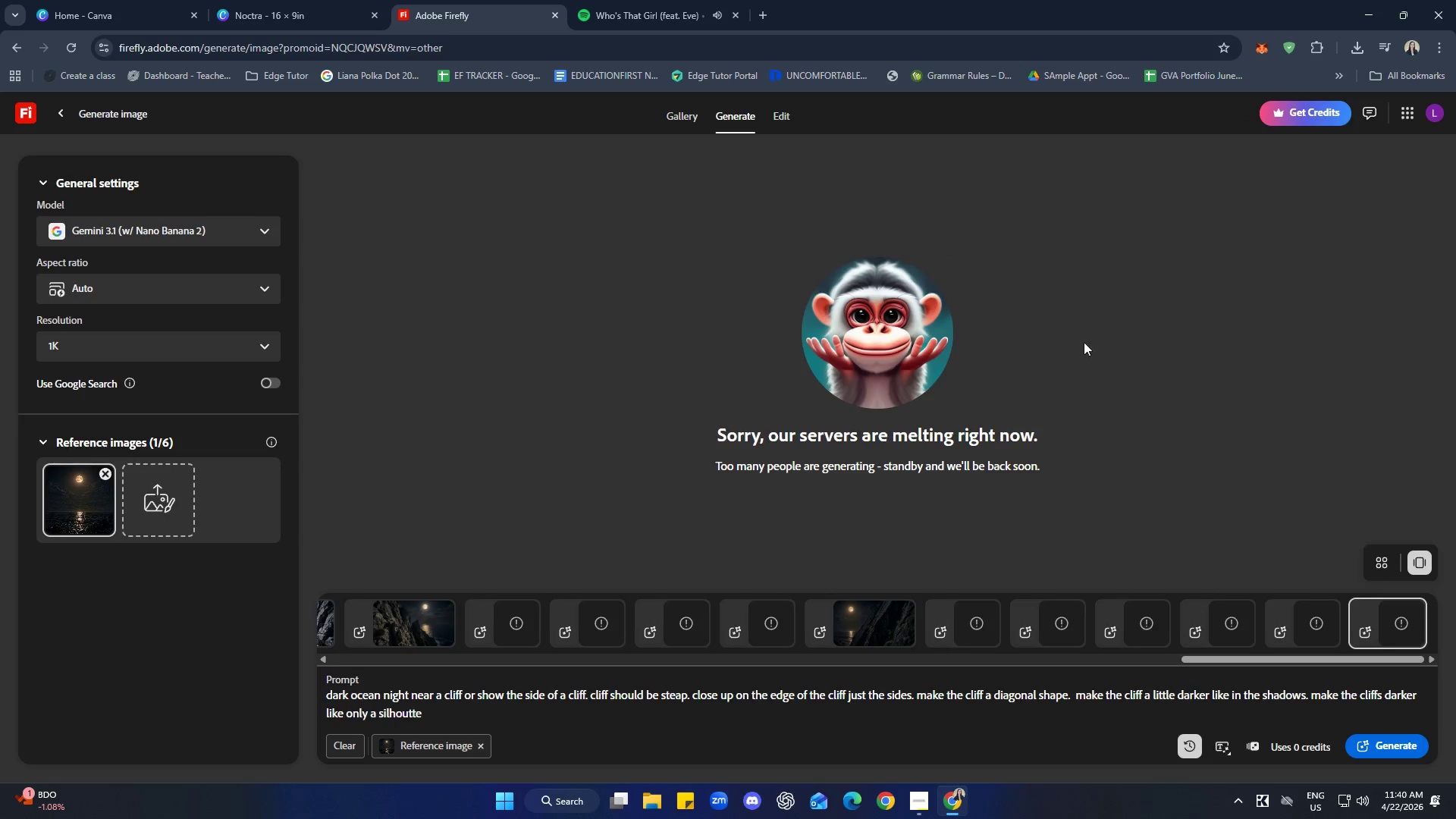 
left_click([66, 48])
 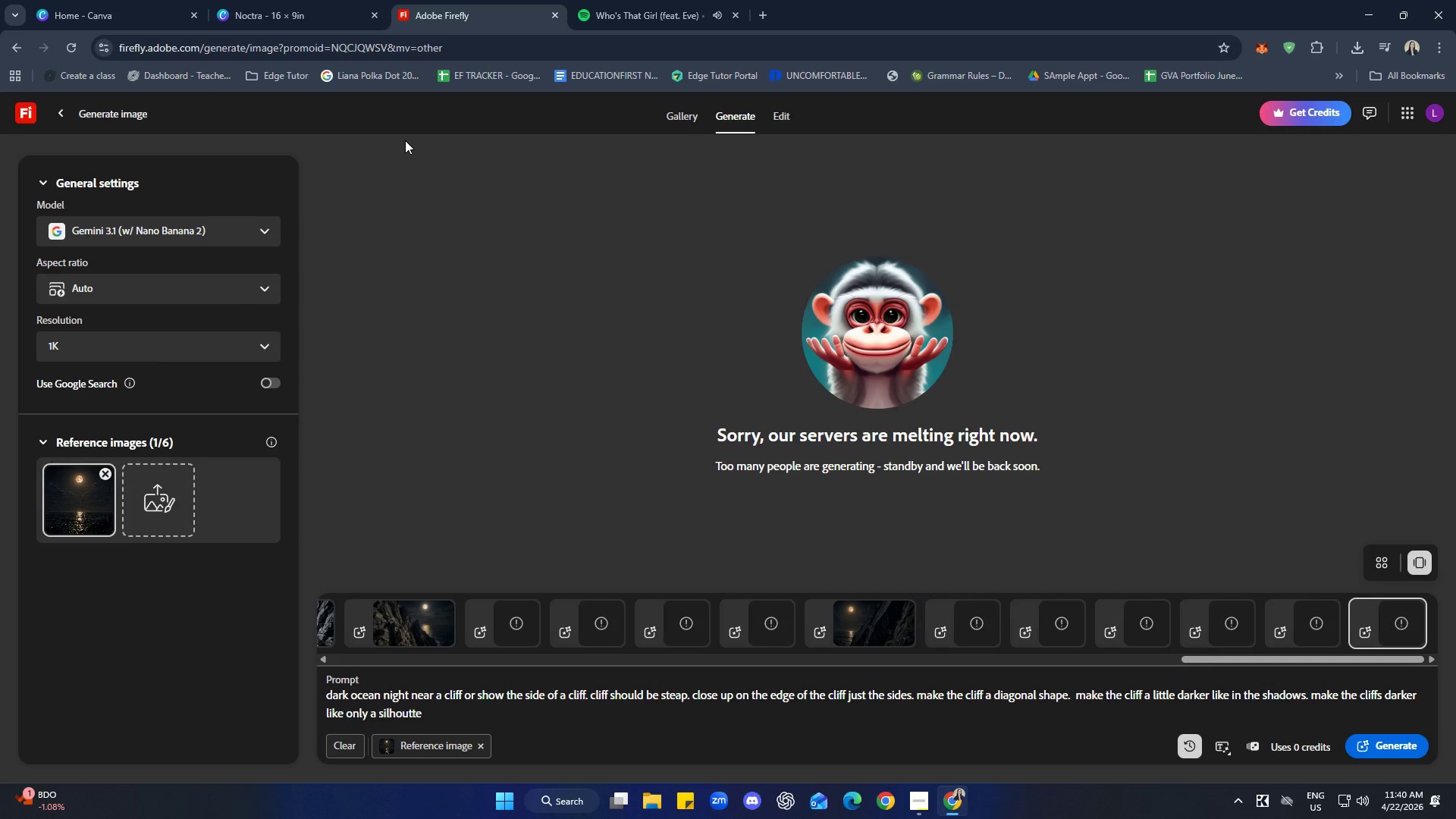 
wait(6.66)
 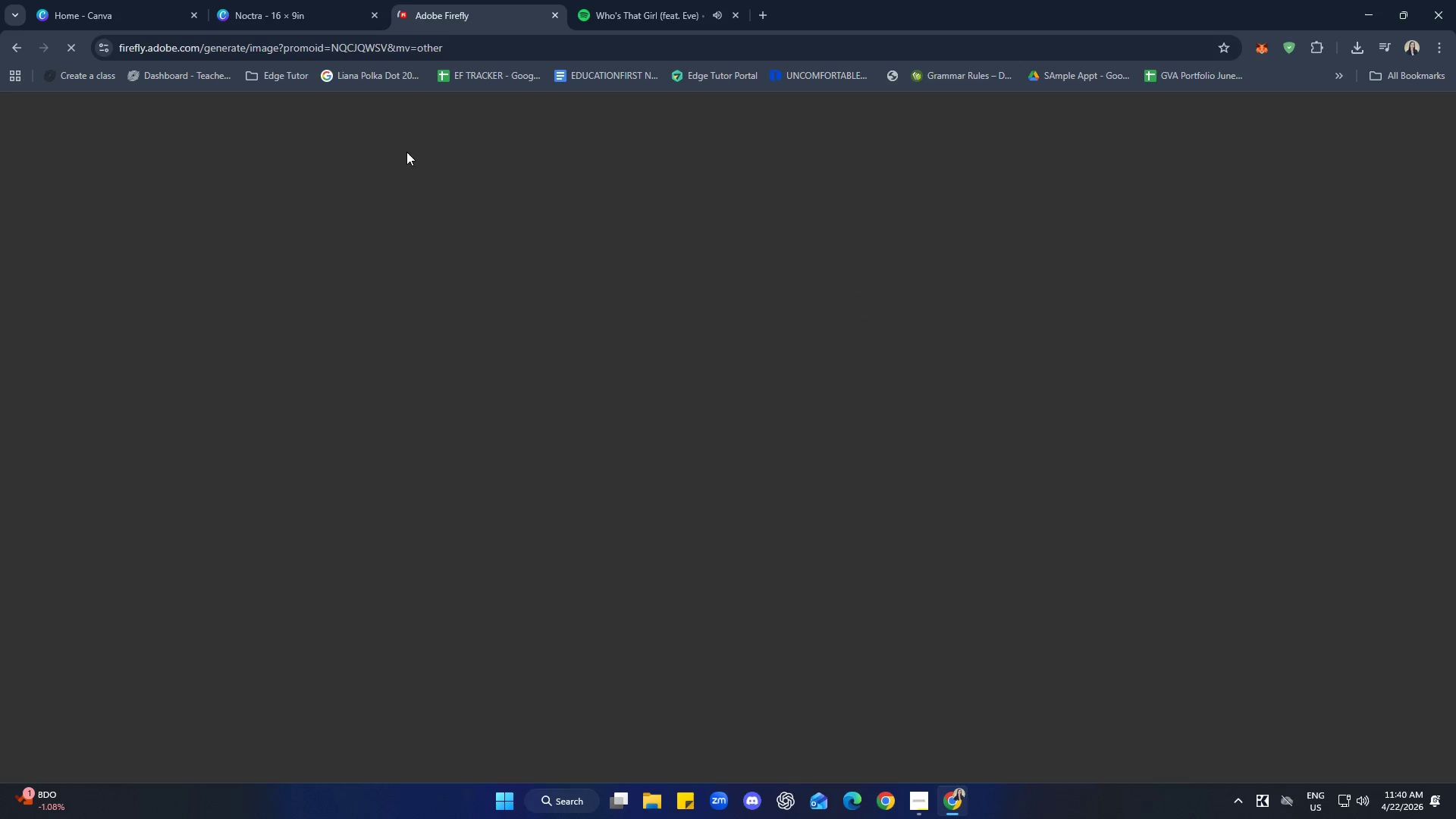 
left_click([1369, 744])
 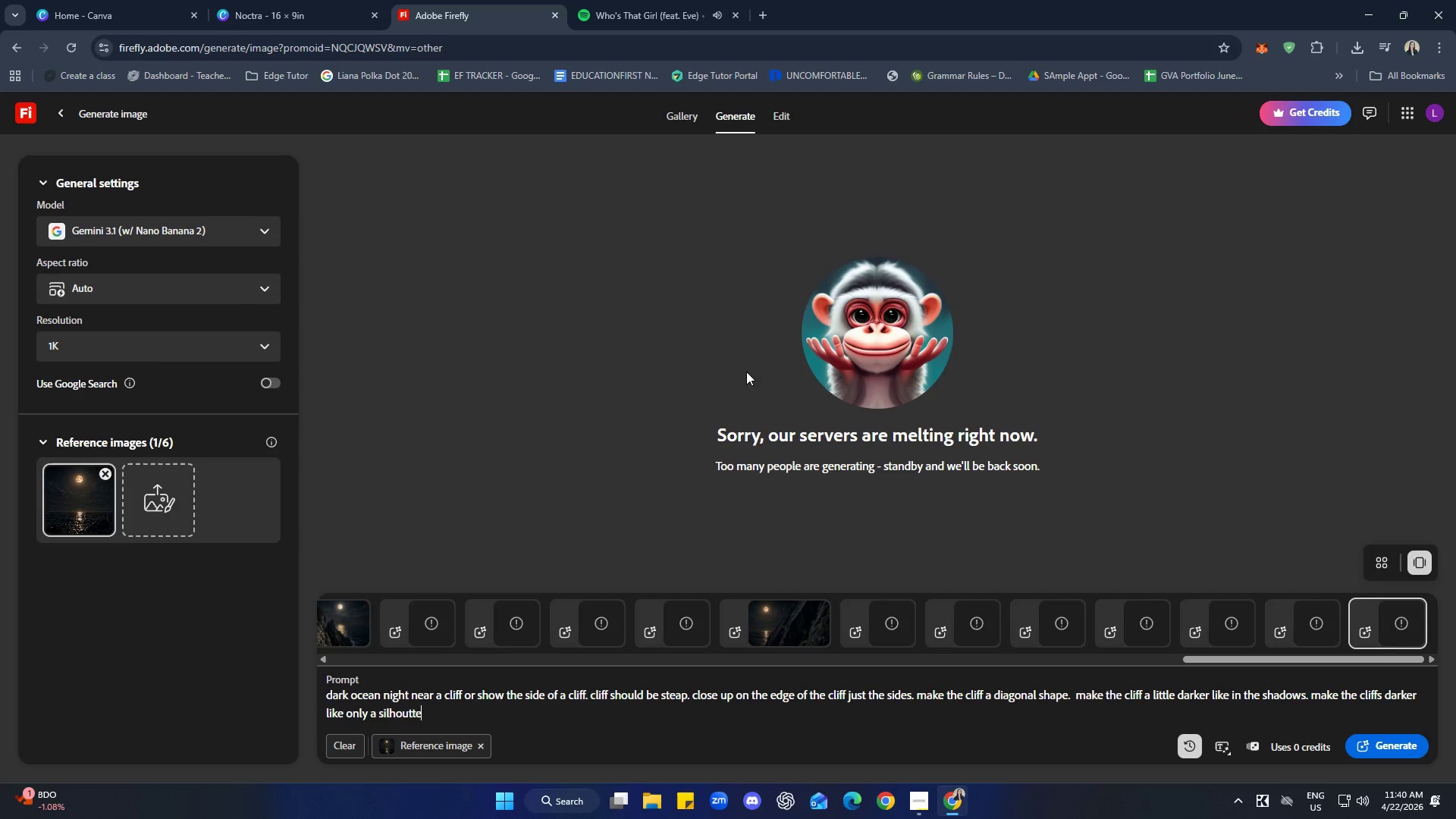 
left_click([218, 0])
 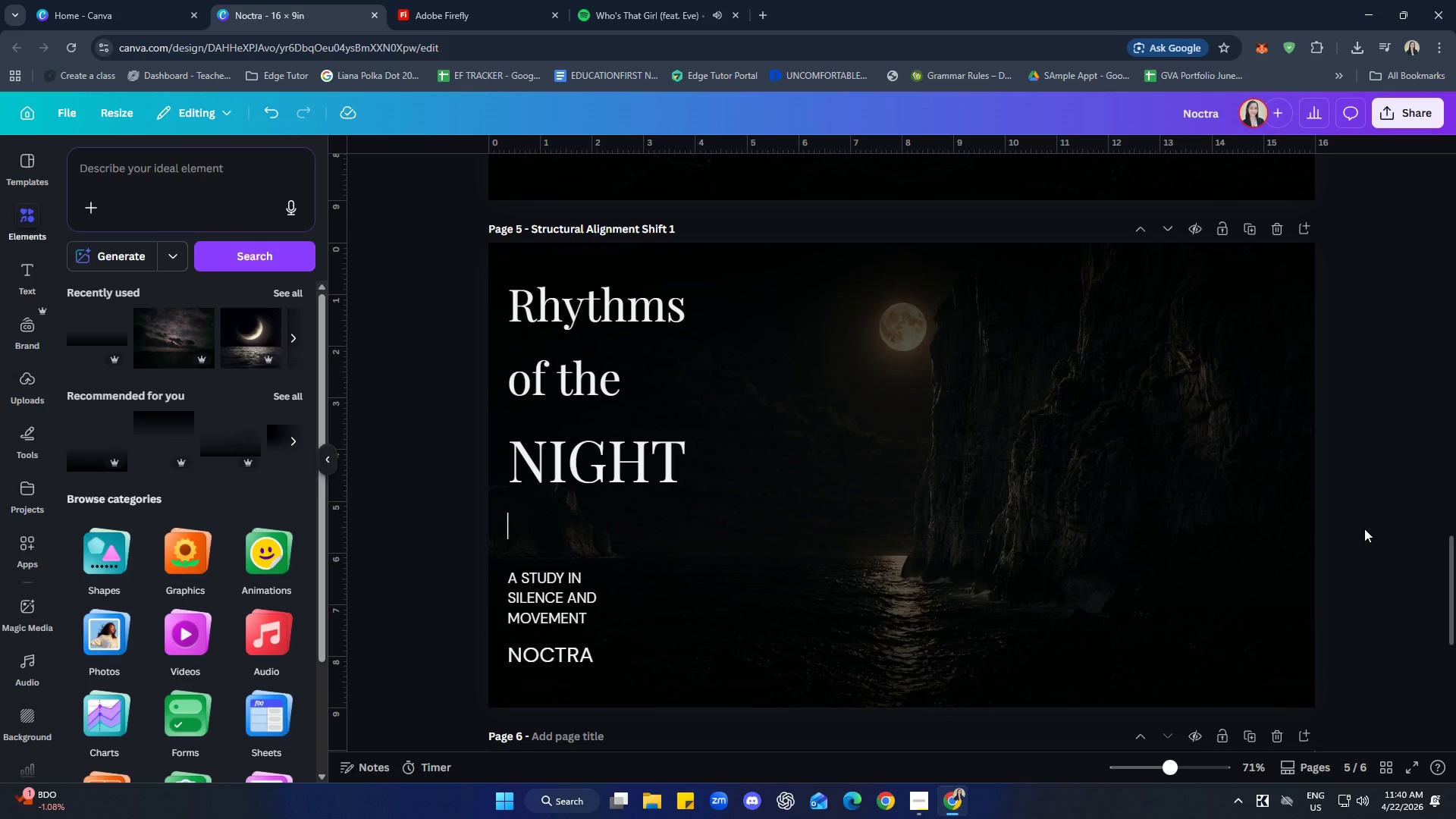 
wait(16.42)
 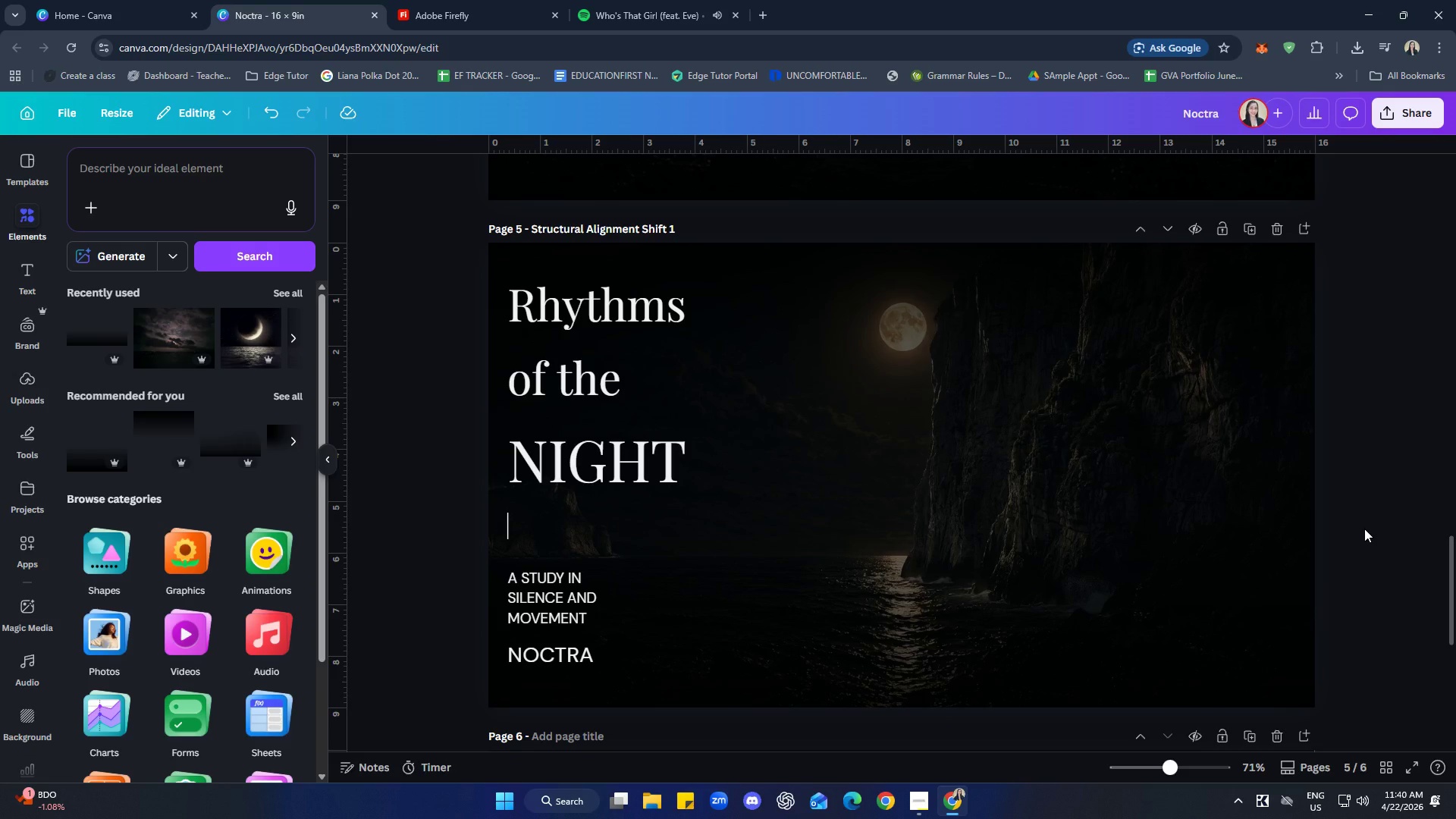 
scroll: coordinate [1303, 490], scroll_direction: up, amount: 20.0
 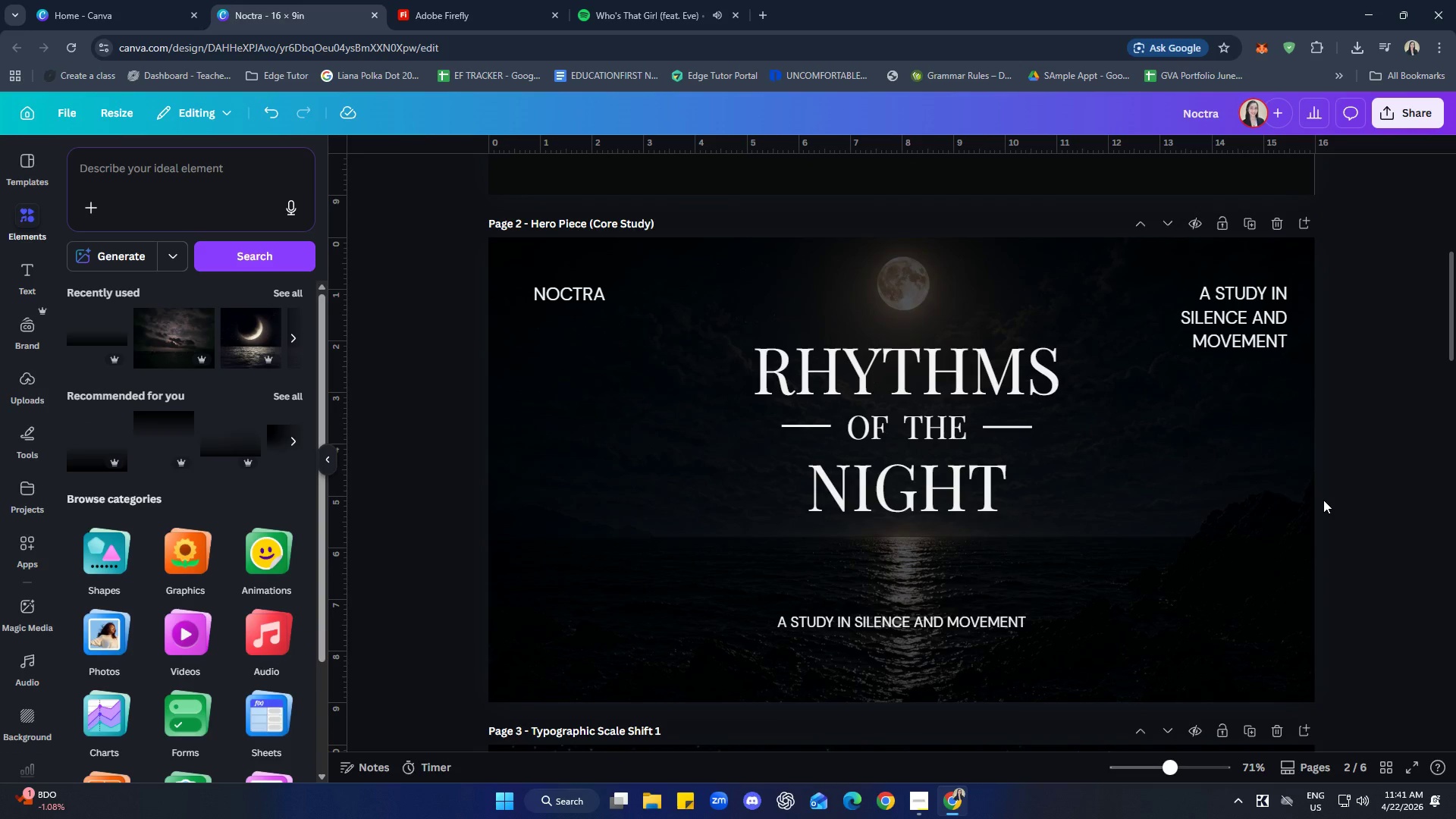 
scroll: coordinate [1396, 457], scroll_direction: down, amount: 20.0
 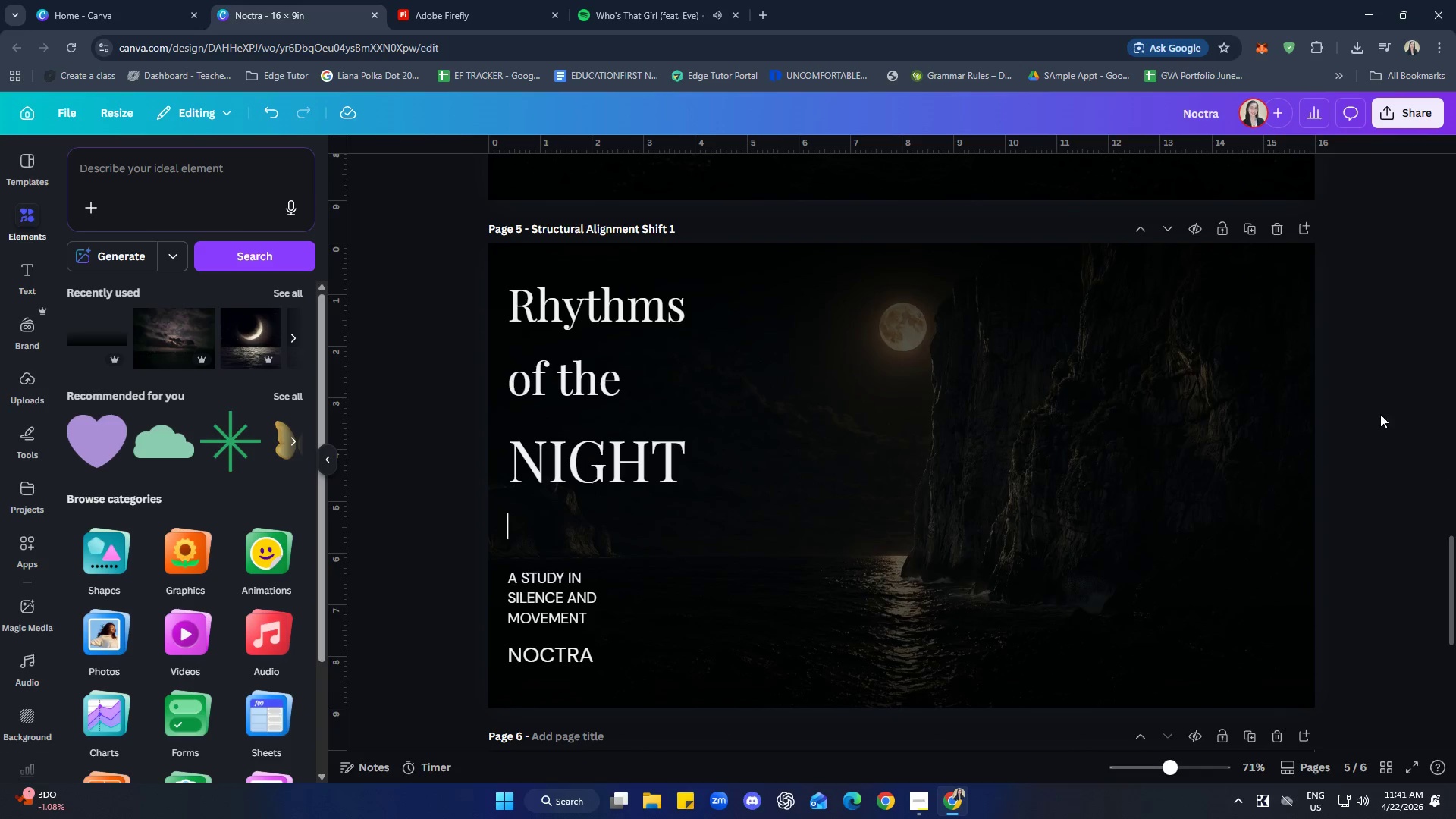 
scroll: coordinate [1348, 478], scroll_direction: down, amount: 5.0
 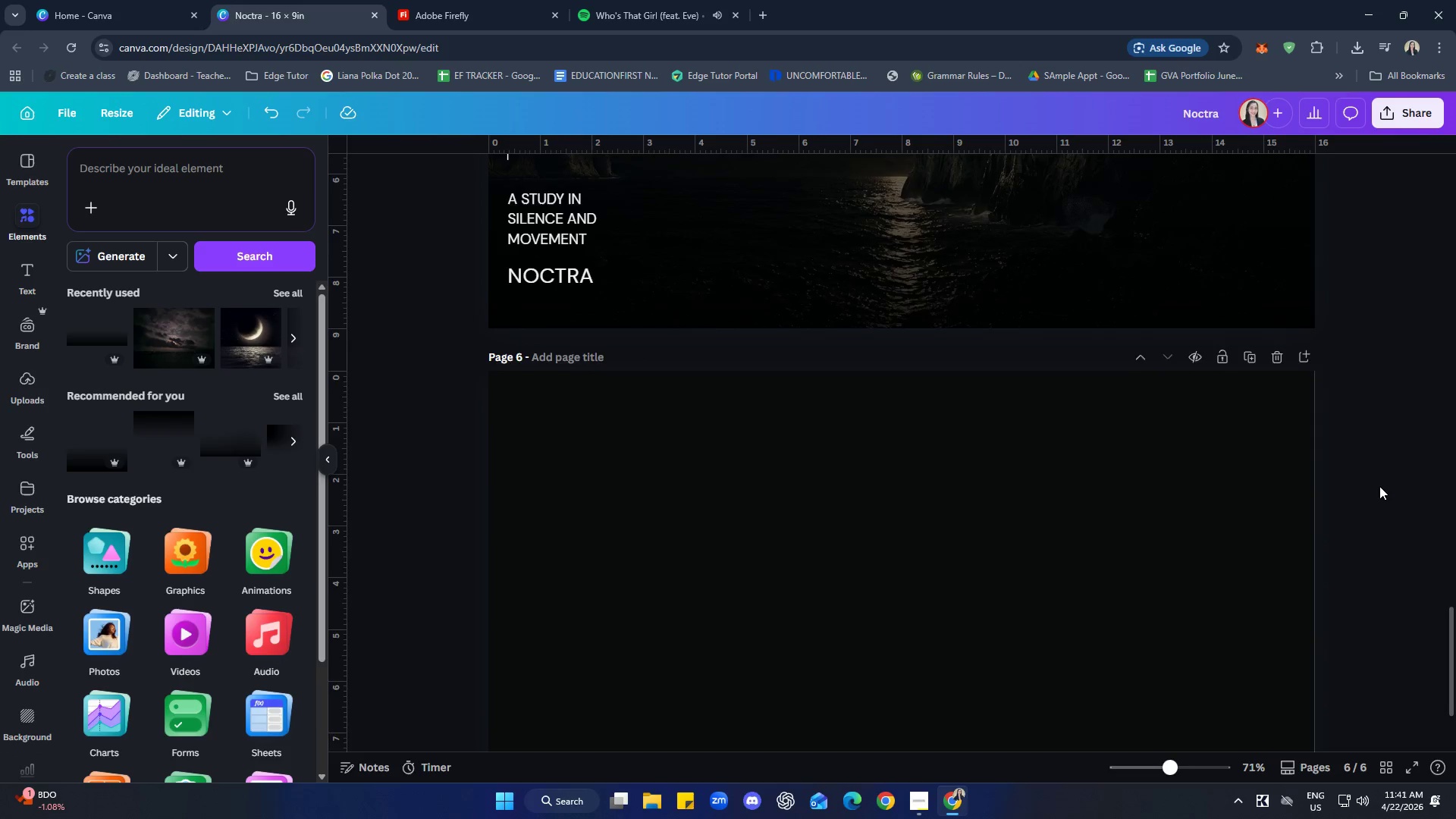 
scroll: coordinate [1361, 519], scroll_direction: up, amount: 5.0
 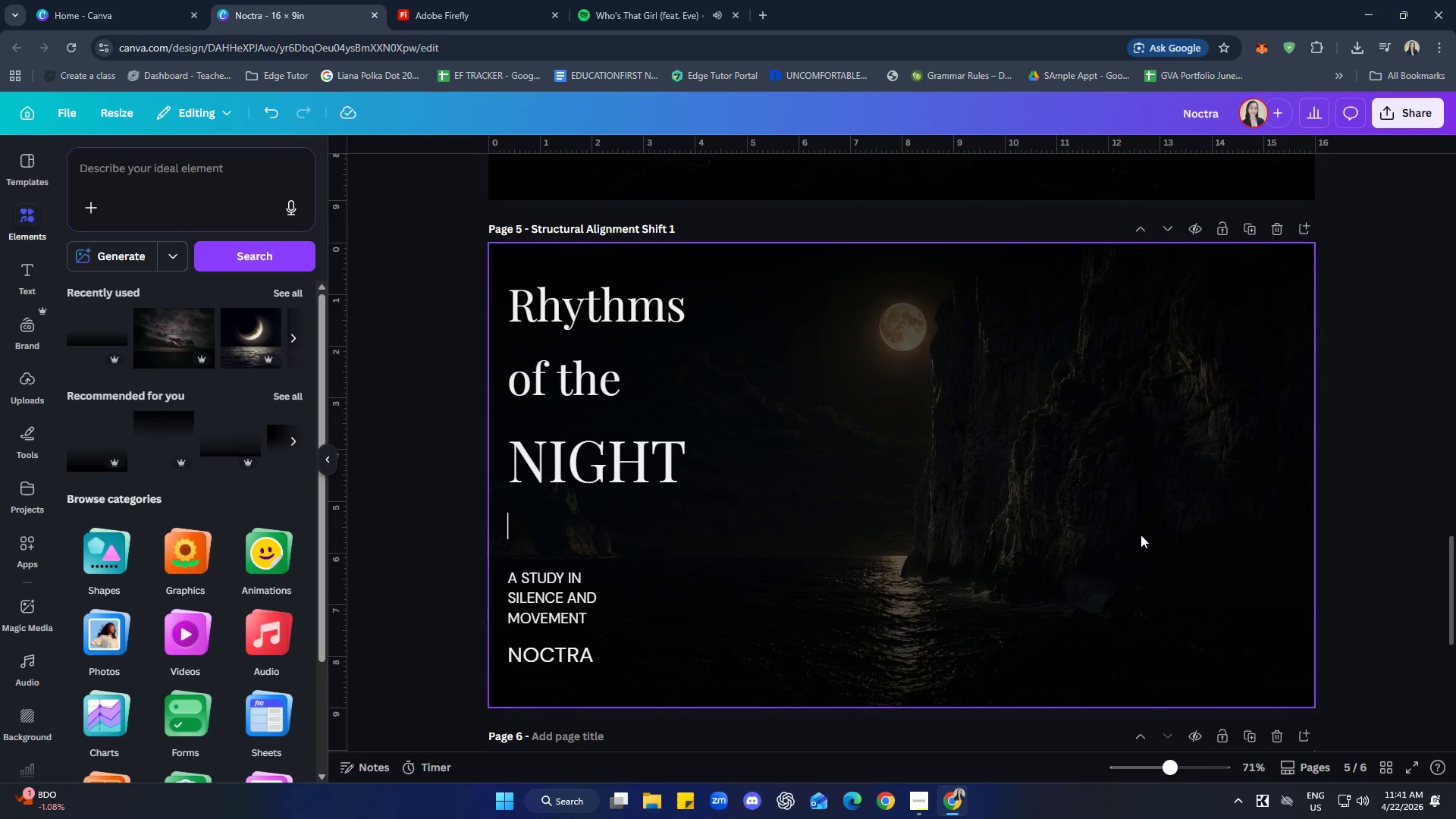 
wait(11.92)
 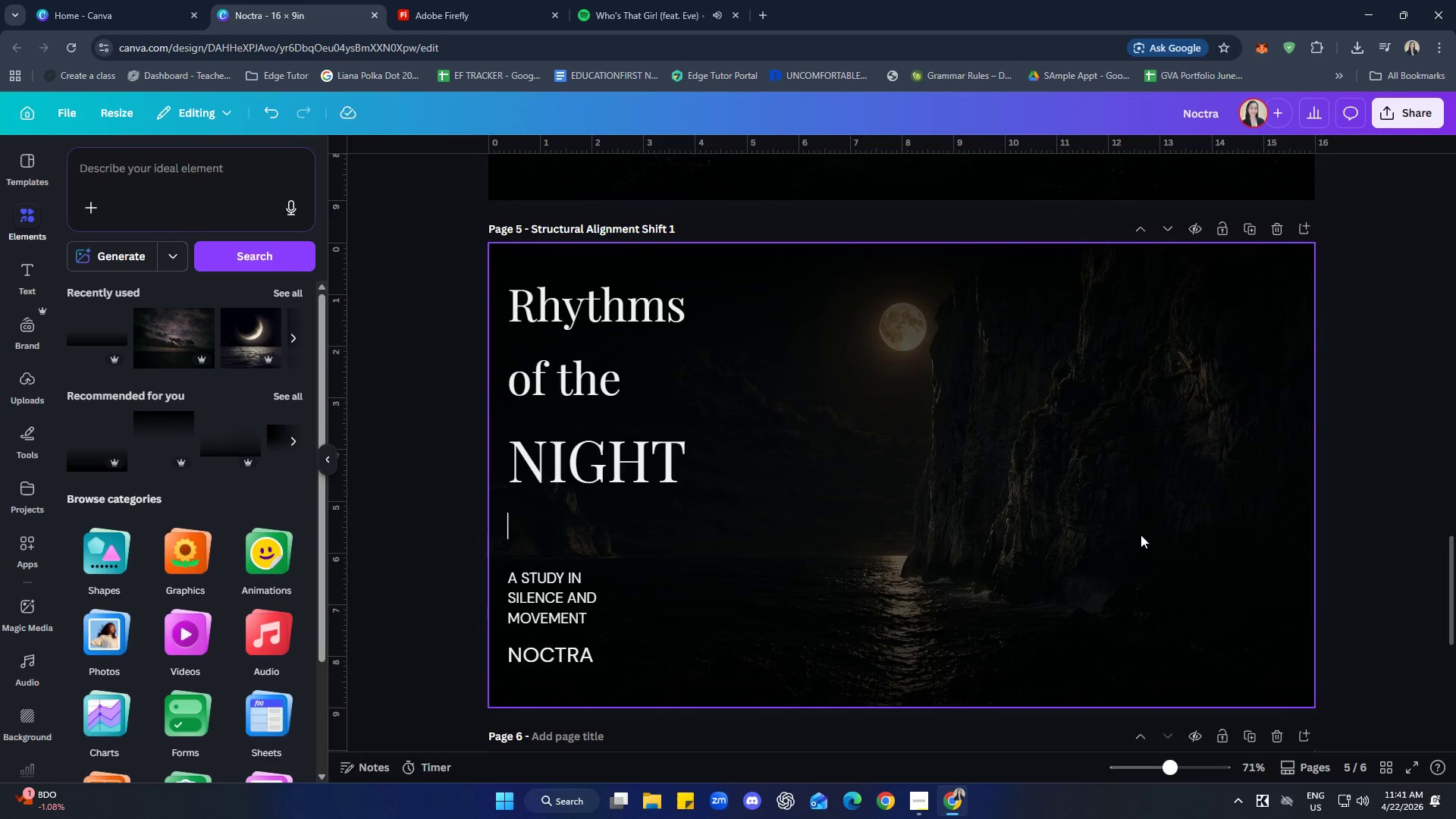 
left_click([510, 530])
 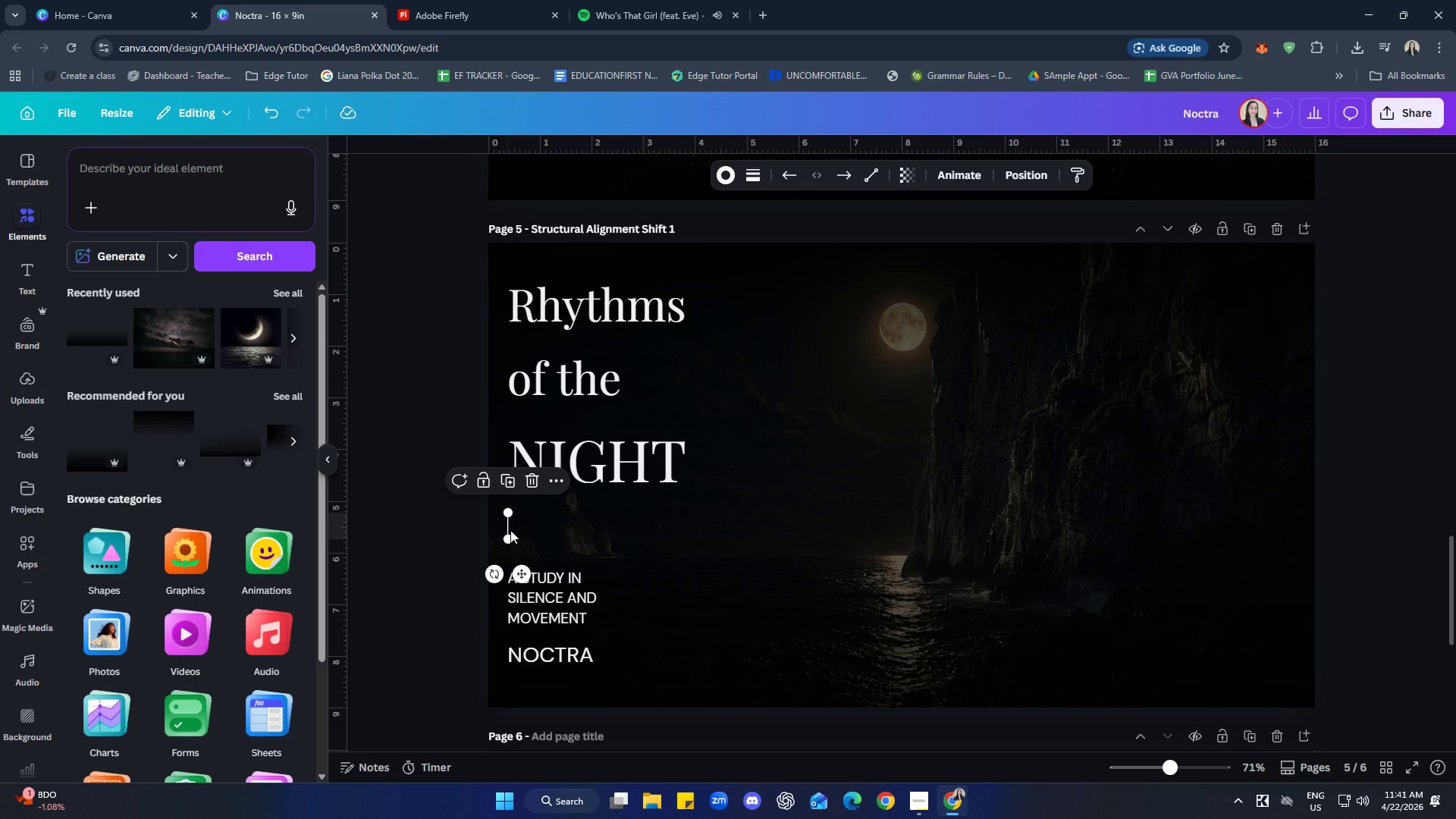 
key(Delete)
 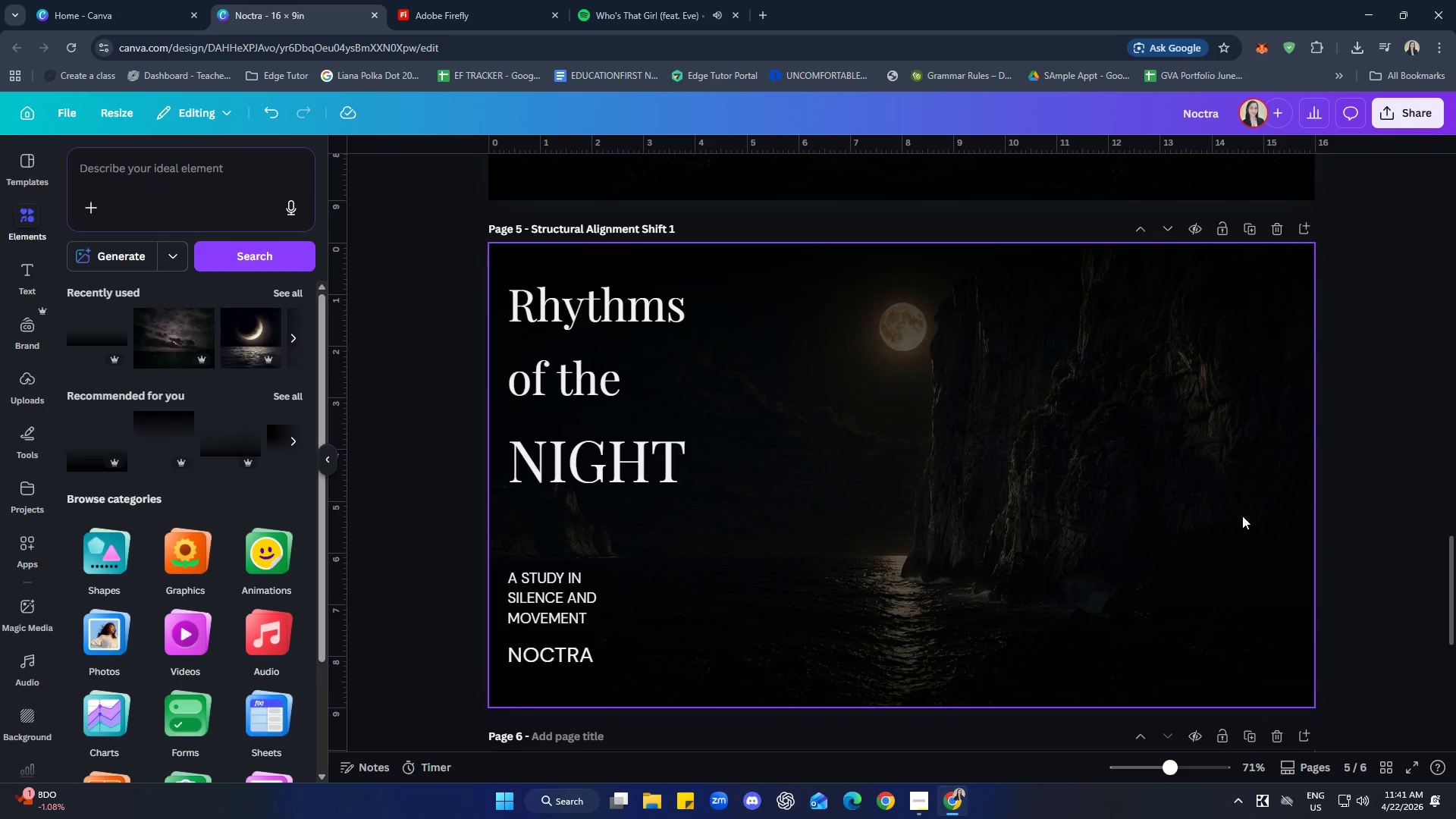 
left_click([1407, 457])
 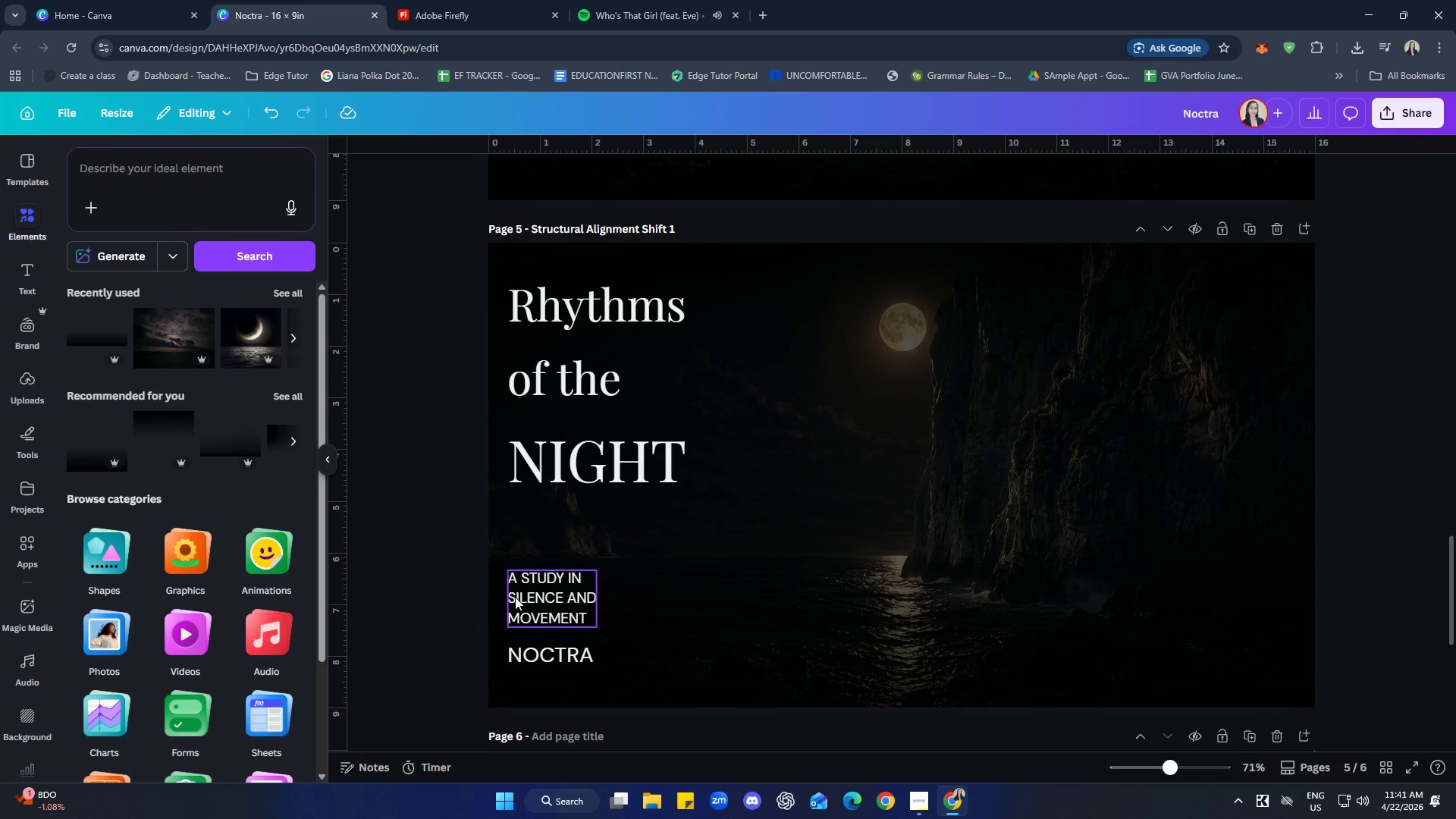 
left_click([549, 591])
 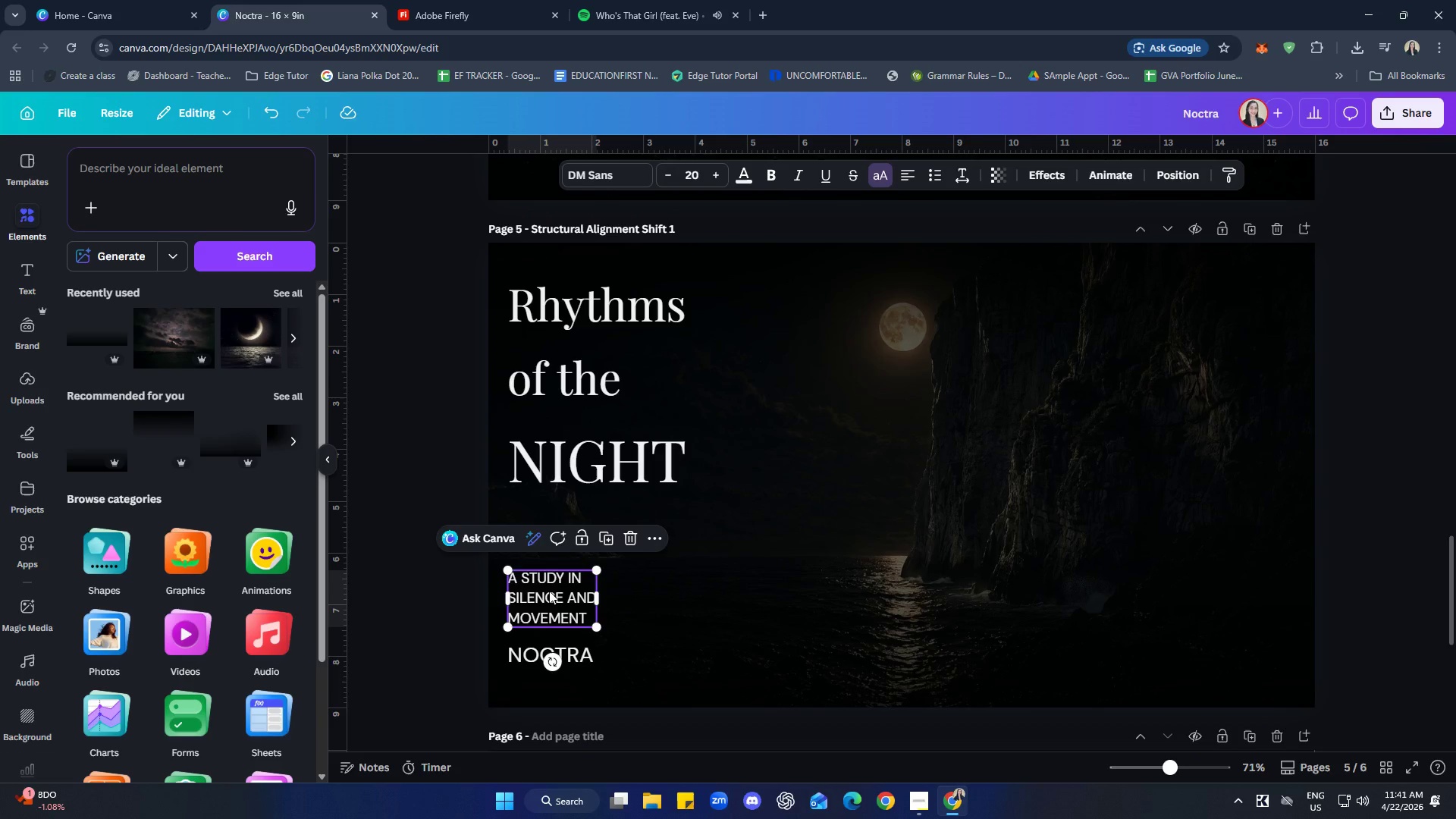 
key(ArrowUp)
 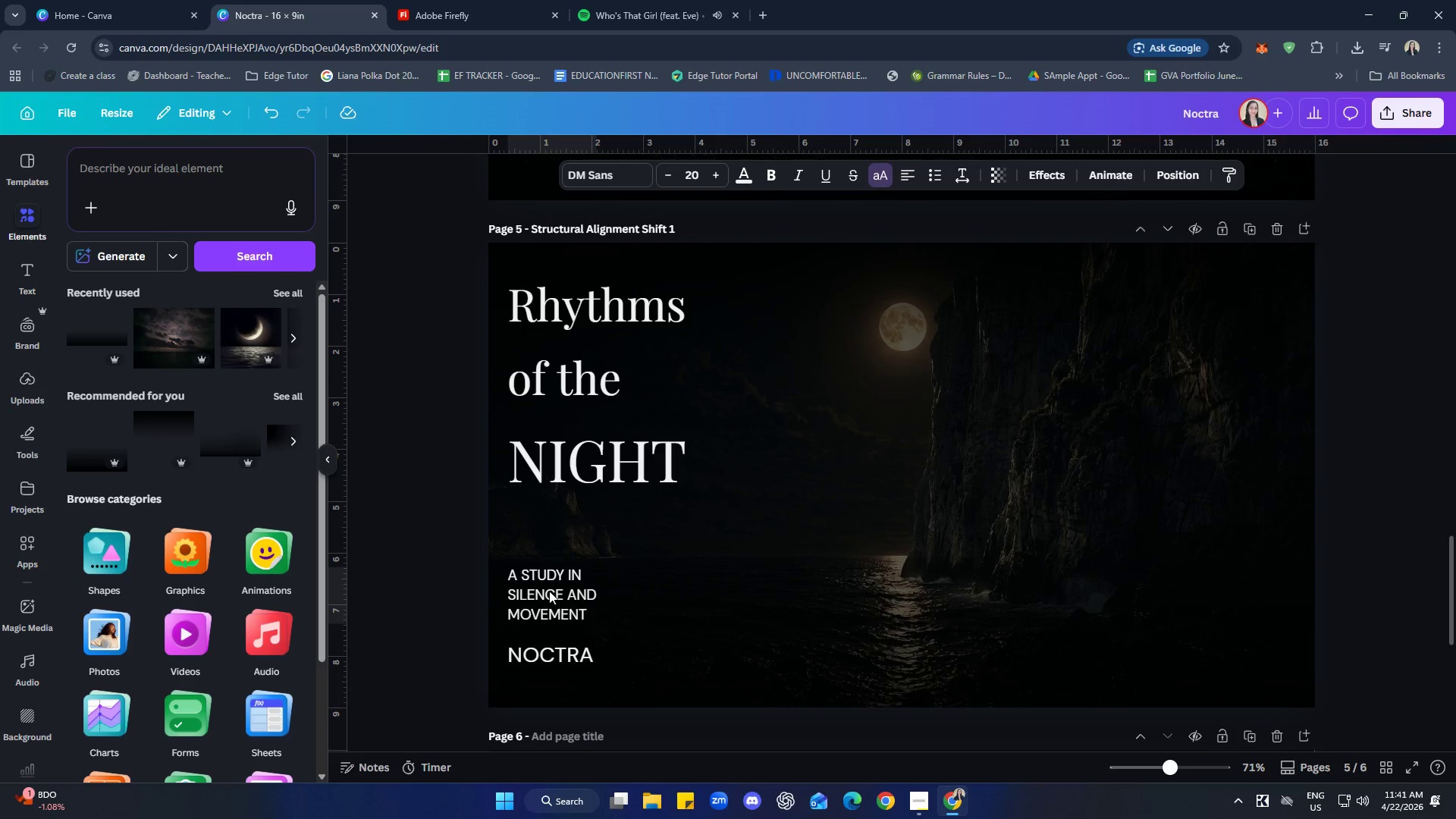 
key(ArrowUp)
 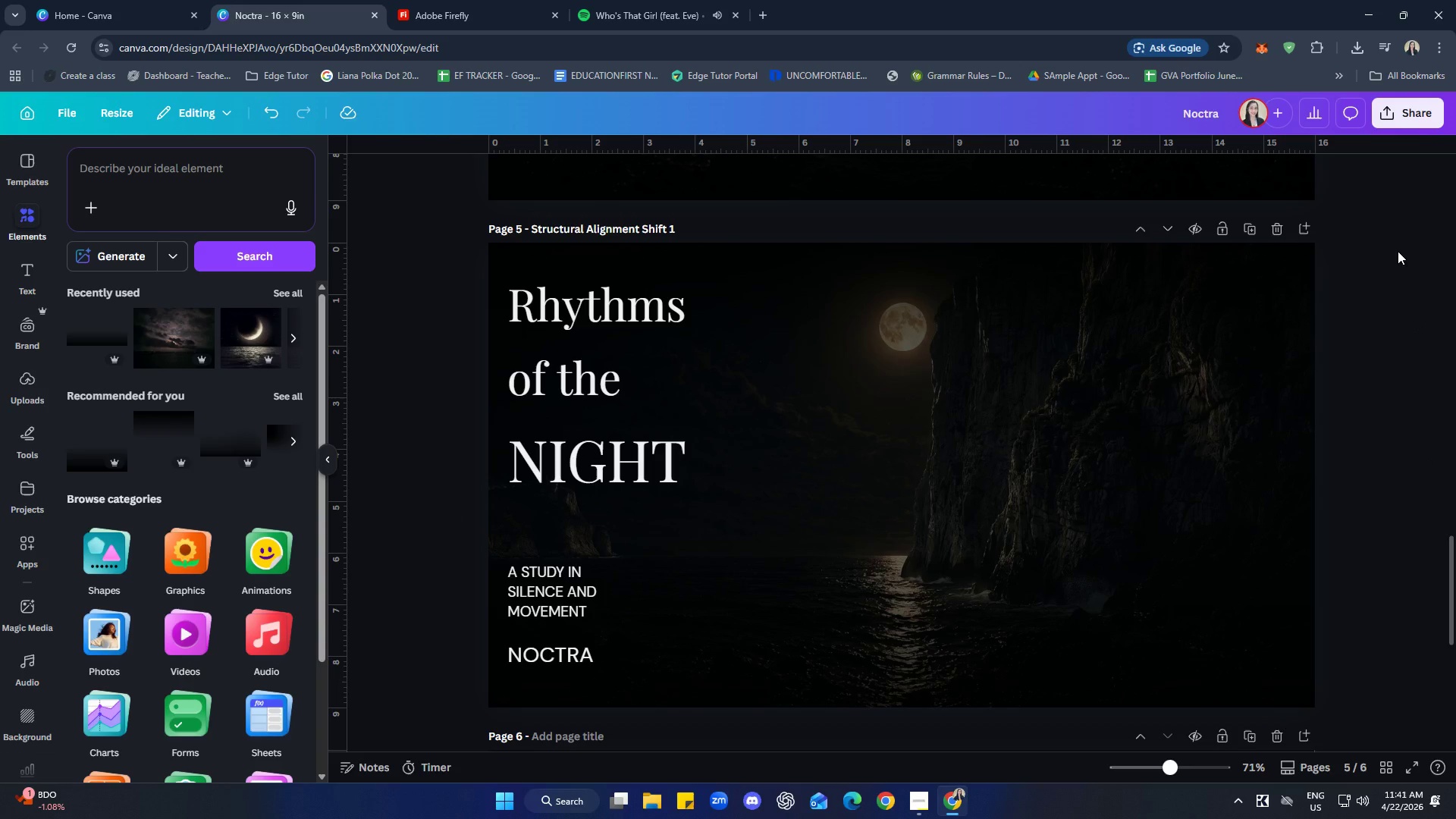 
wait(10.59)
 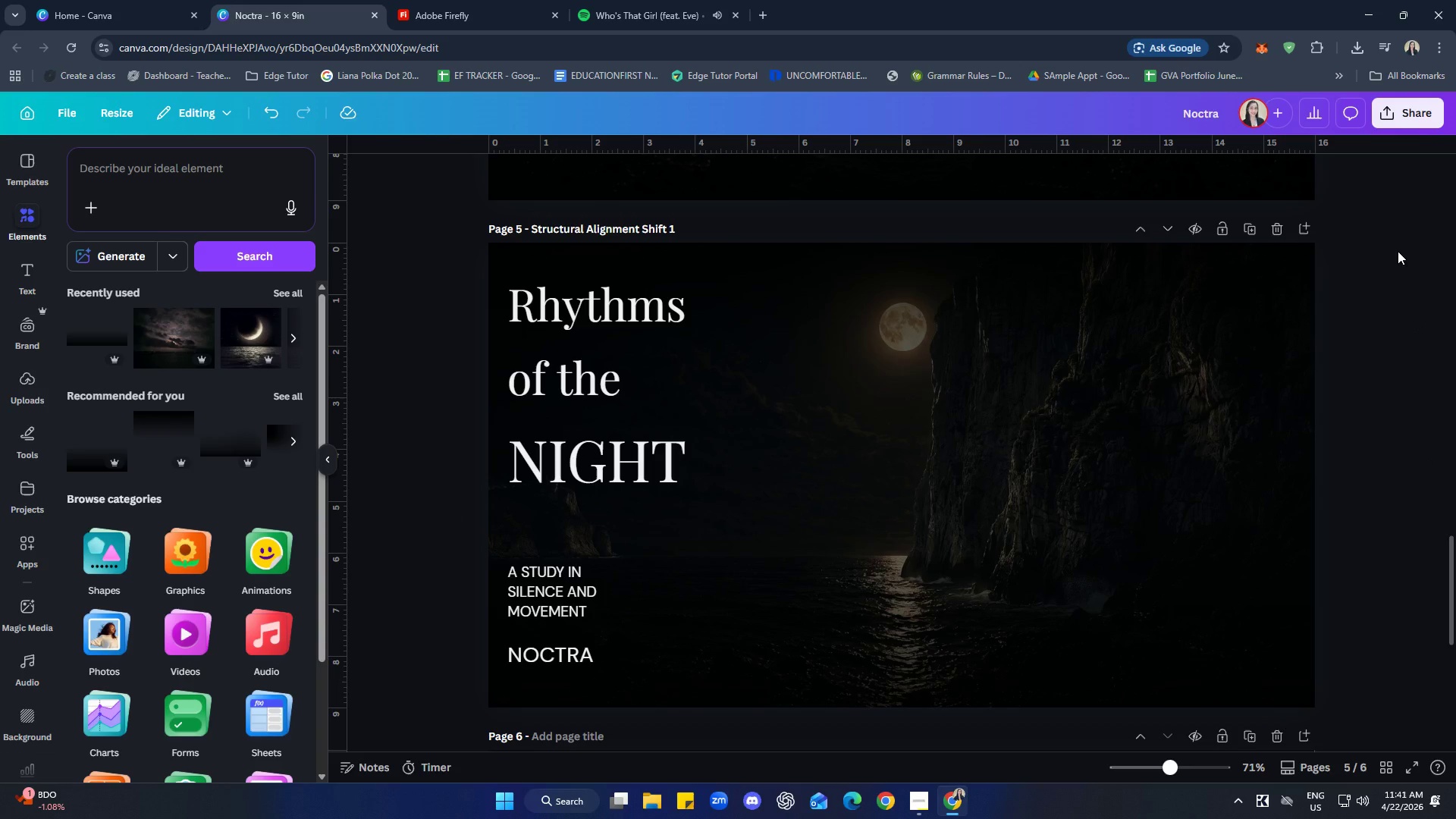 
left_click([717, 176])
 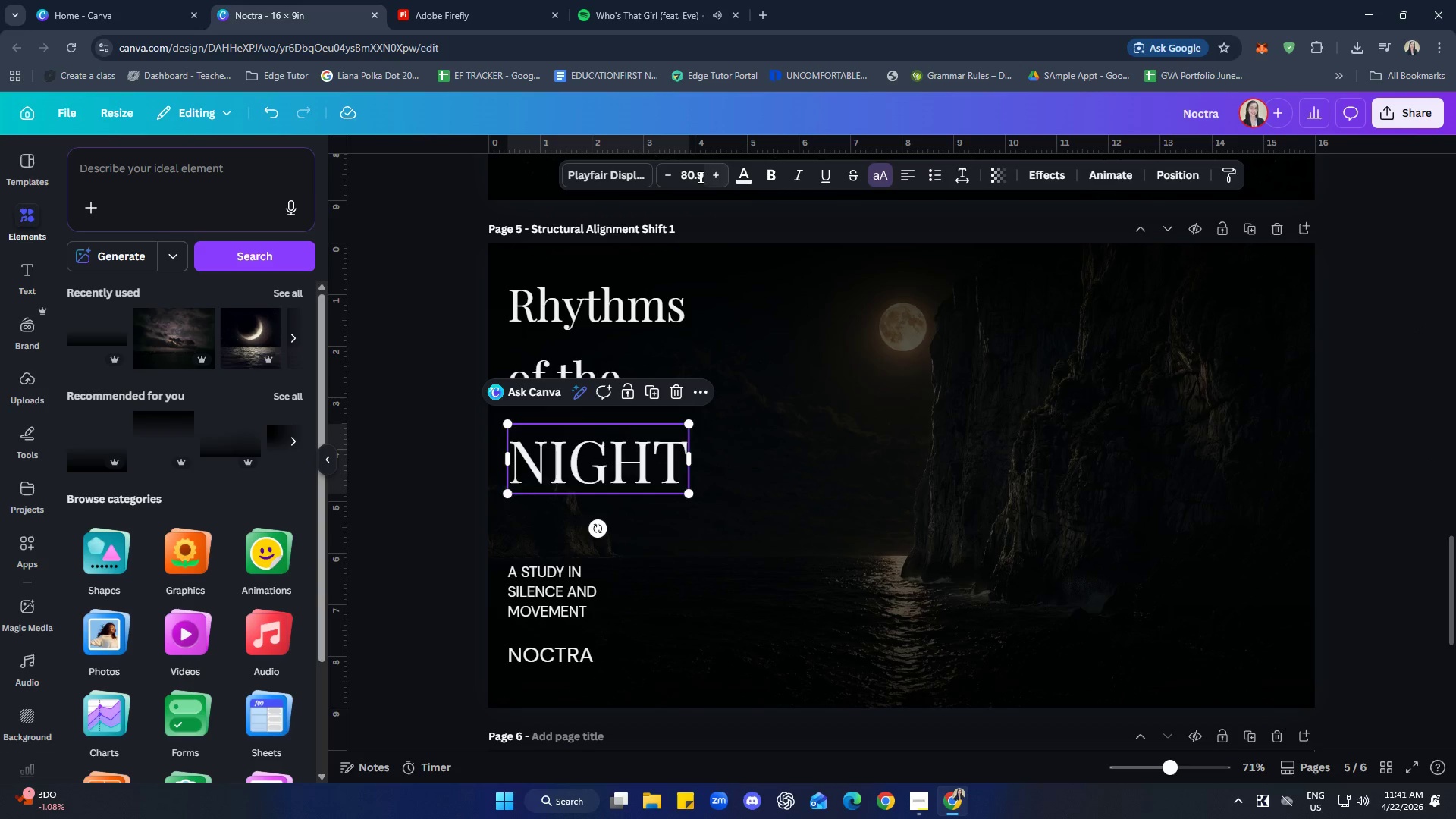 
left_click([698, 176])
 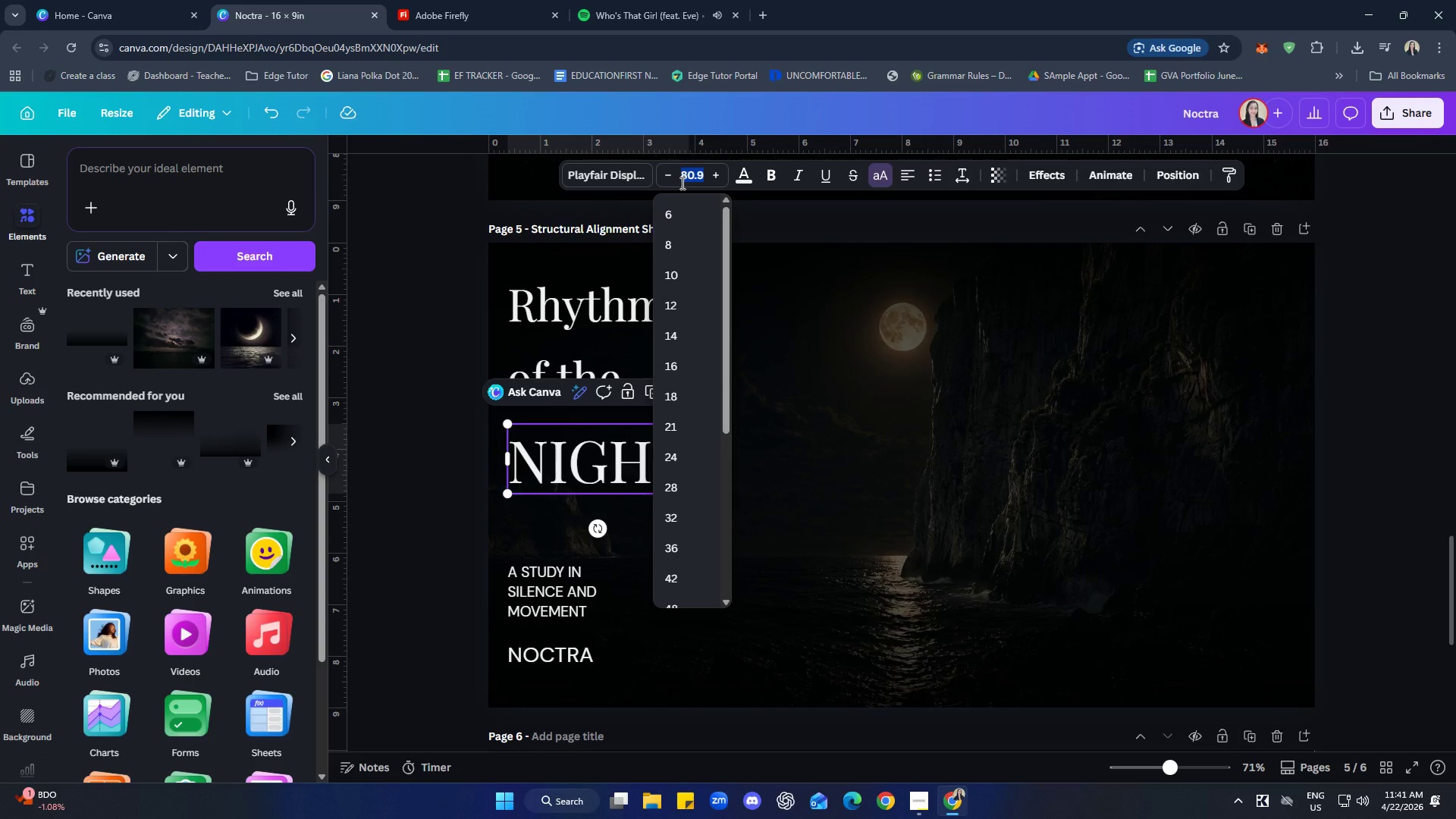 
type(80)
 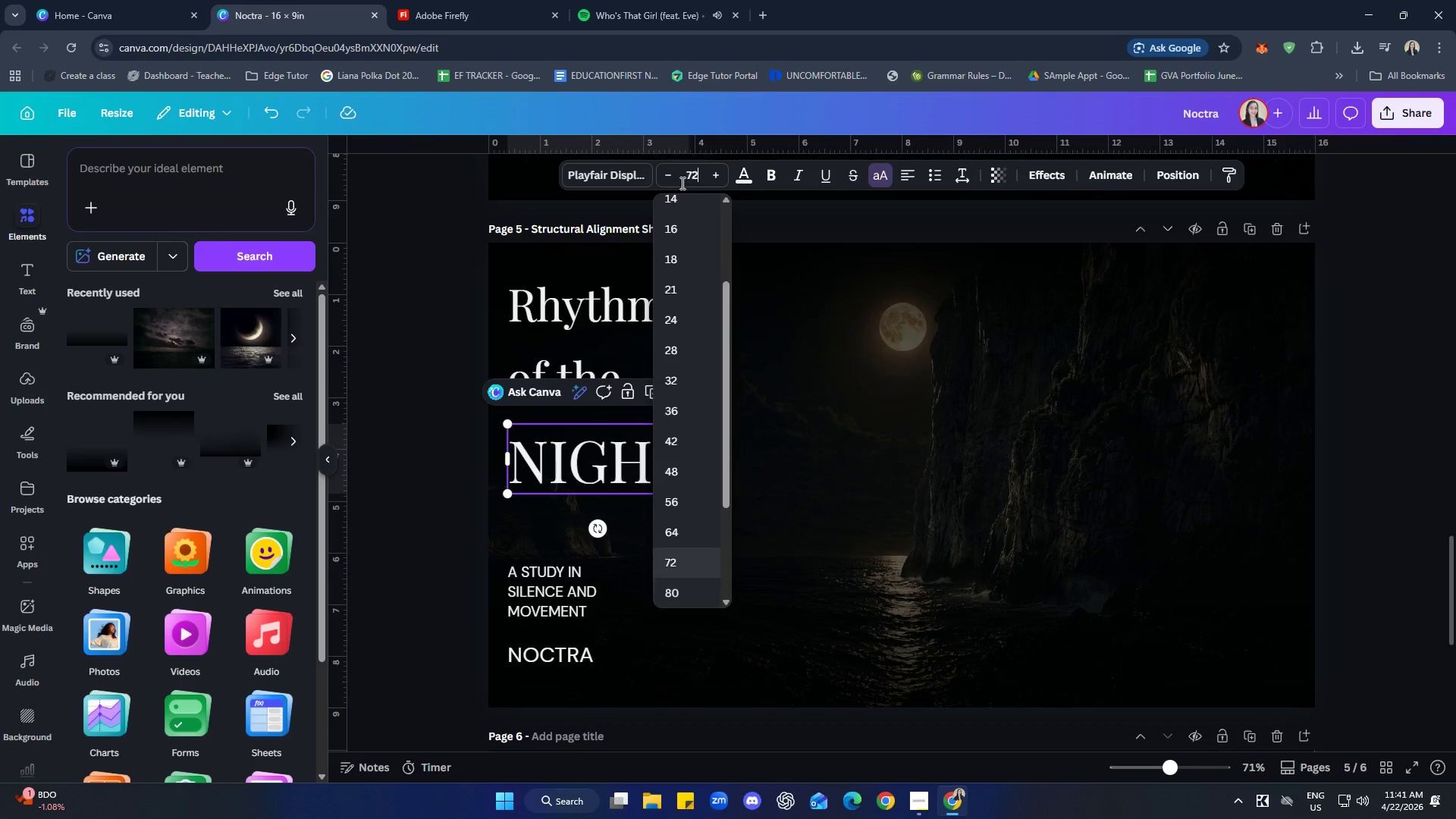 
key(Enter)
 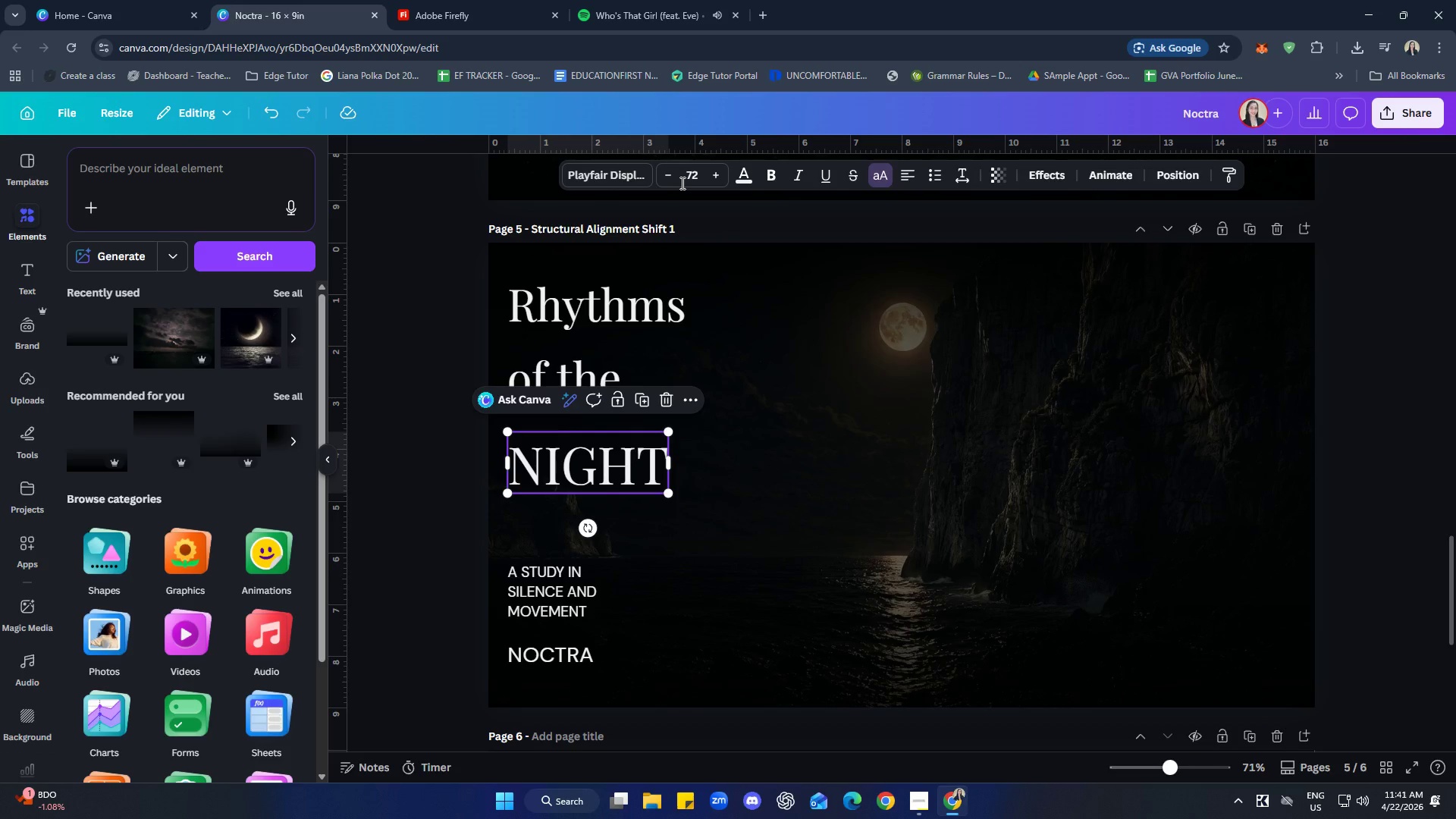 
key(ArrowUp)
 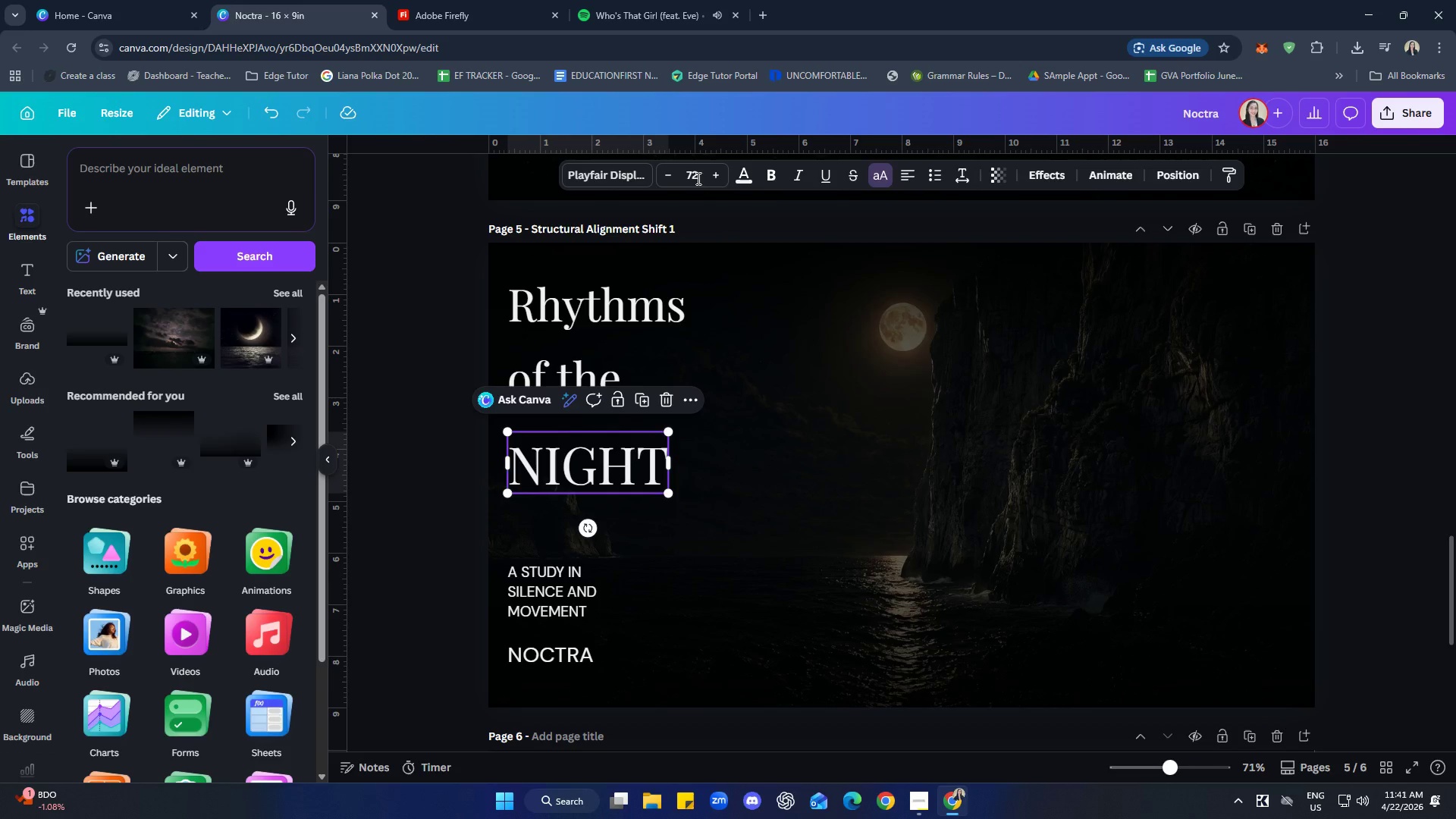 
left_click([697, 177])
 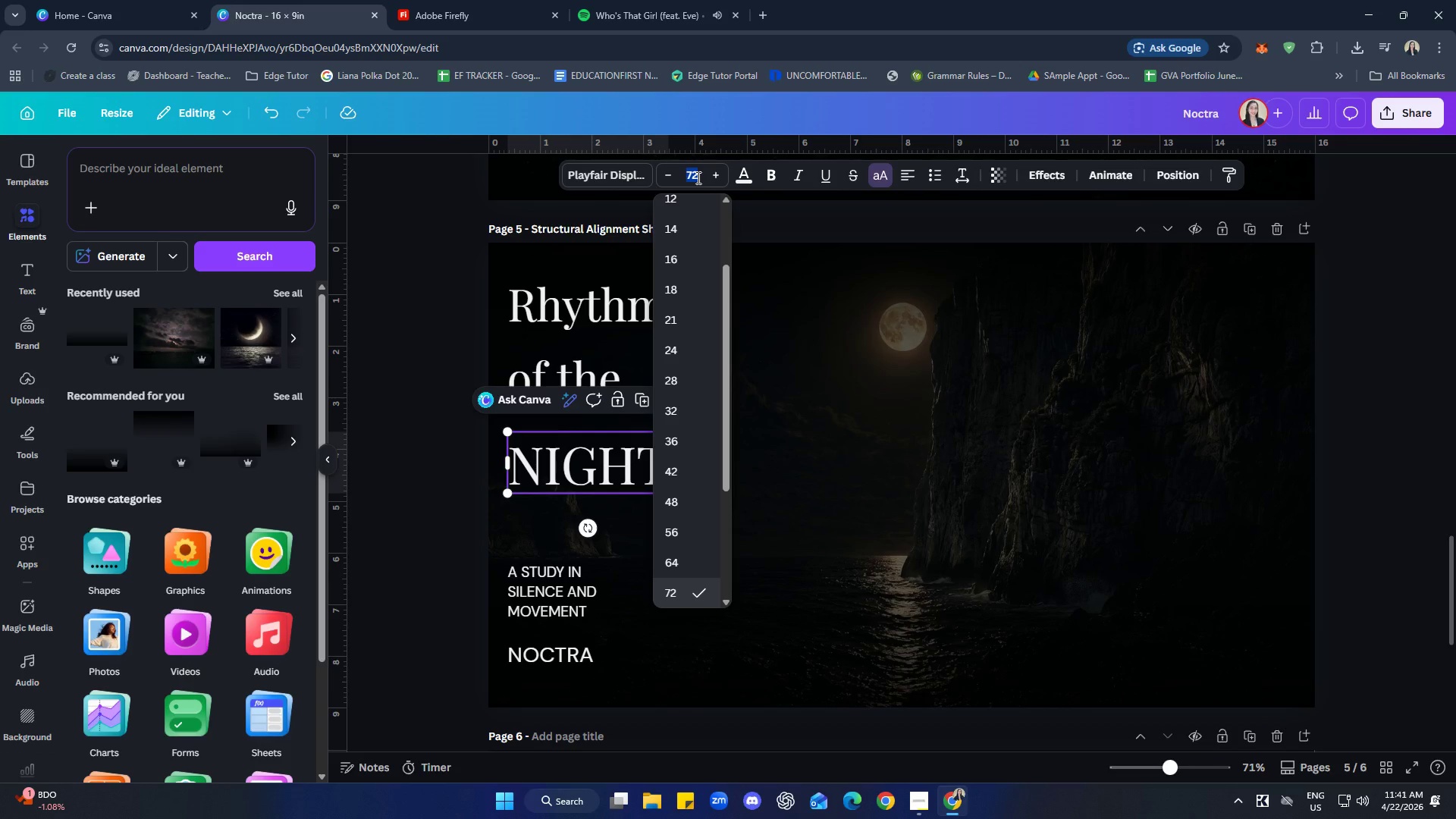 
type(80)
 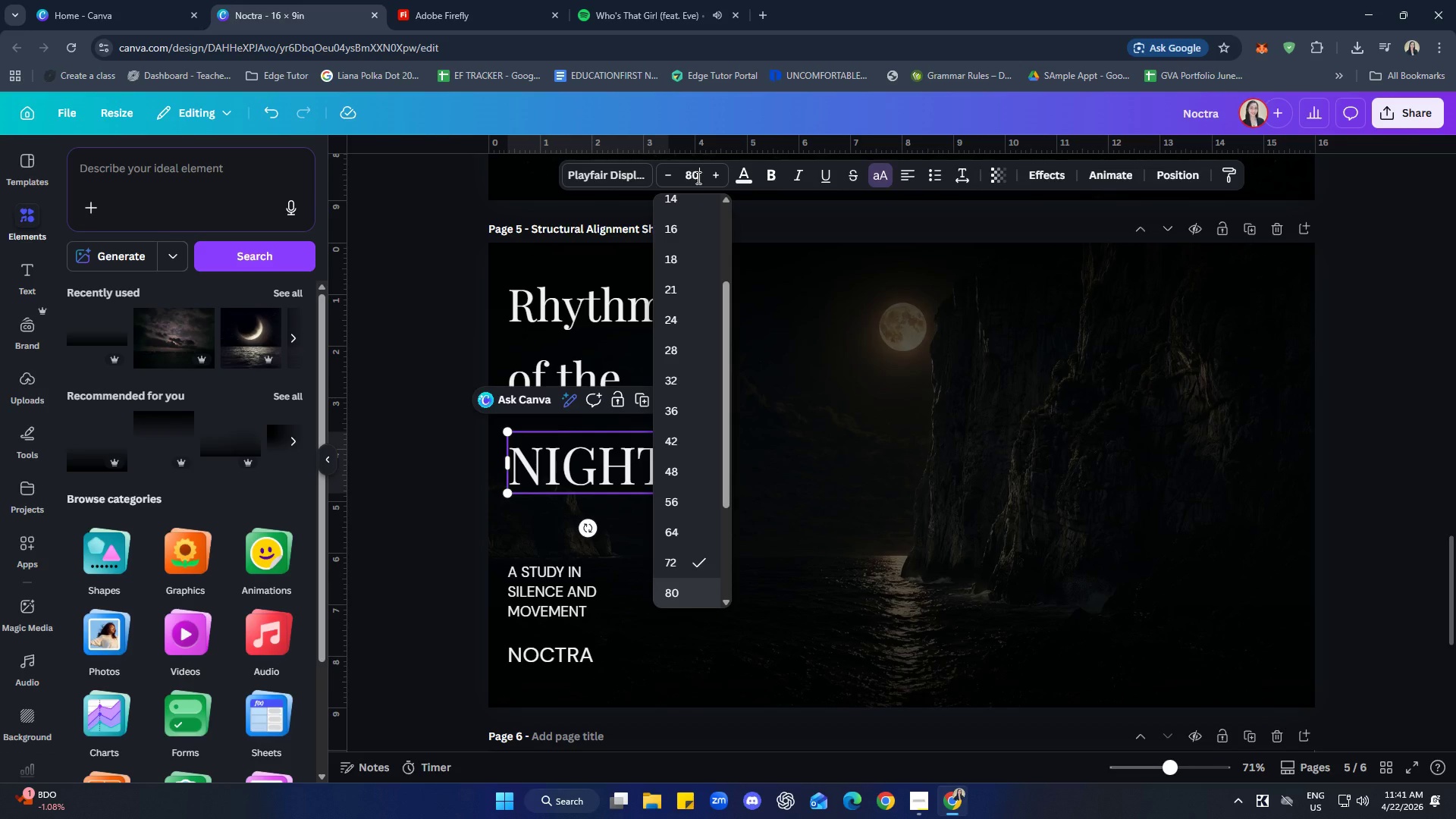 
key(Enter)
 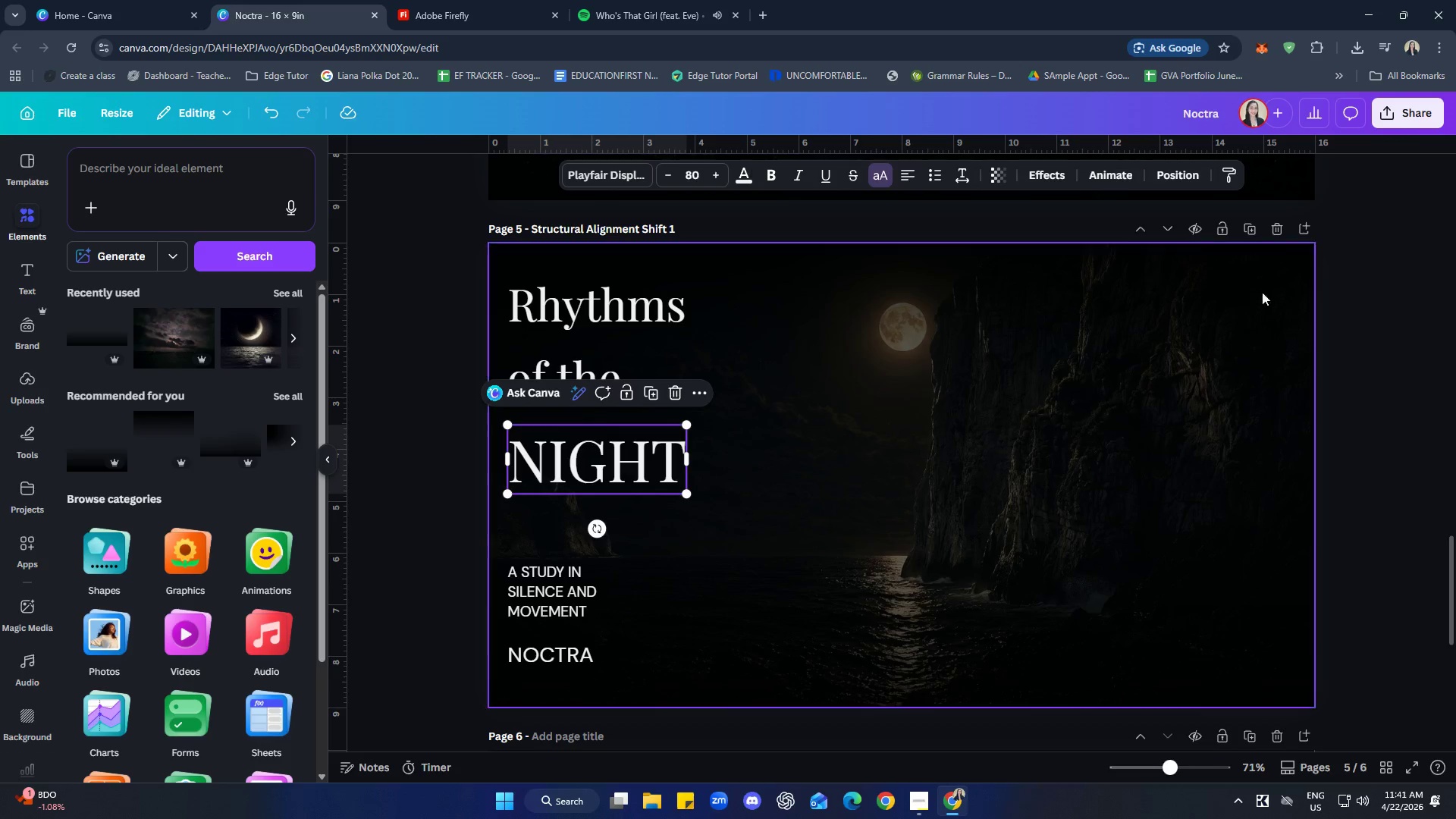 
left_click([1388, 319])
 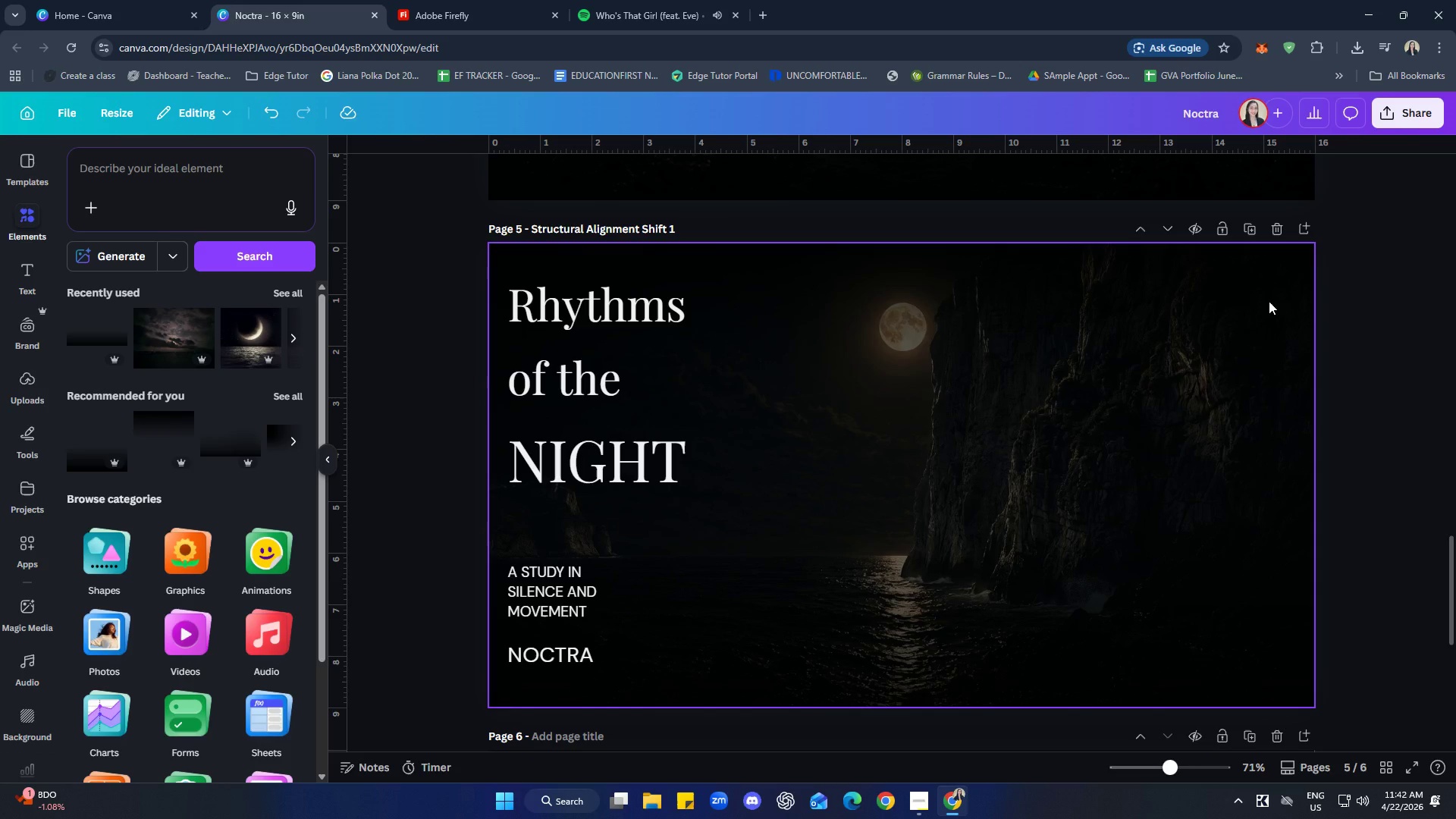 
wait(6.59)
 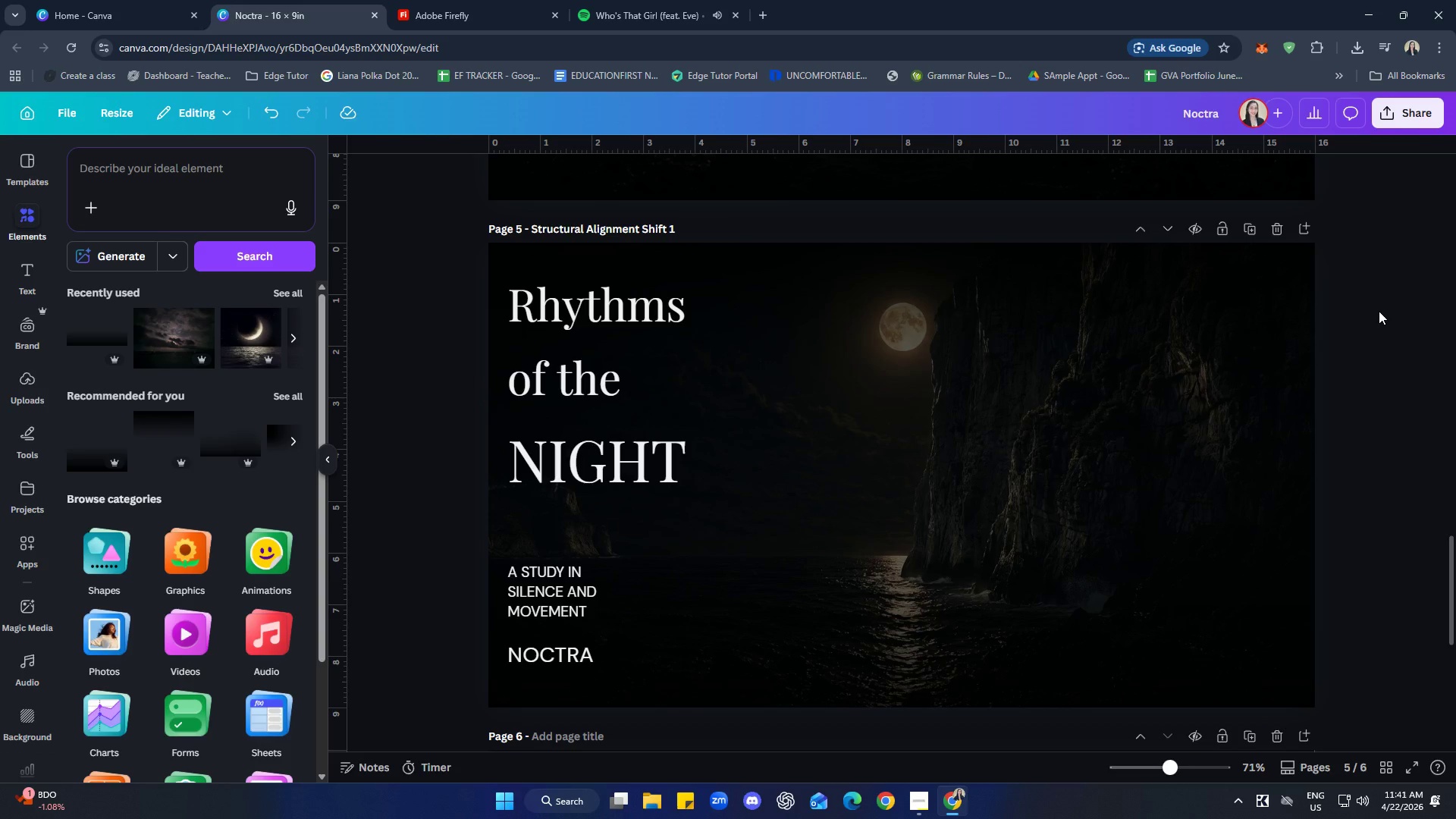 
left_click([578, 379])
 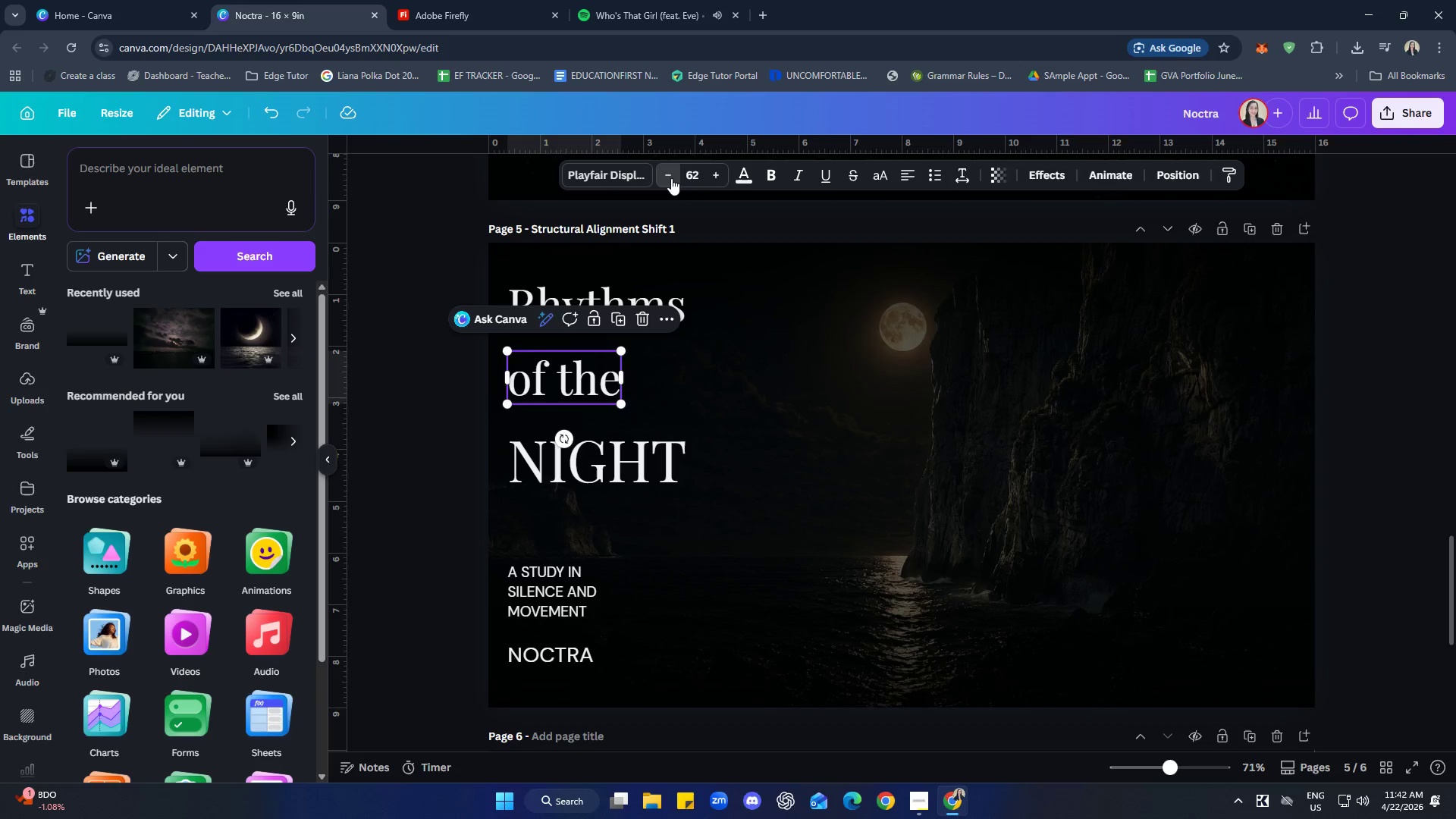 
double_click([671, 178])
 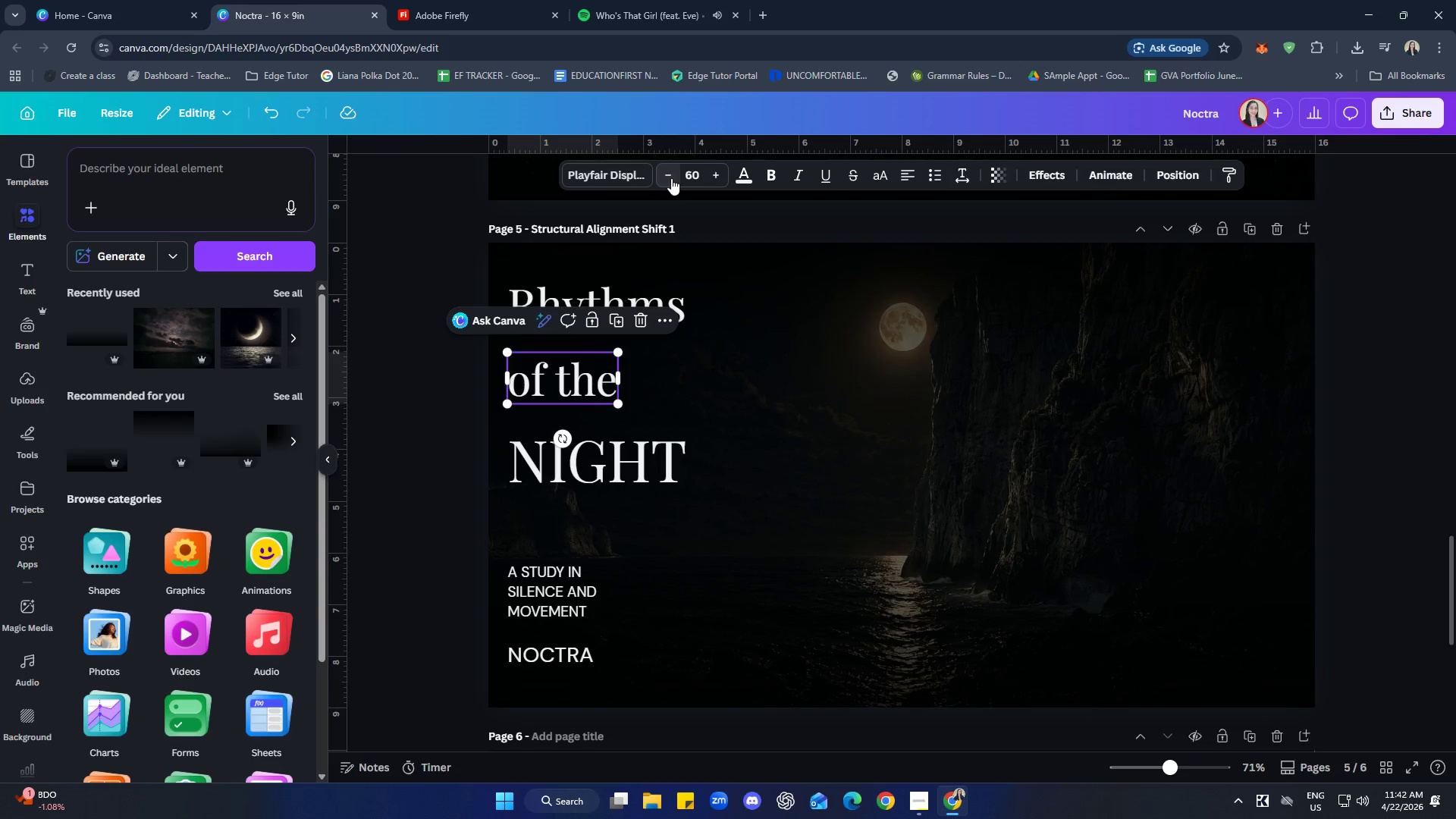 
left_click([671, 178])
 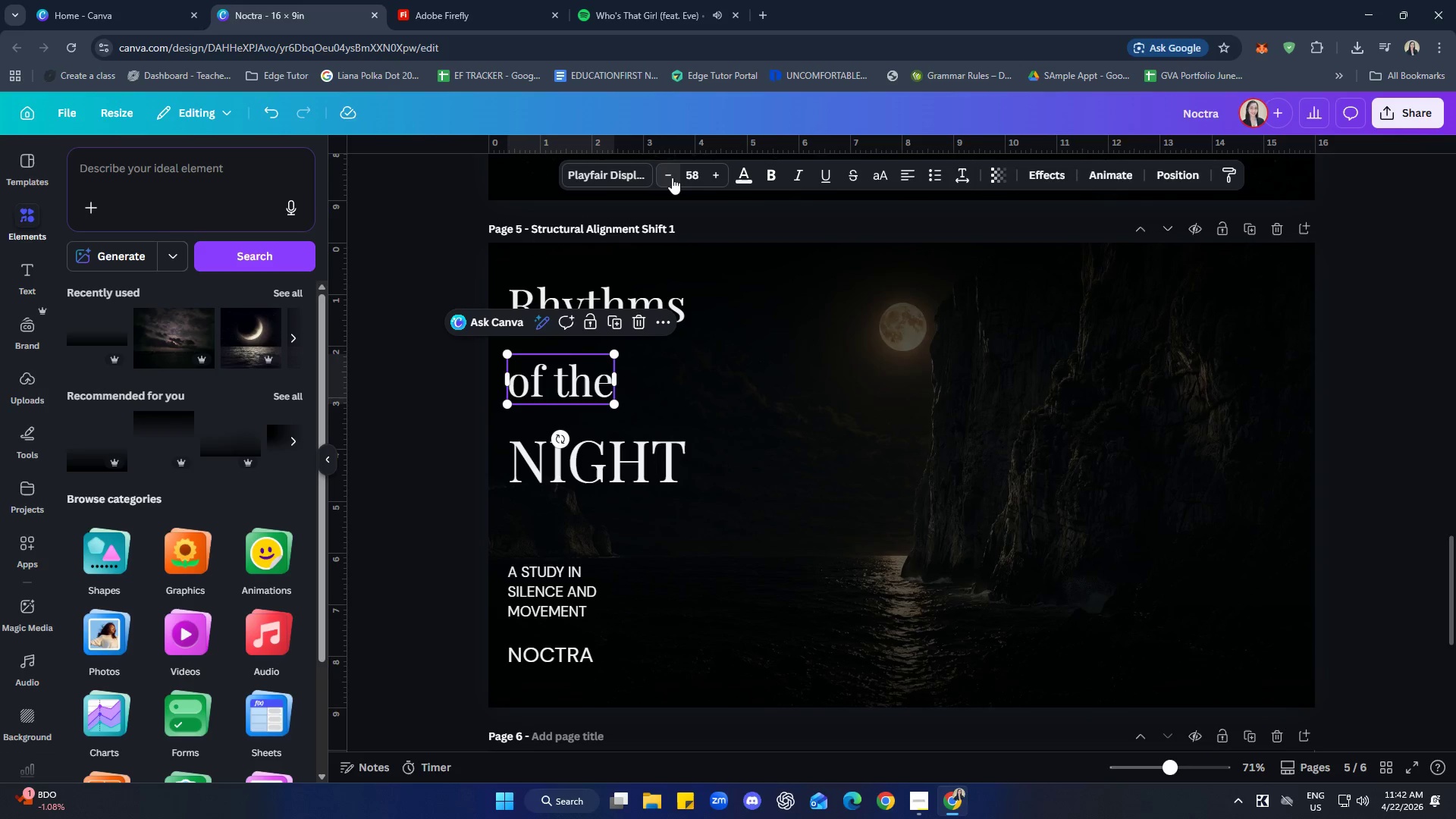 
double_click([672, 177])
 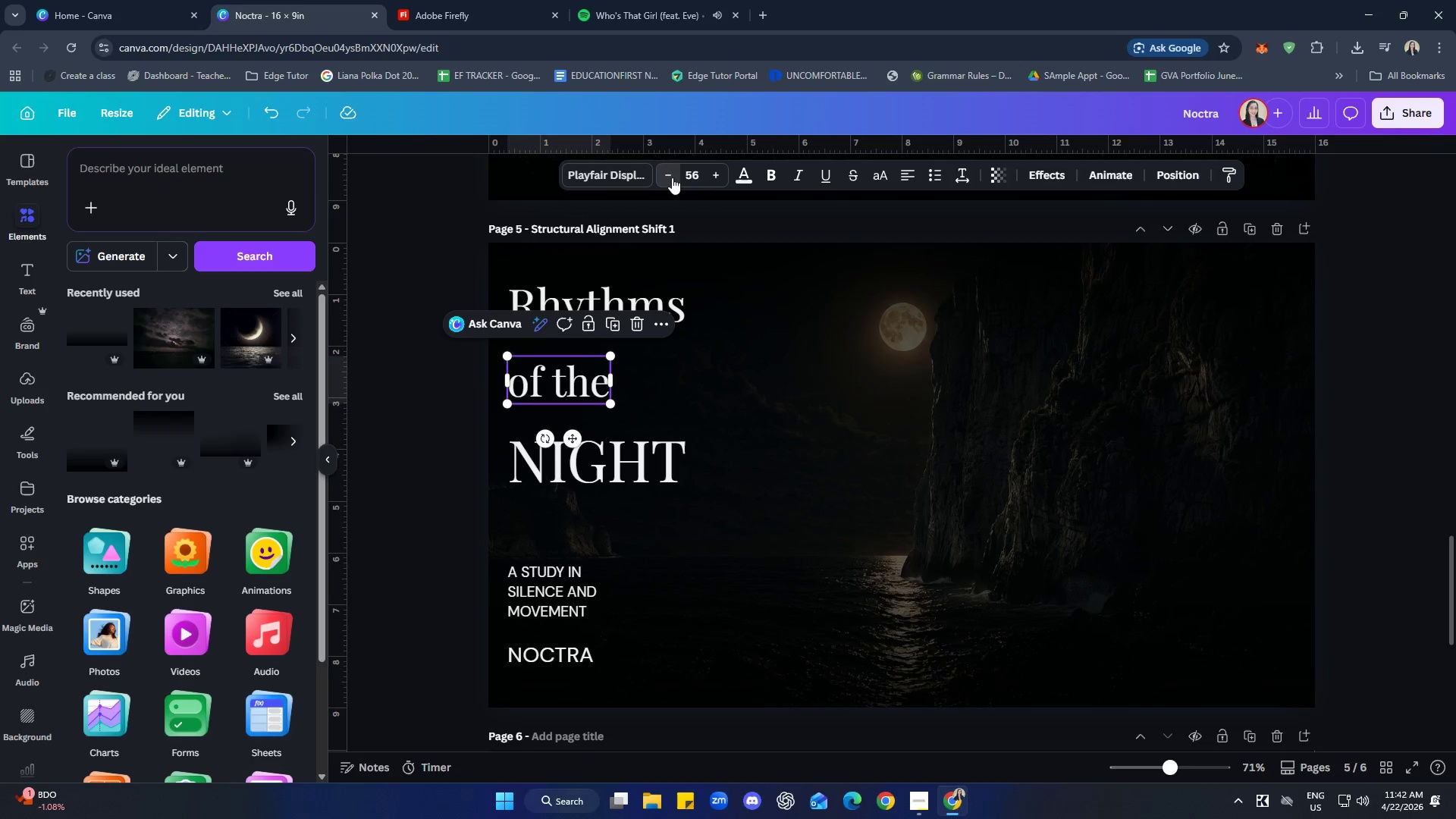 
double_click([672, 177])
 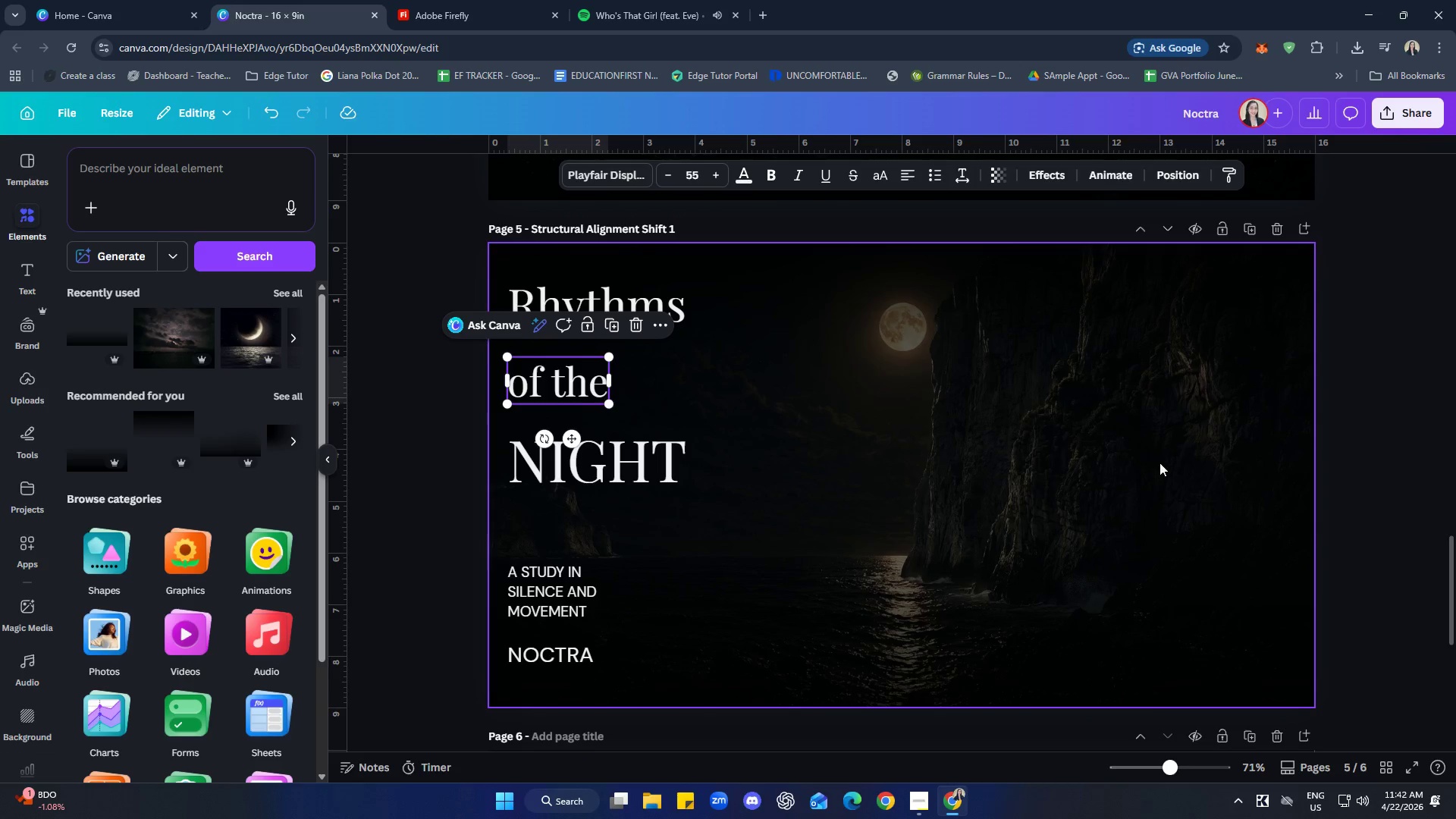 
left_click([1376, 394])
 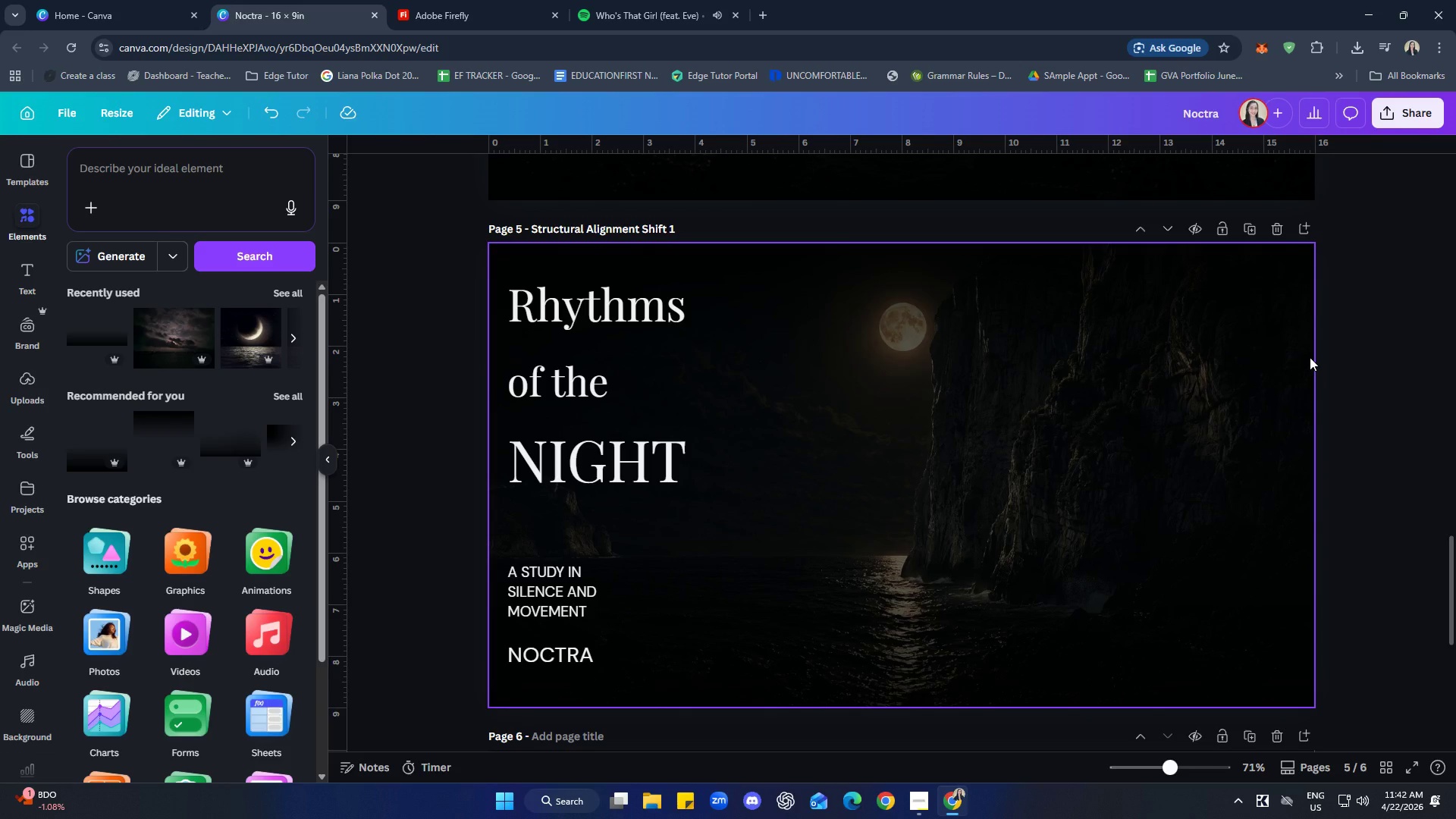 
wait(6.19)
 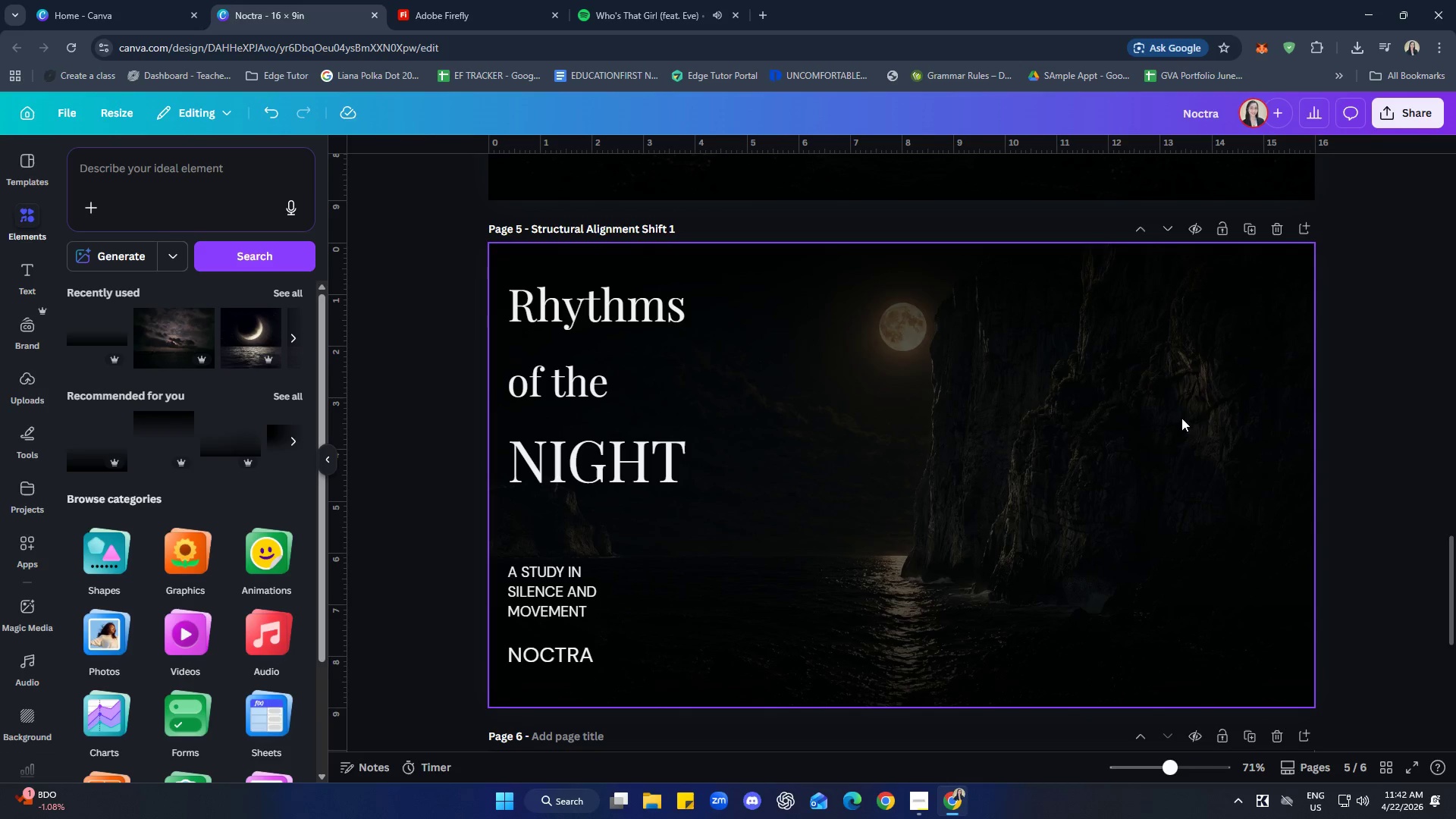 
left_click([633, 300])
 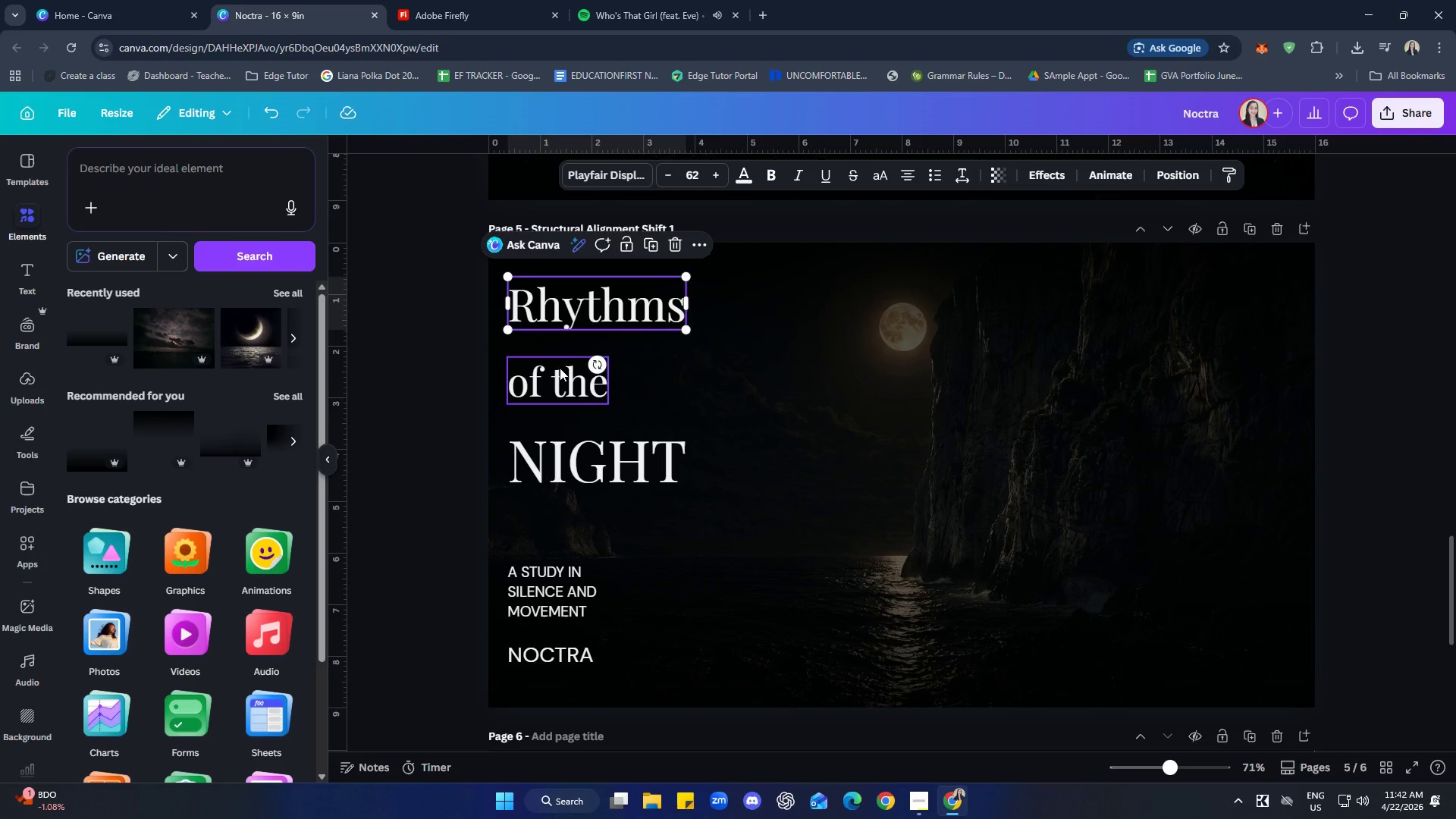 
left_click([550, 376])
 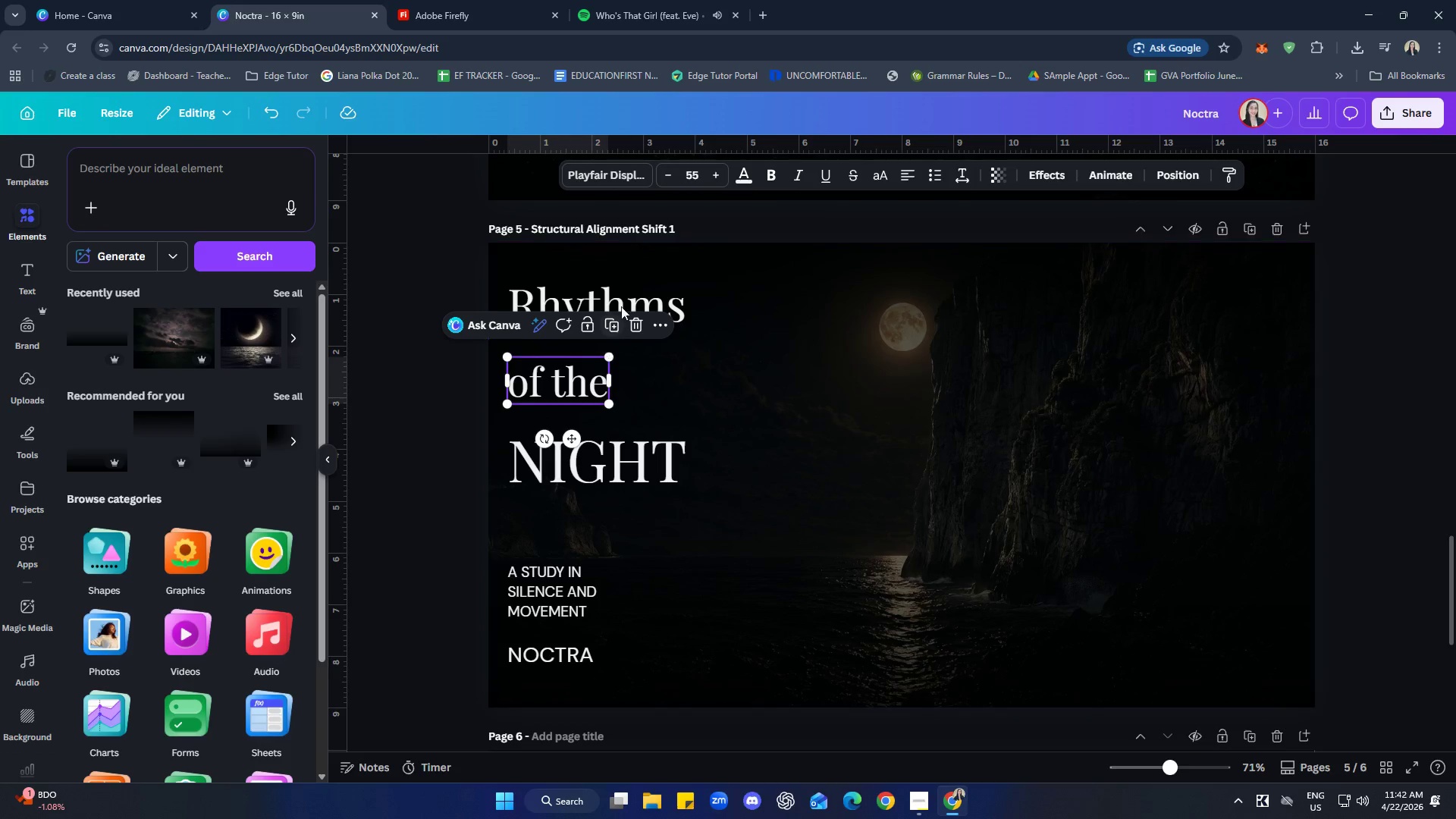 
left_click([617, 287])
 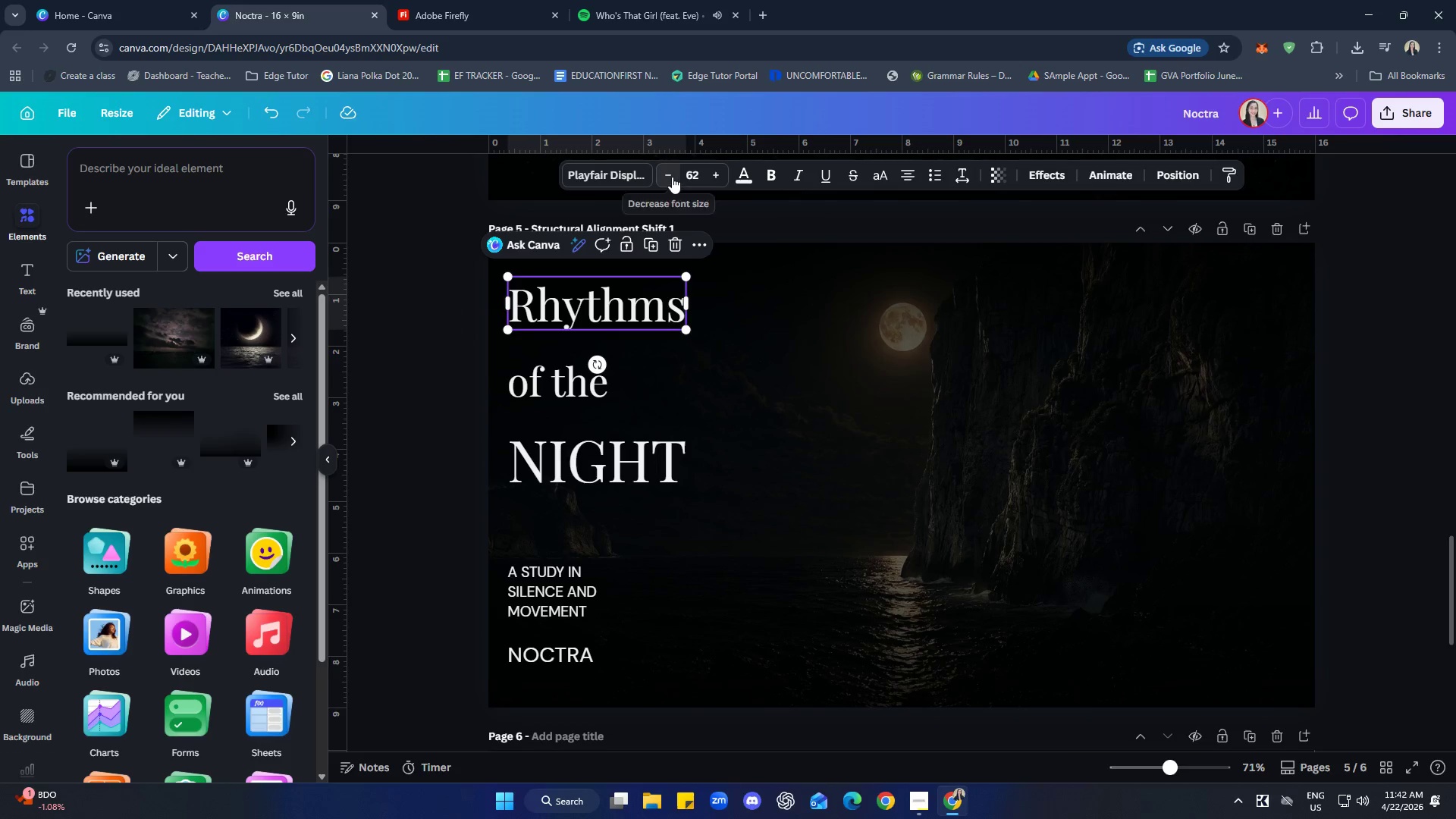 
double_click([672, 177])
 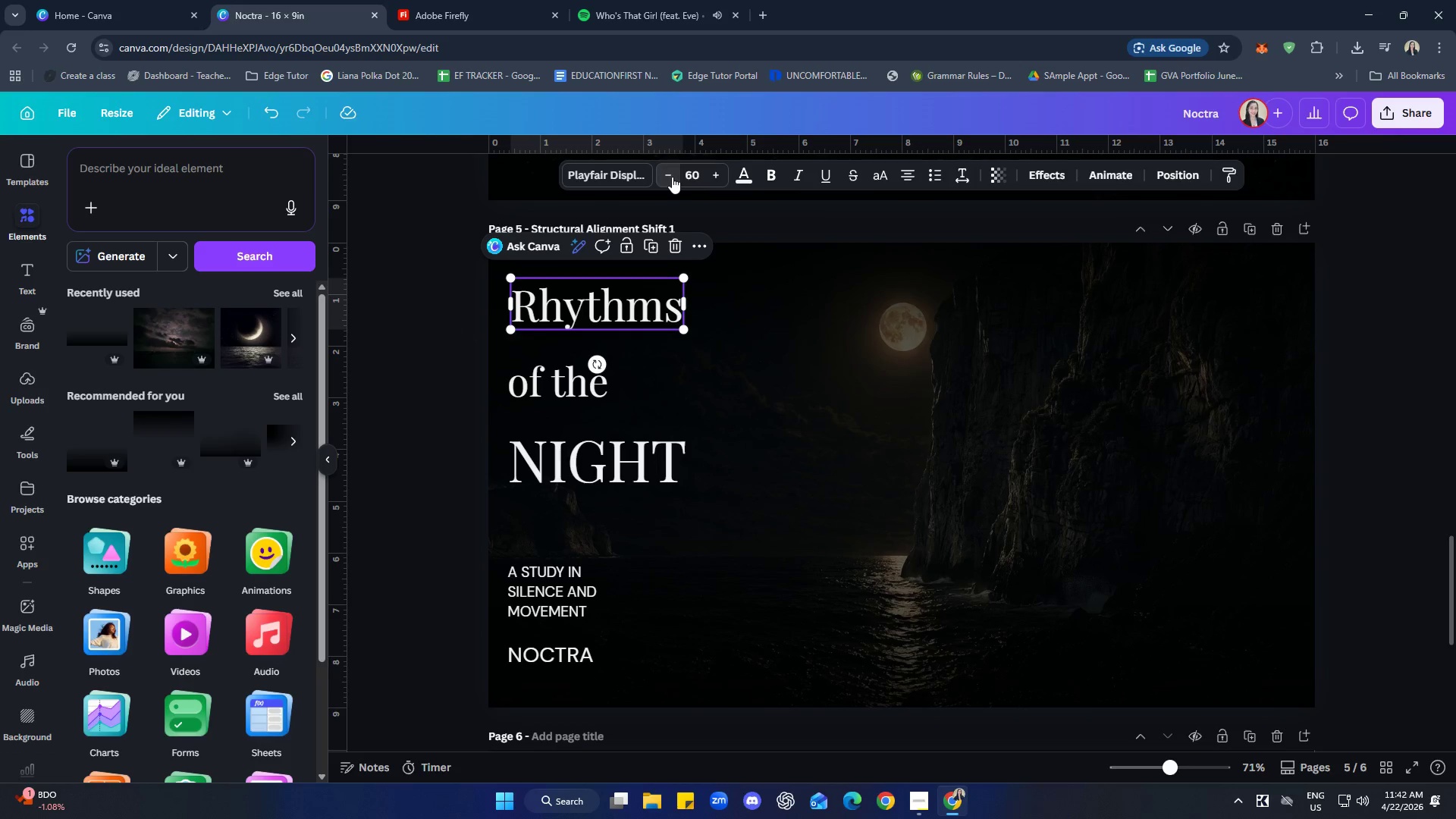 
triple_click([672, 177])
 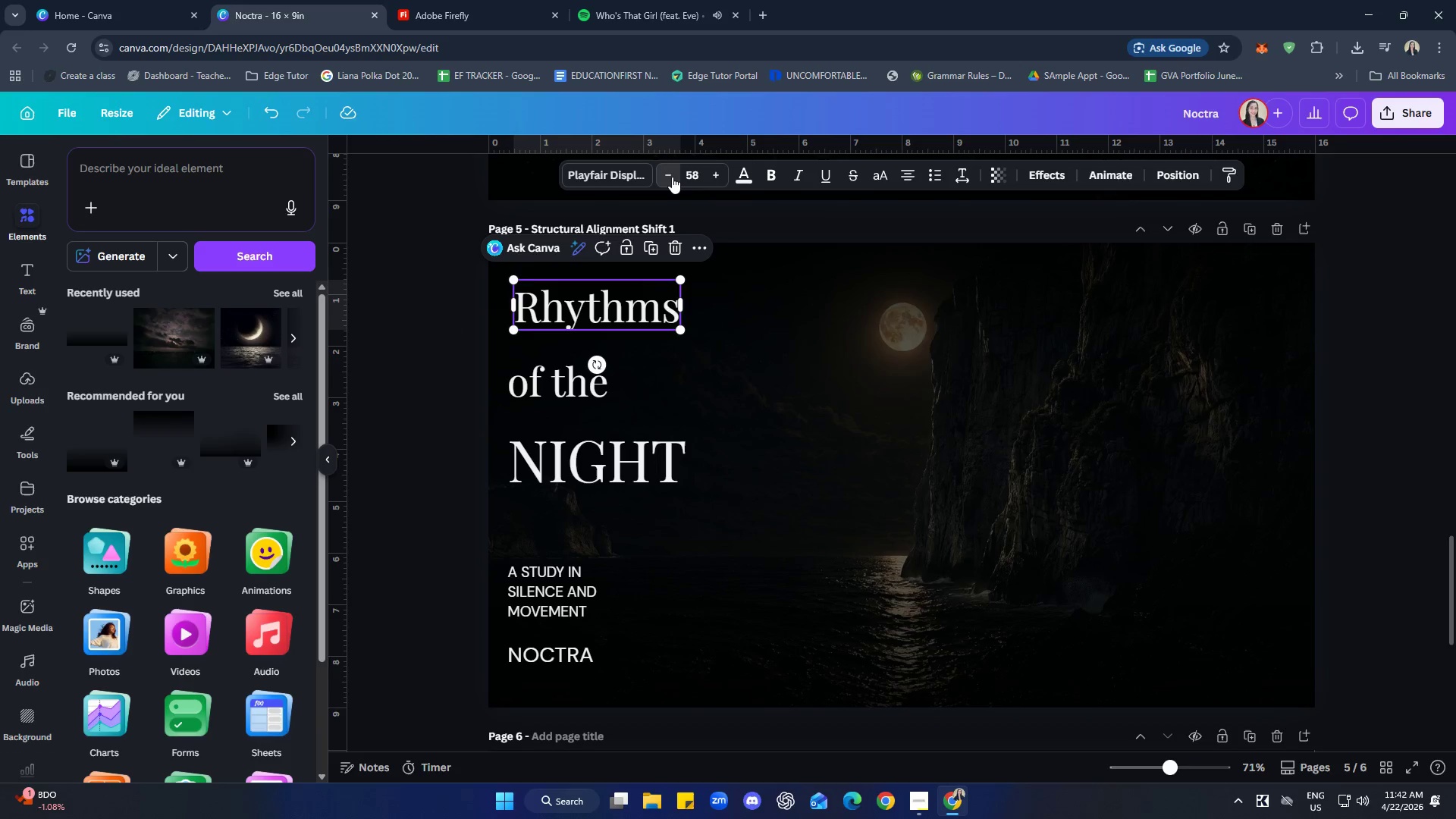 
double_click([672, 177])
 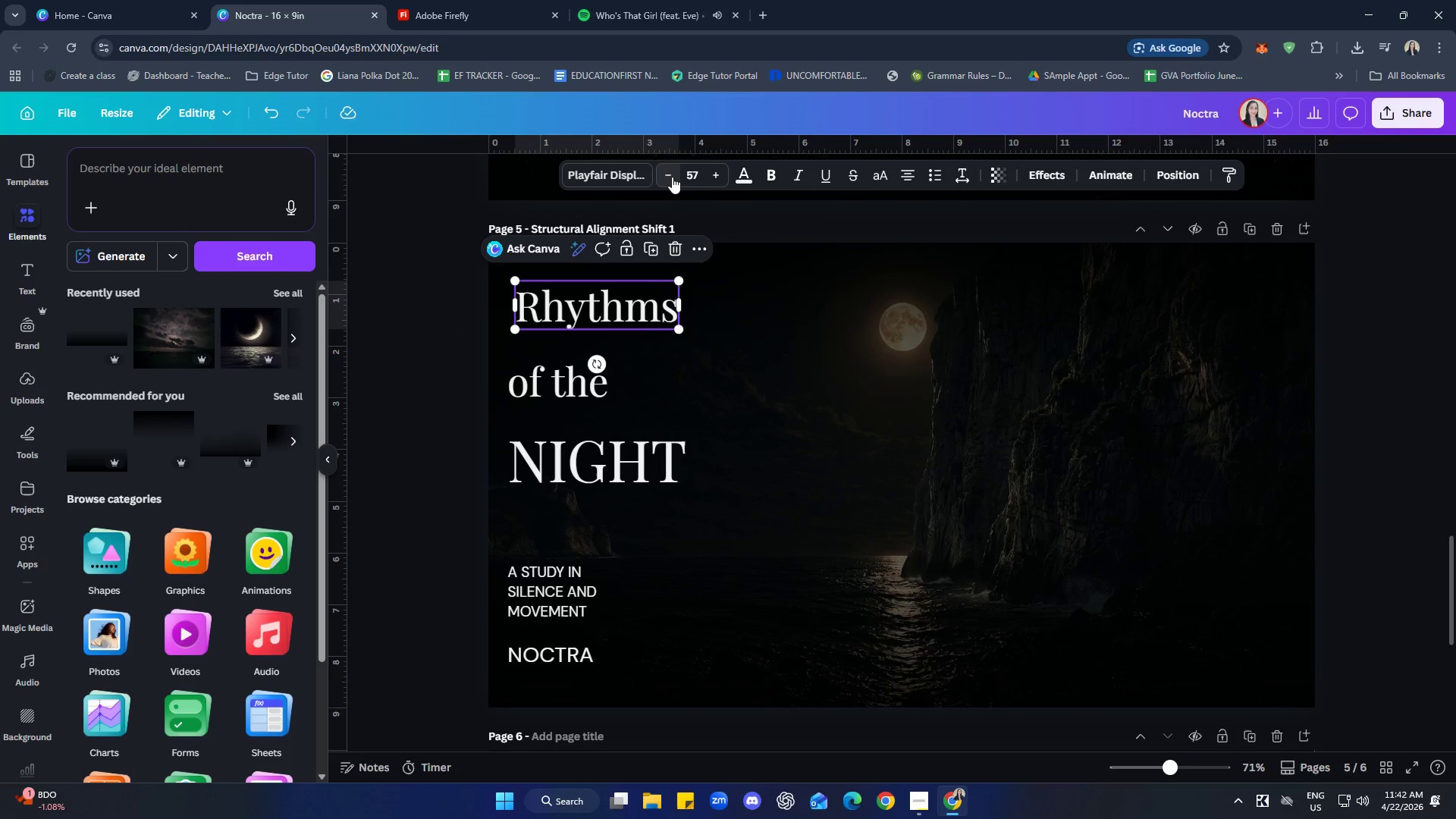 
triple_click([672, 177])
 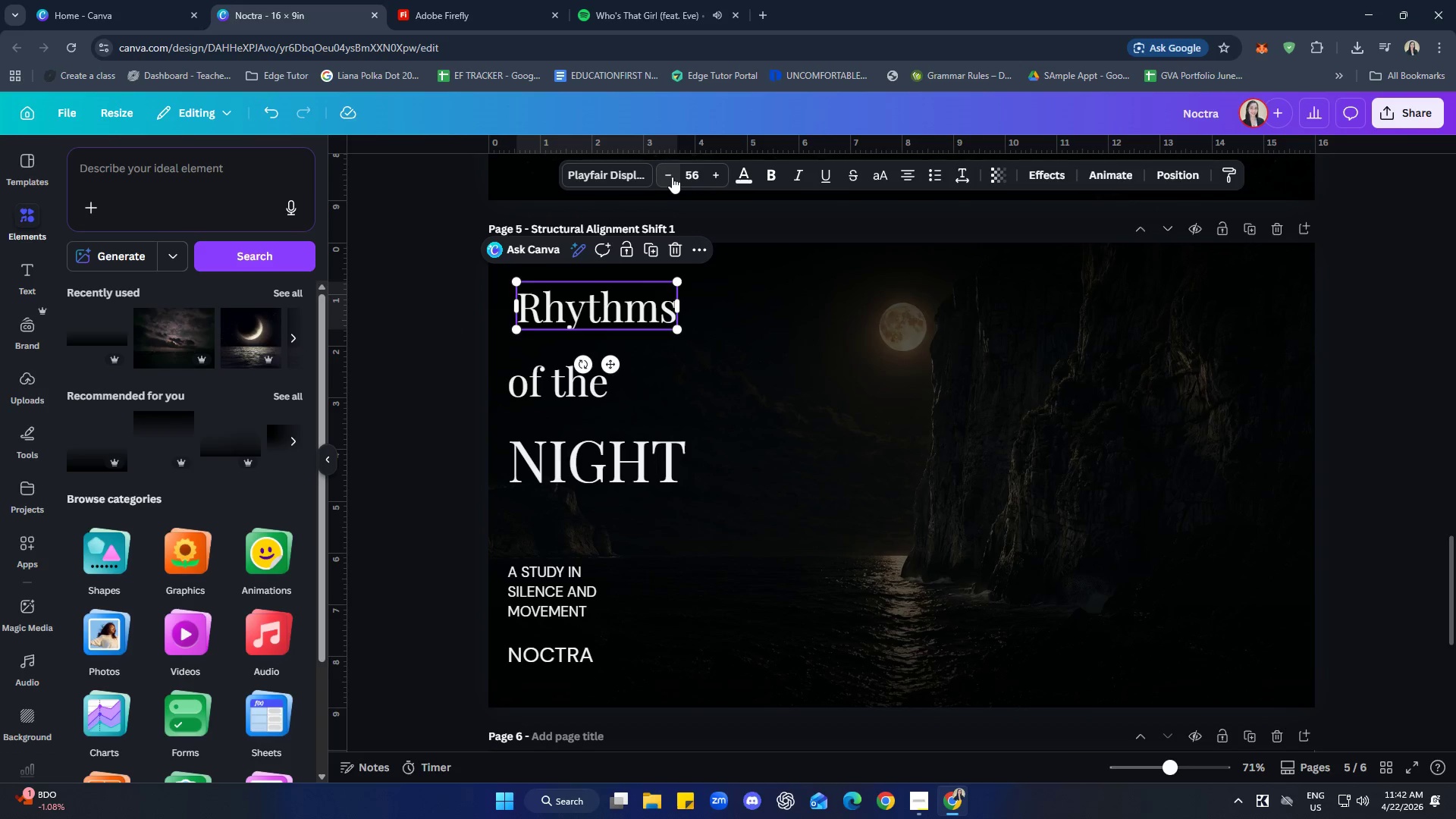 
triple_click([672, 177])
 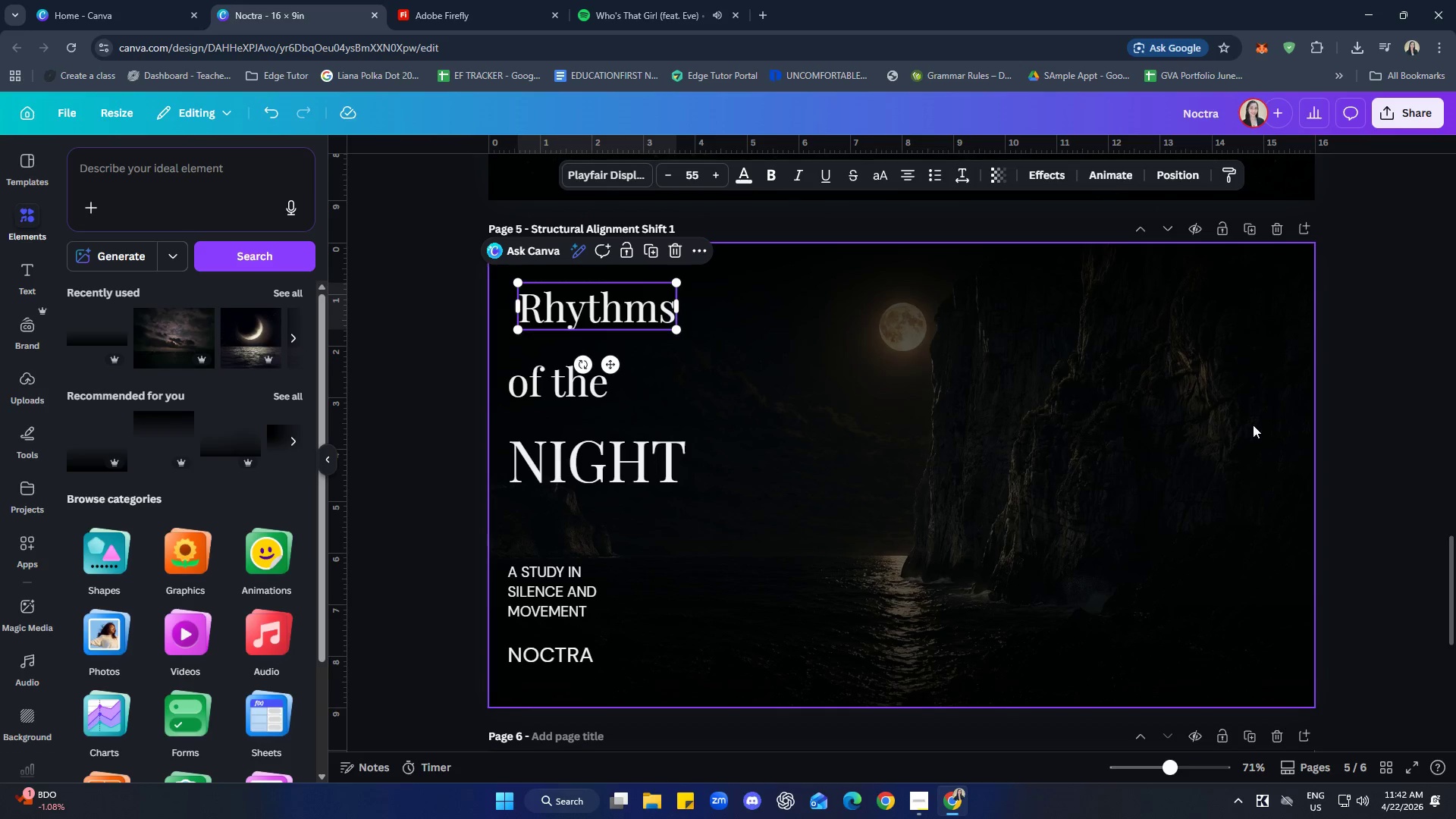 
left_click([1381, 356])
 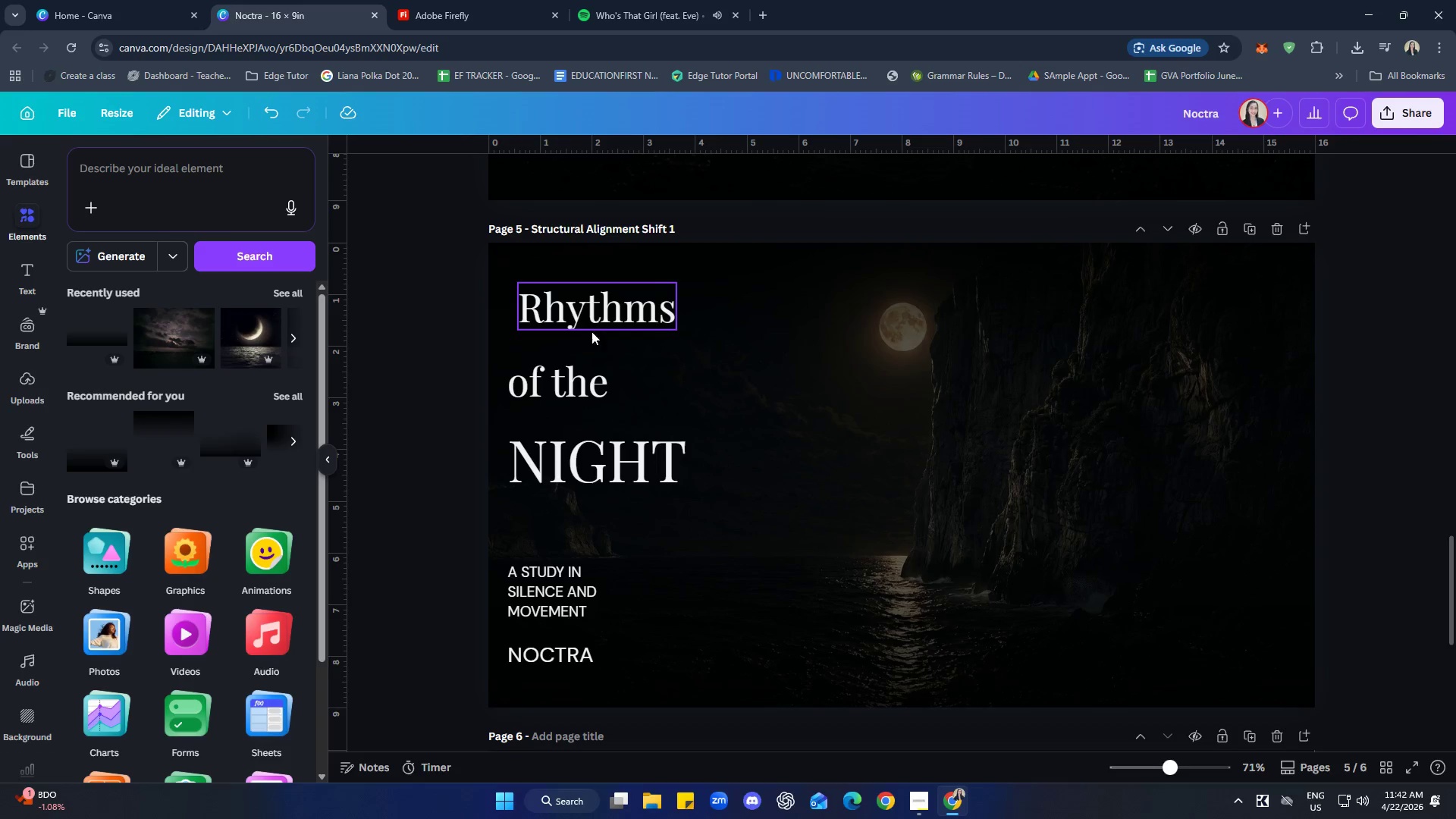 
left_click_drag(start_coordinate=[605, 308], to_coordinate=[598, 303])
 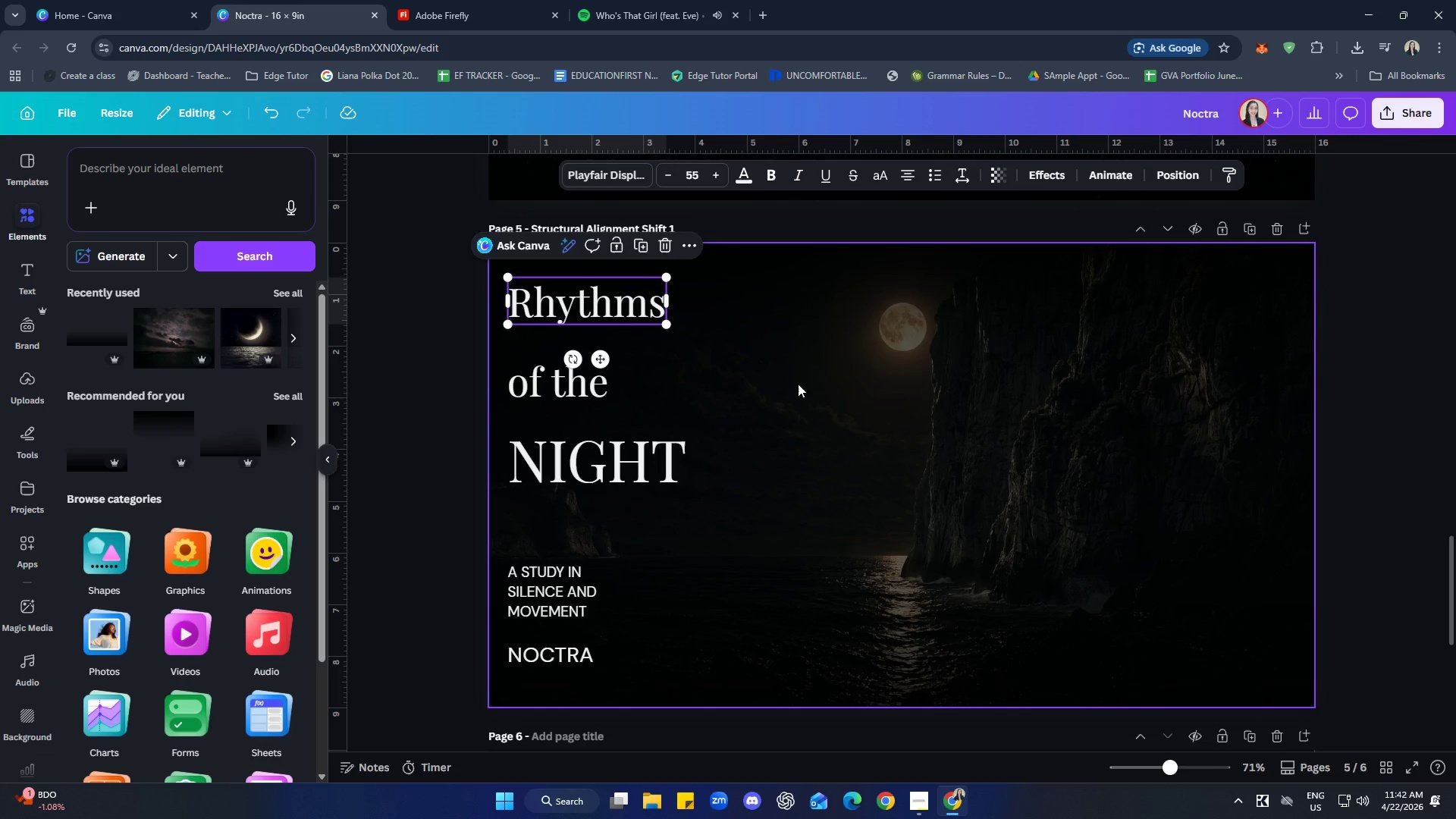 
left_click([861, 394])
 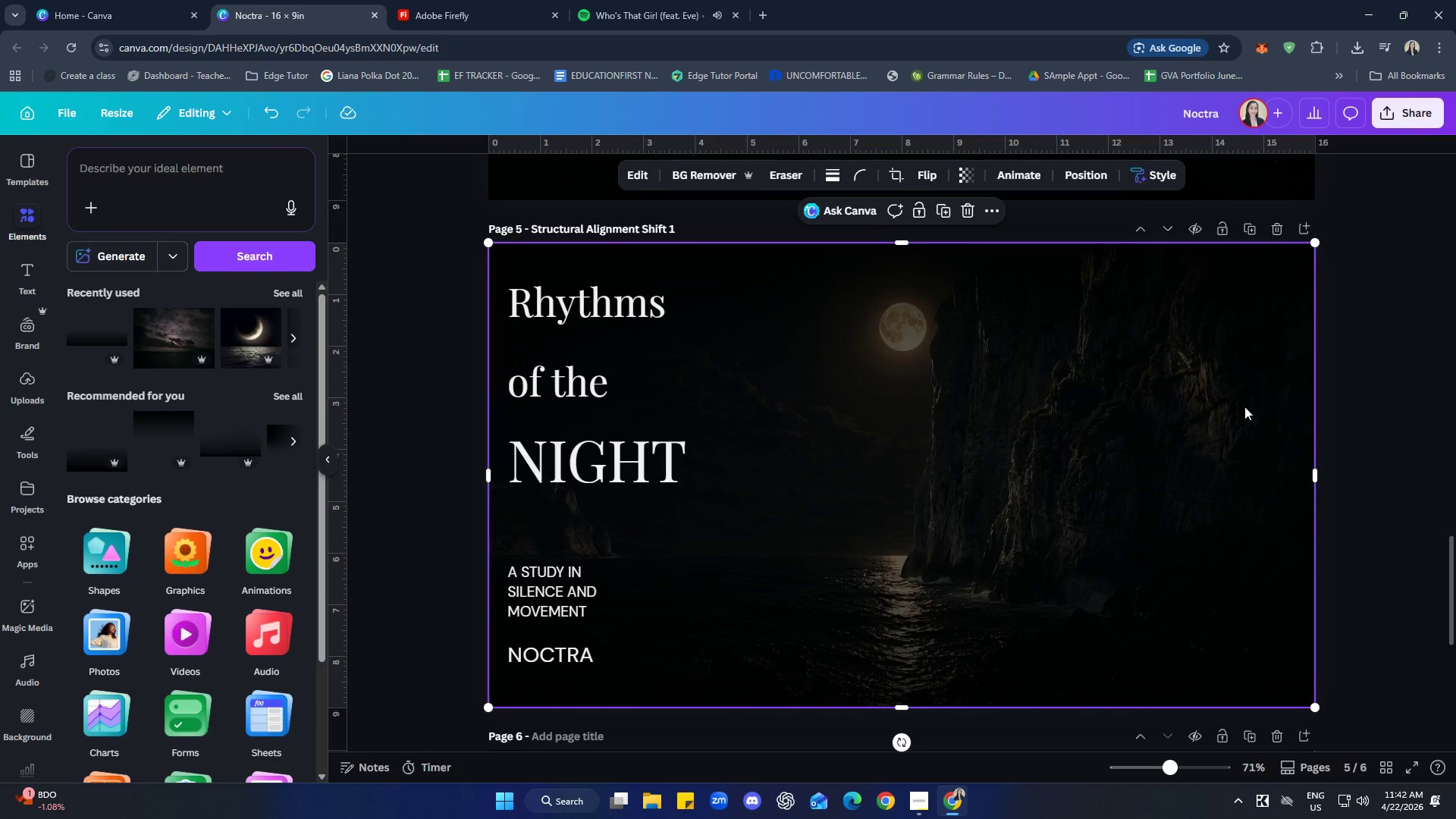 
left_click([1373, 359])
 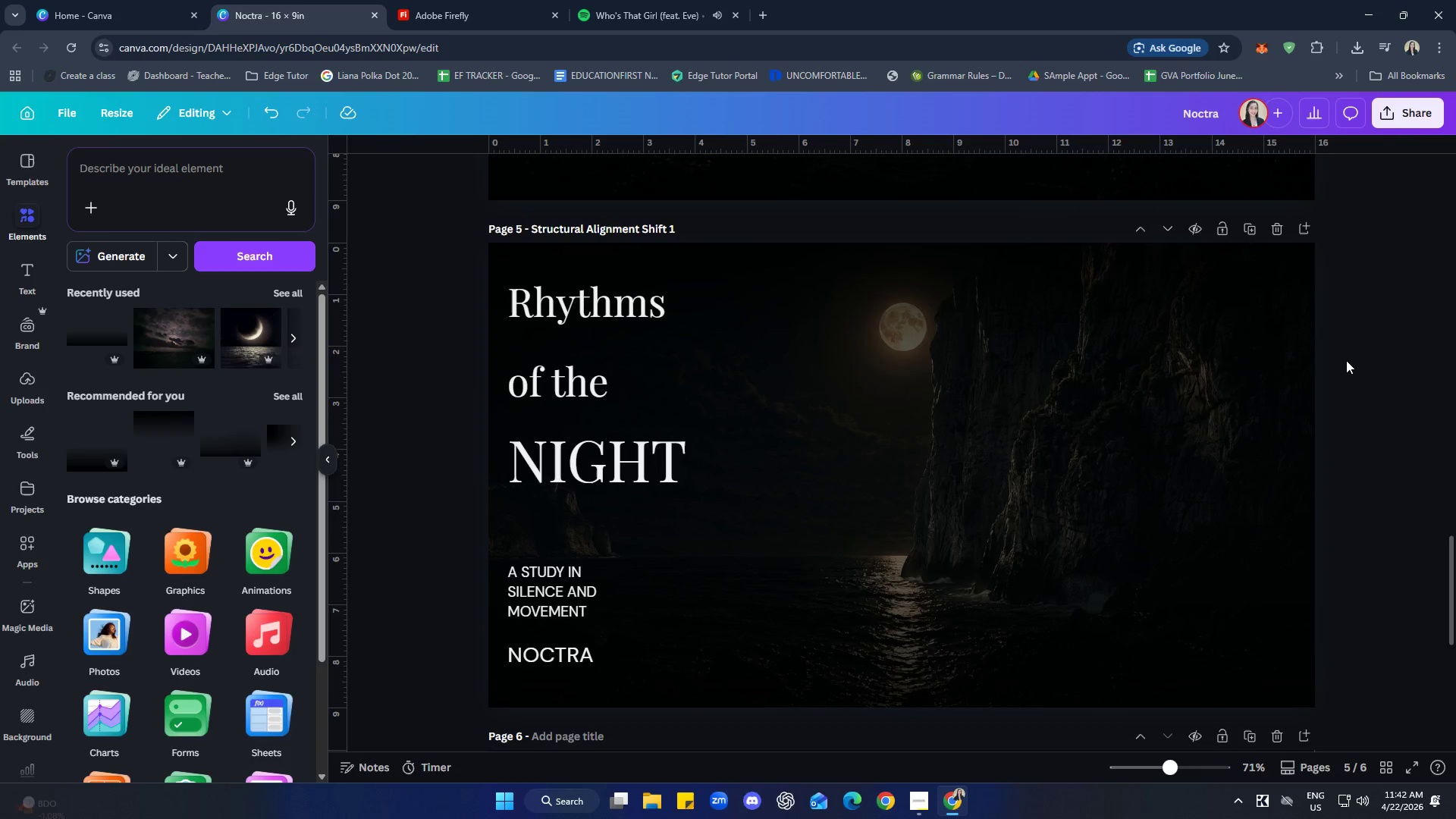 
wait(7.16)
 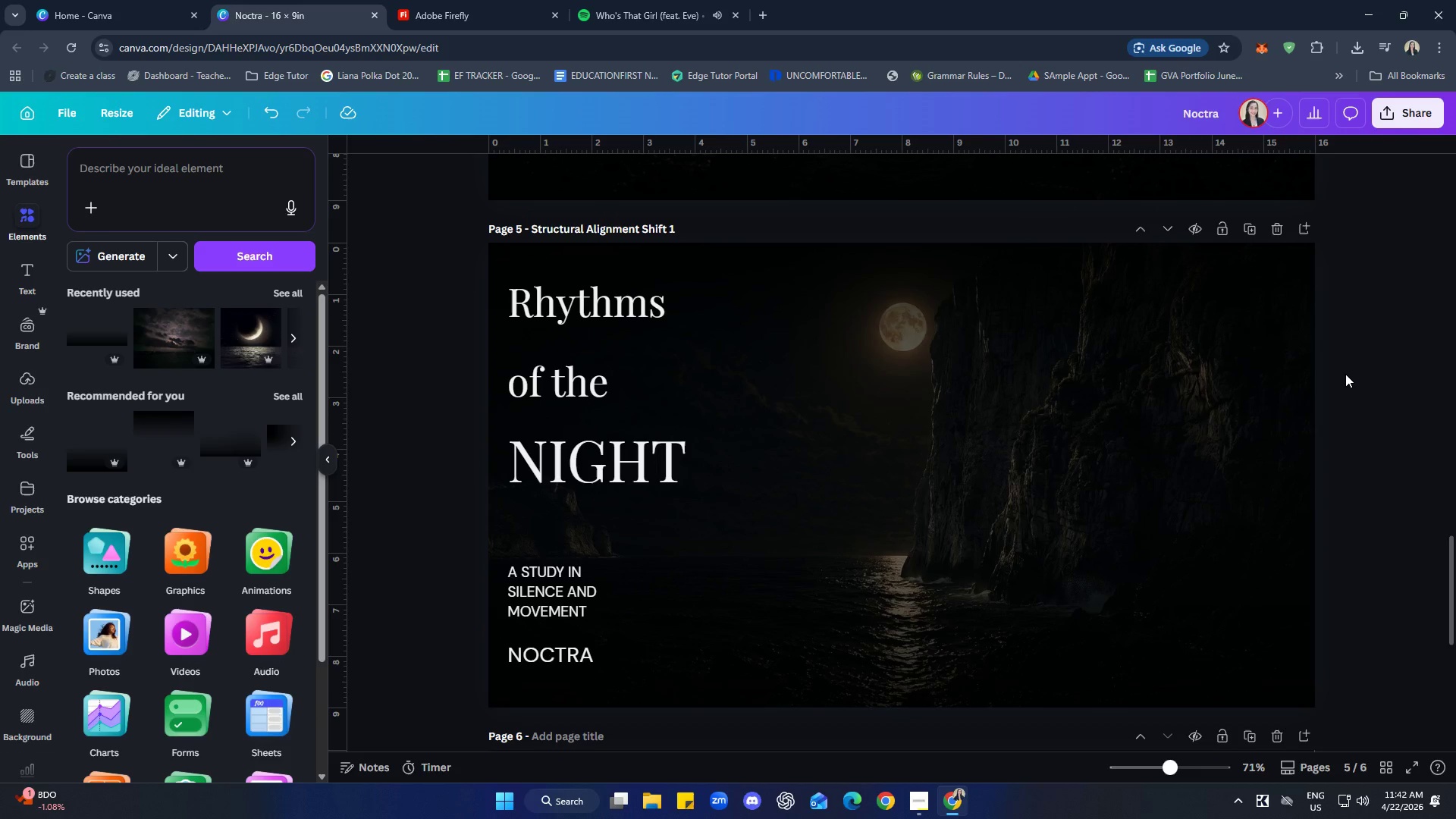 
left_click([556, 589])
 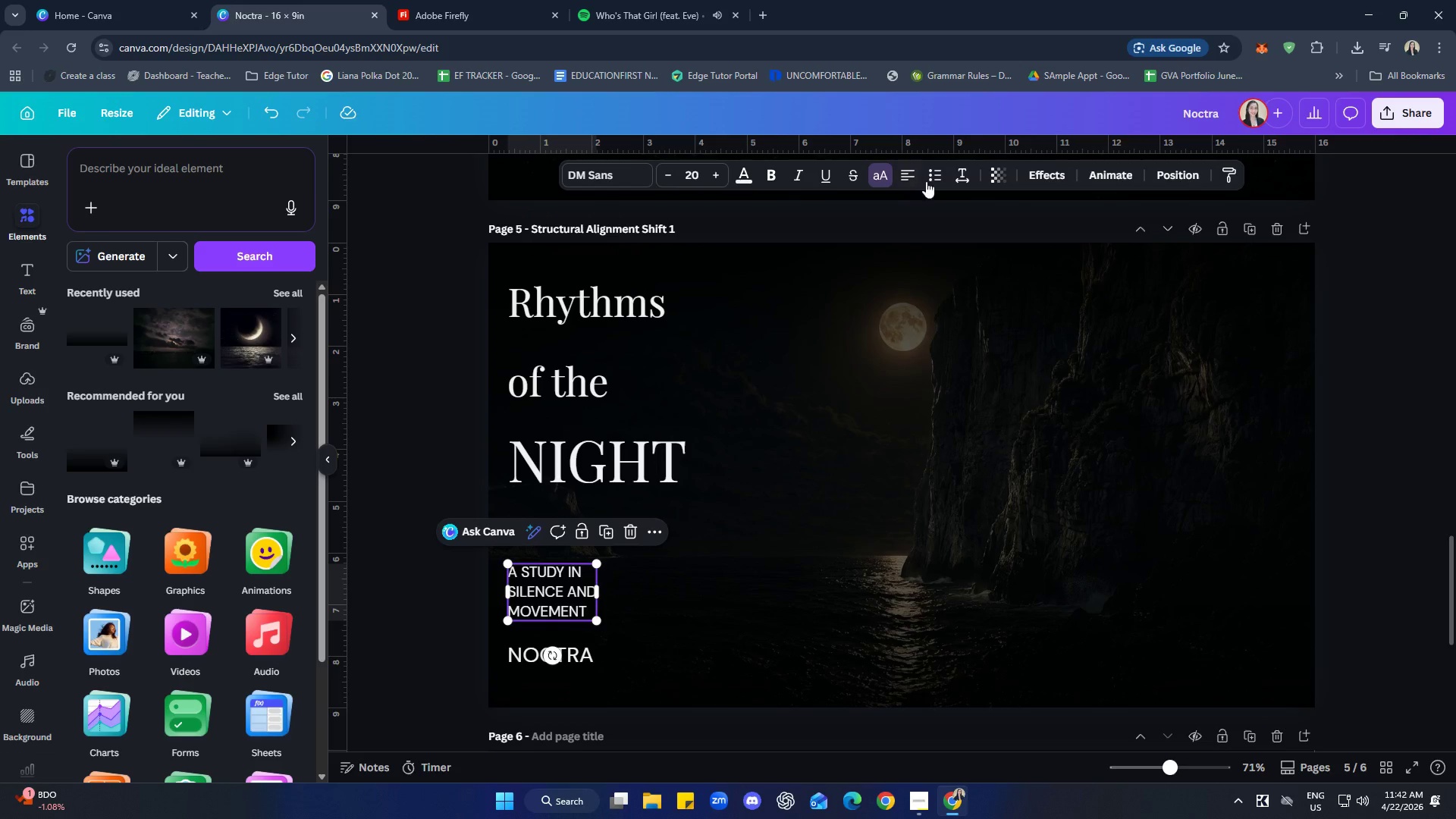 
left_click([959, 175])
 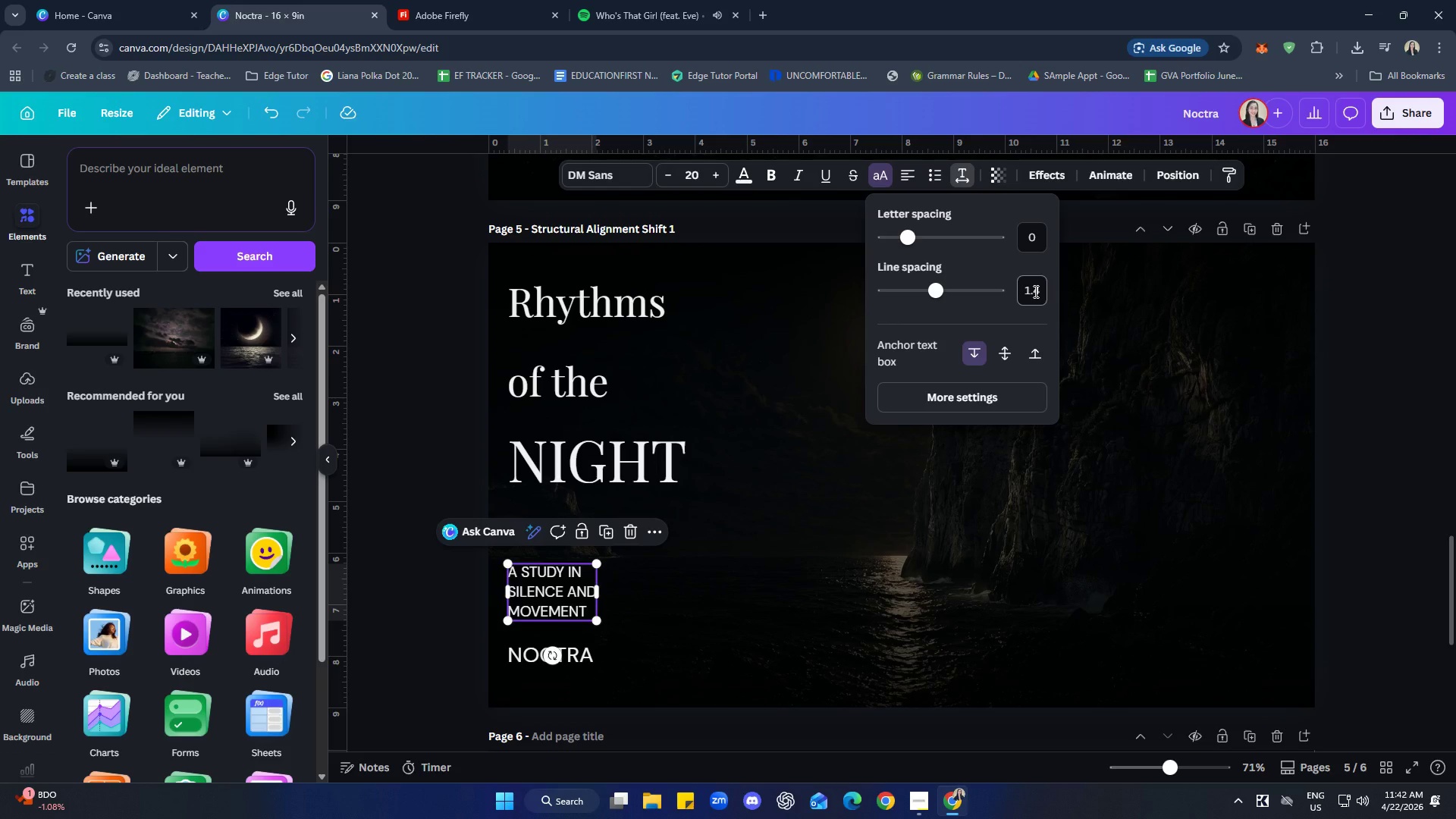 
wait(7.84)
 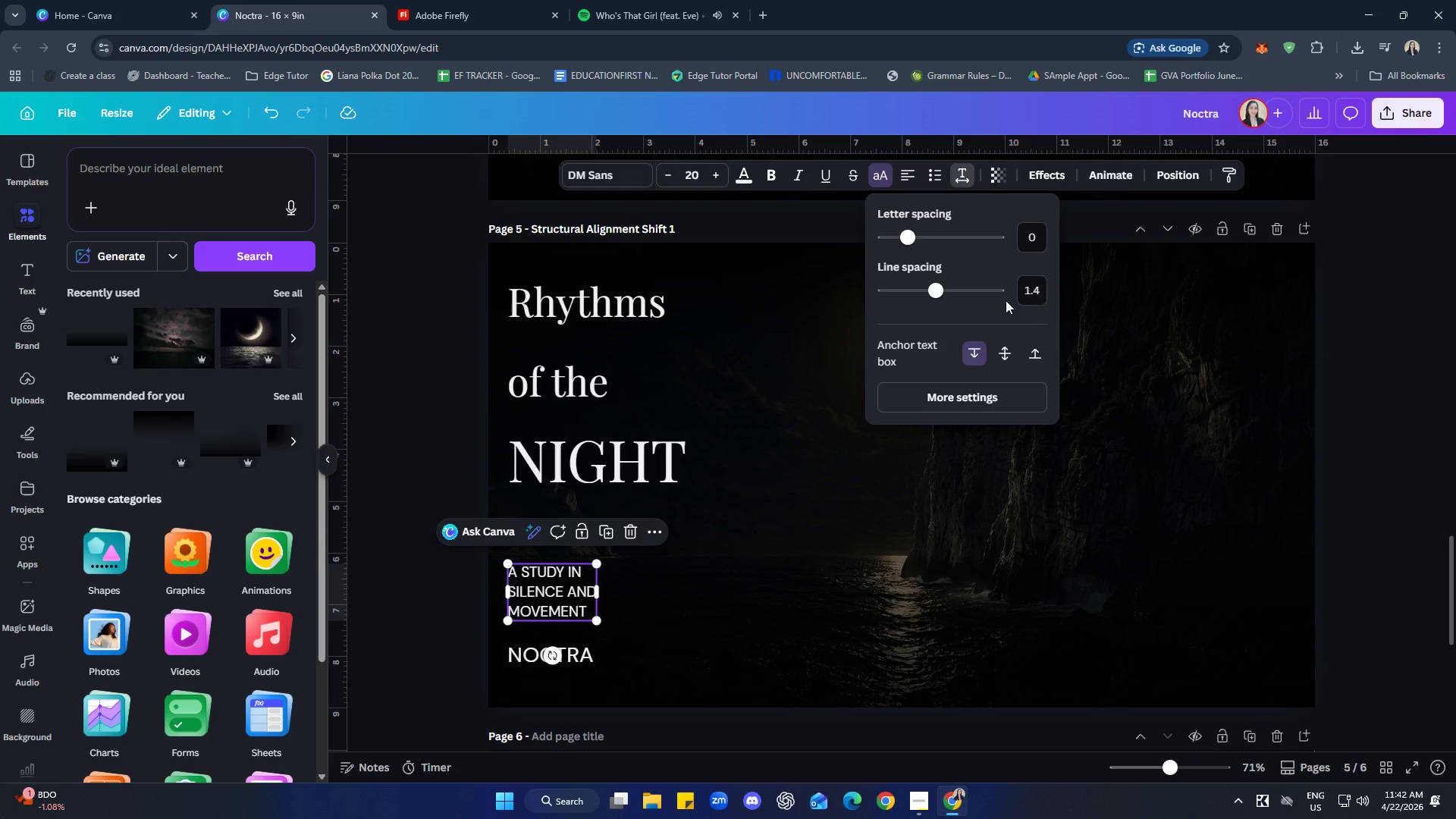 
left_click([1034, 291])
 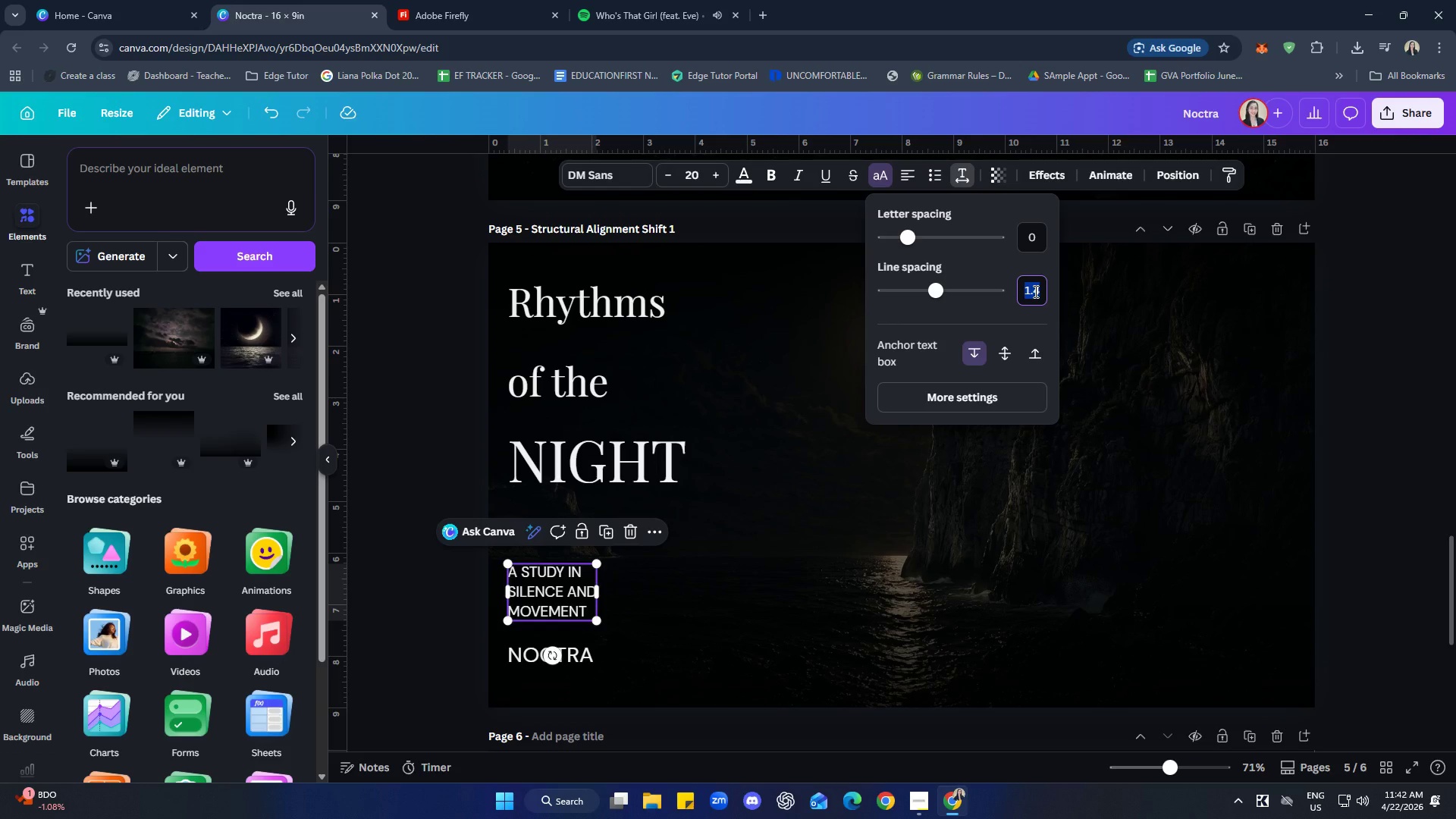 
key(1)
 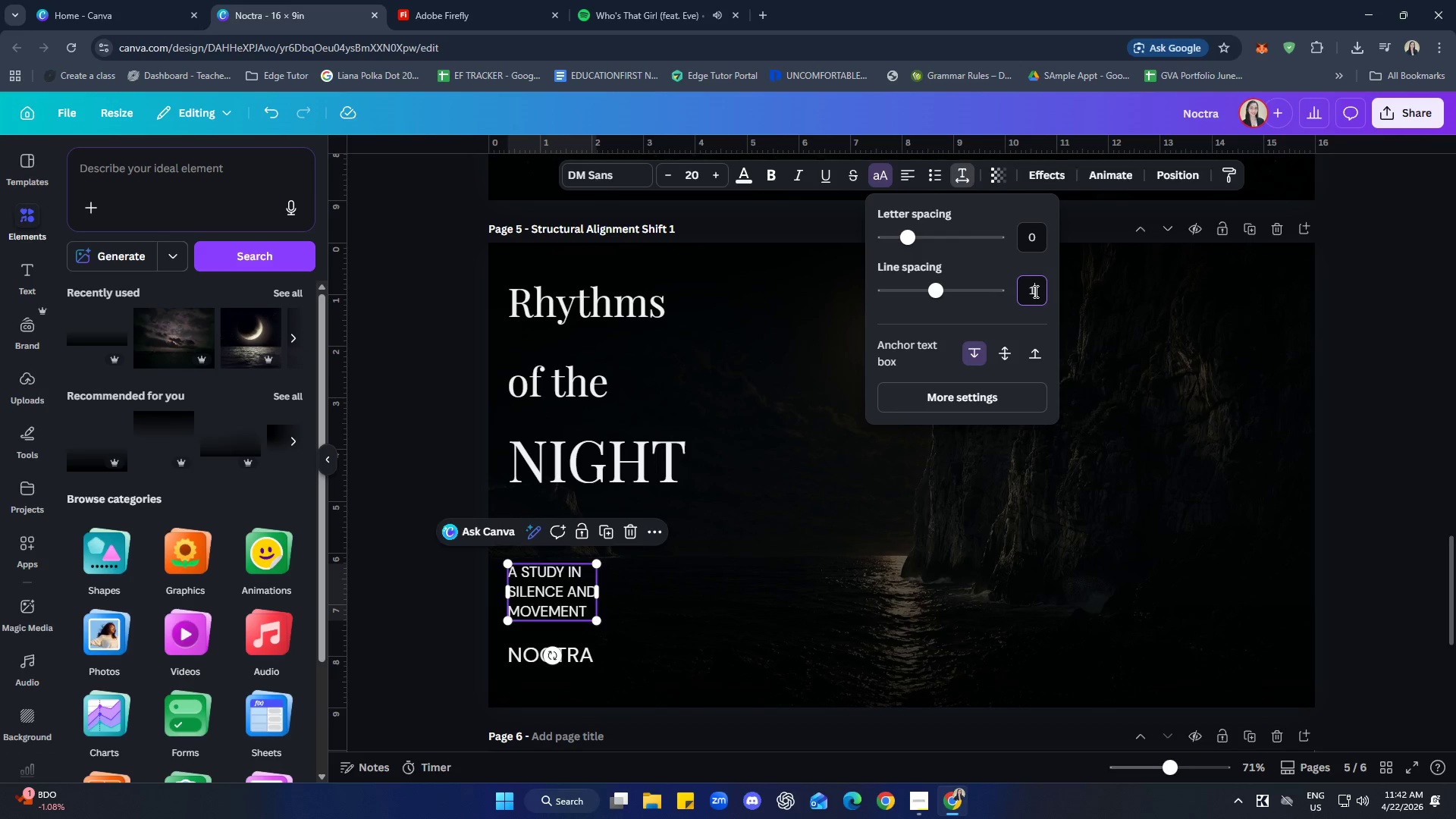 
key(Period)
 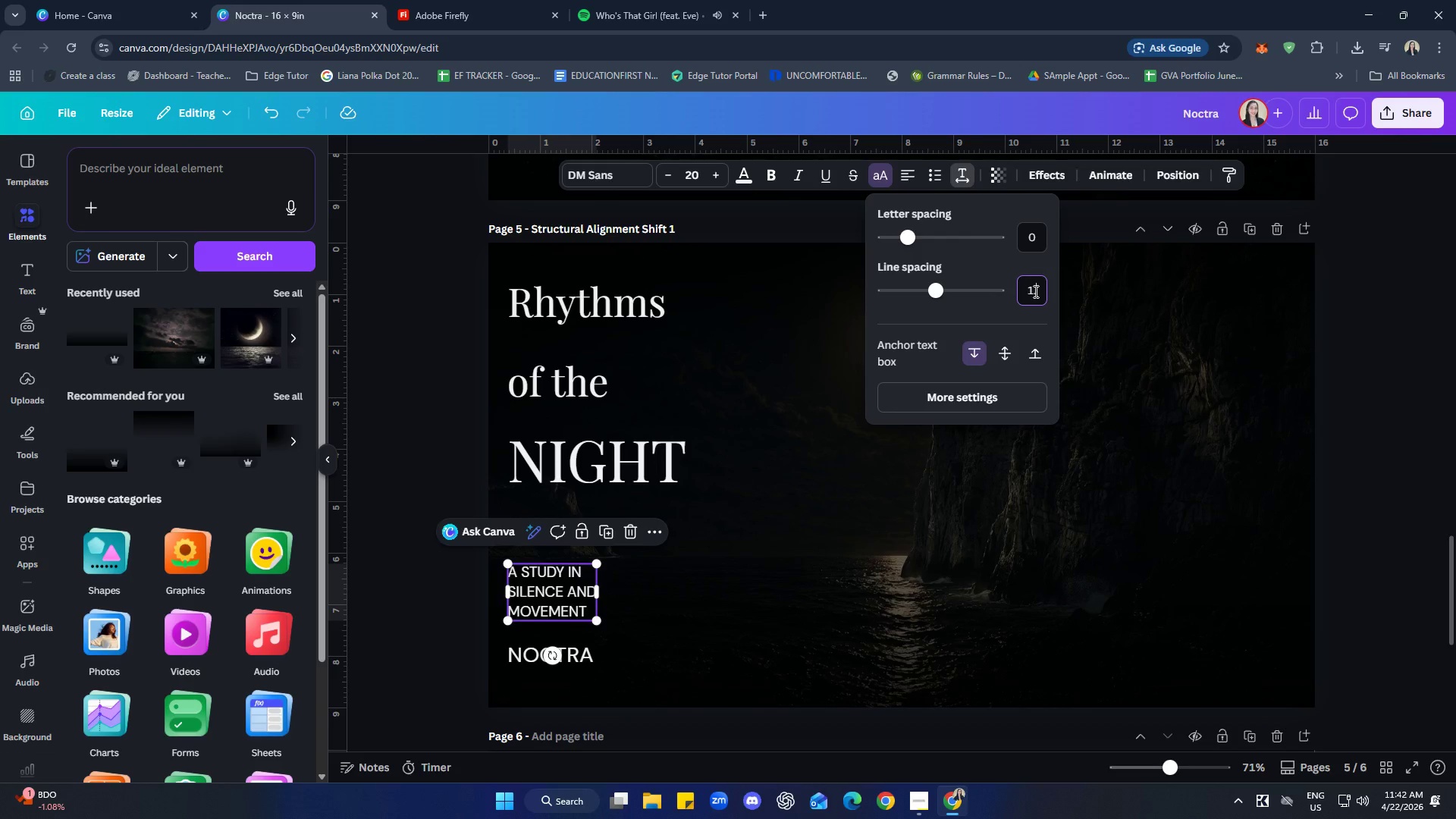 
key(6)
 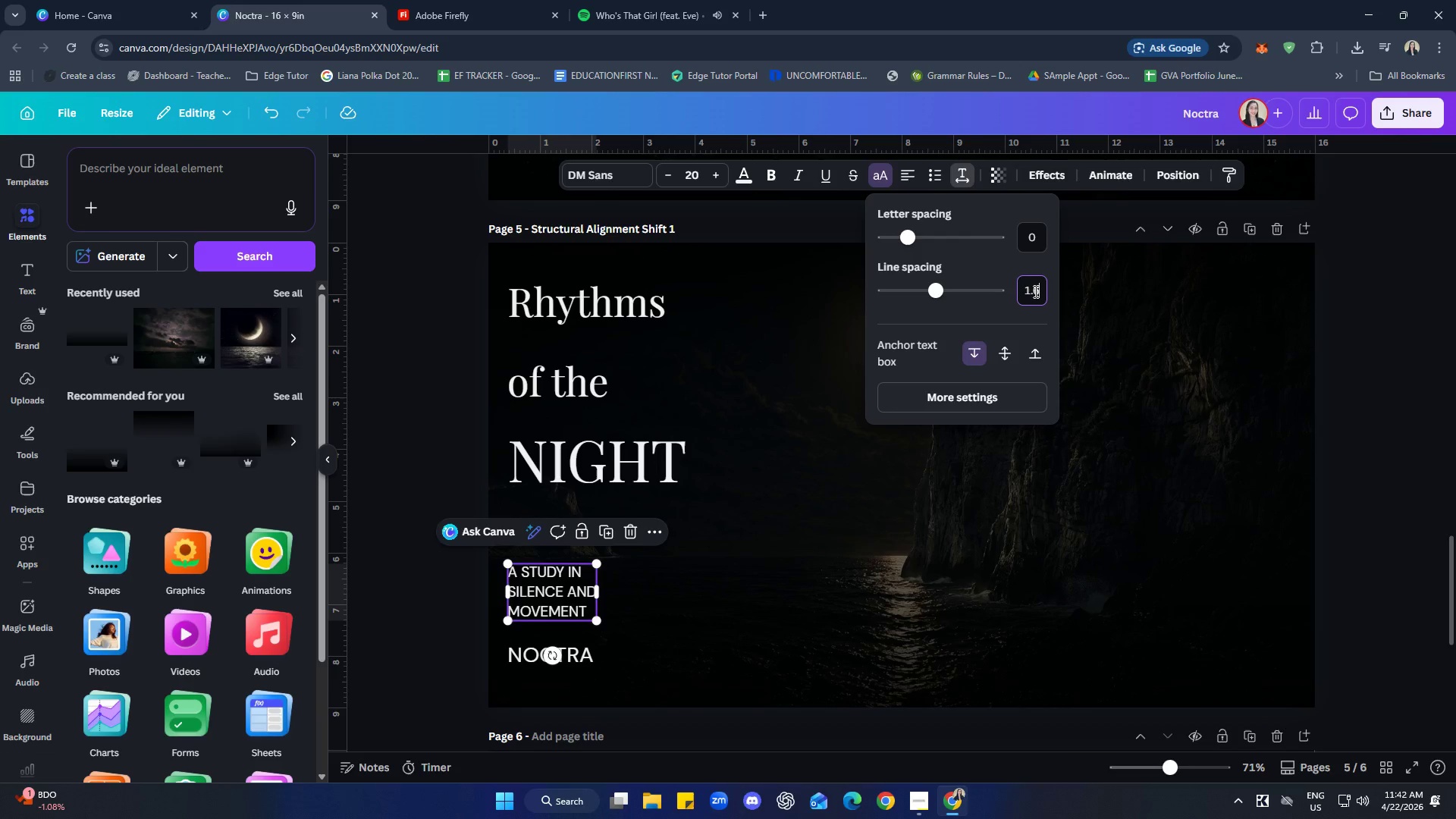 
key(Enter)
 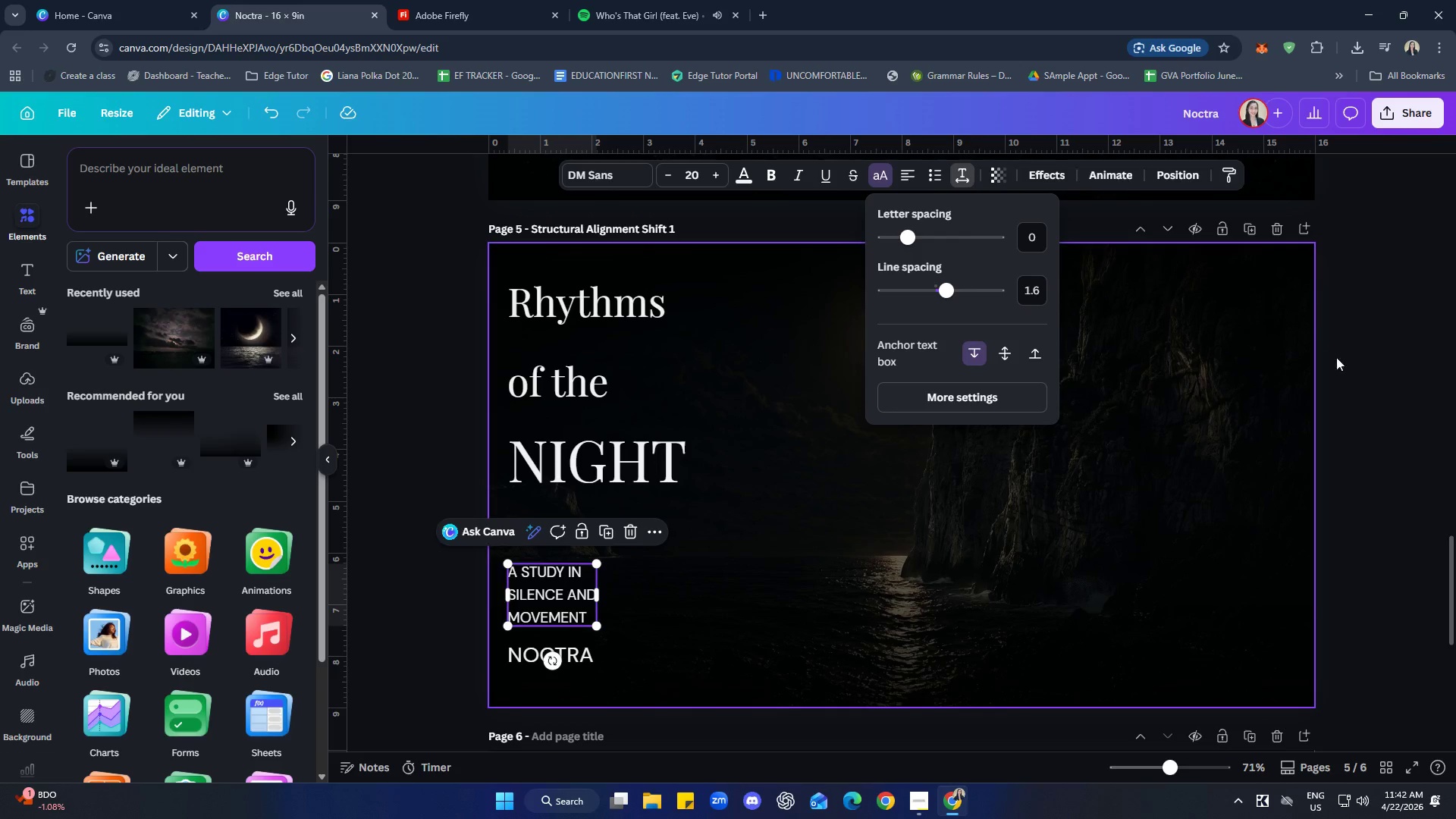 
double_click([1423, 384])
 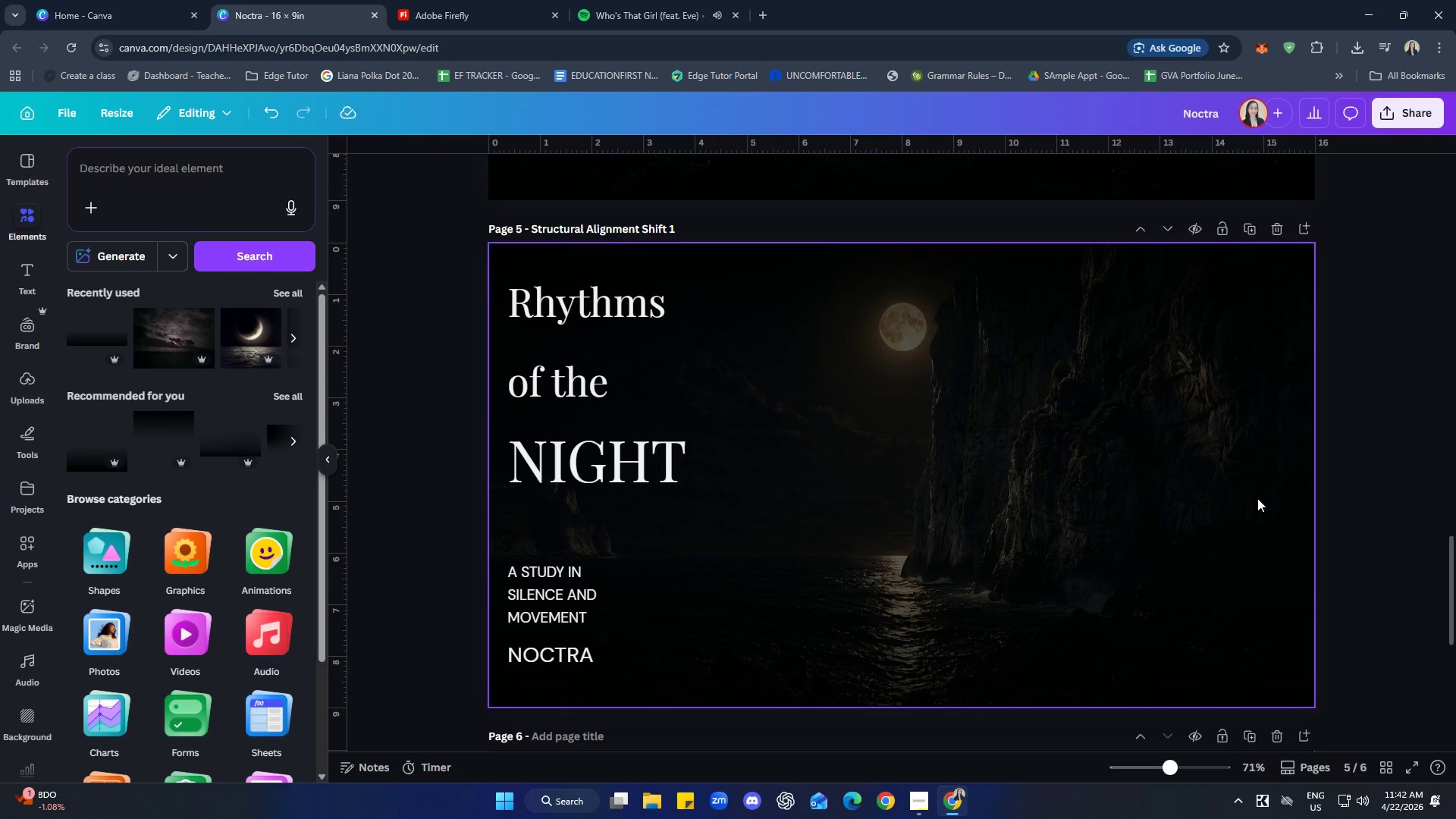 
wait(16.3)
 